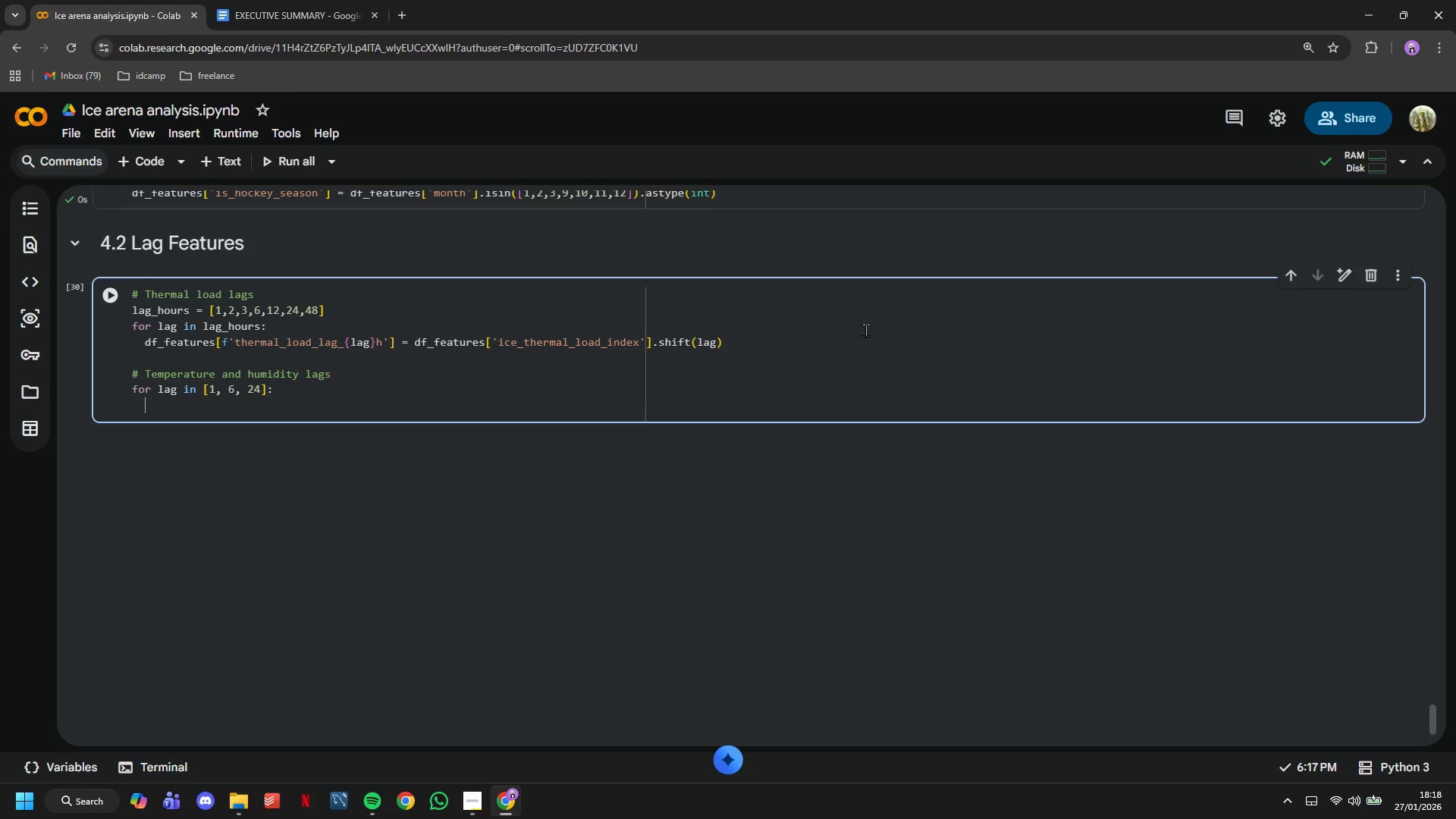 
key(Enter)
 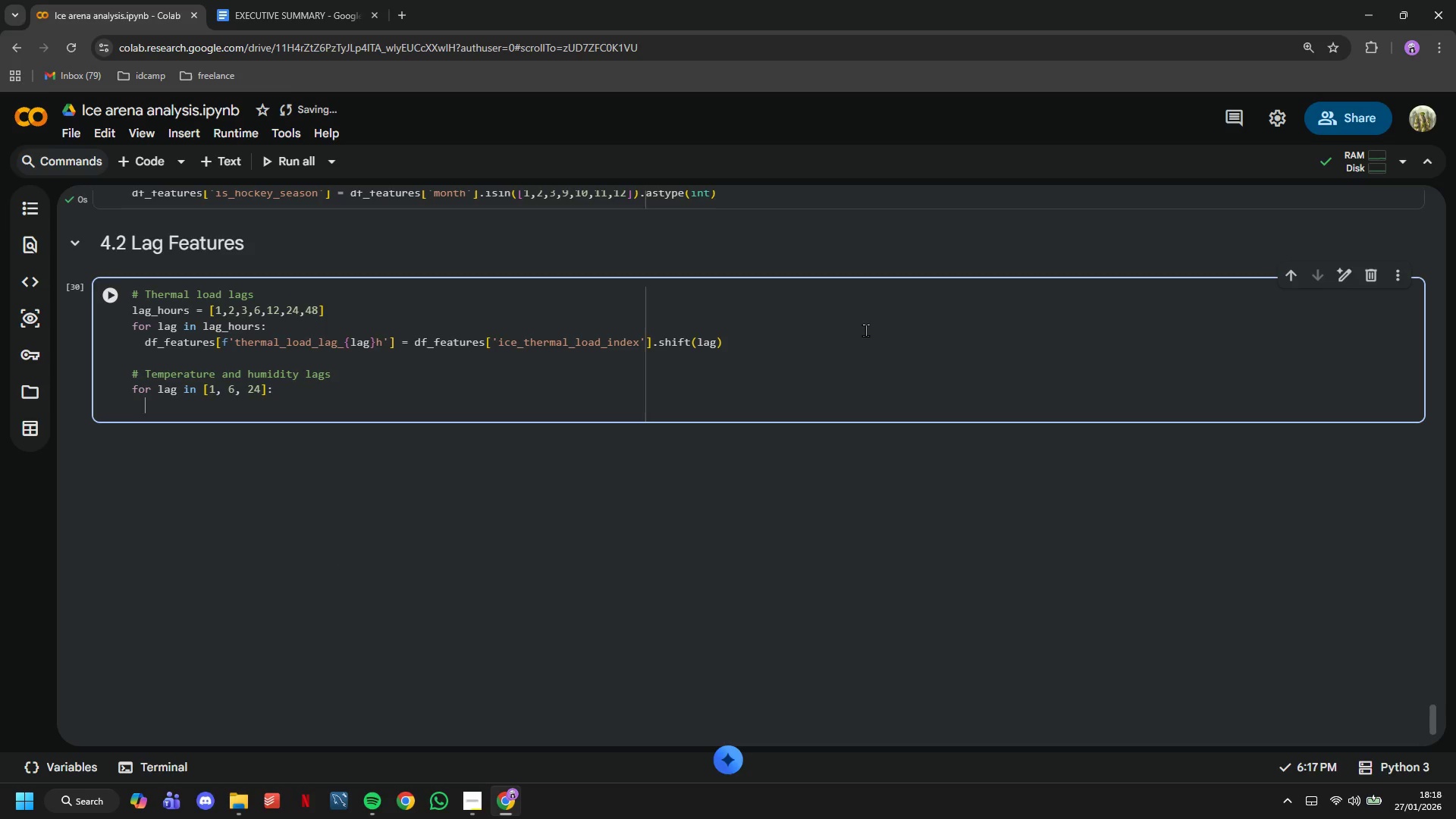 
type(df_features[f'temp_lag_{lag)
 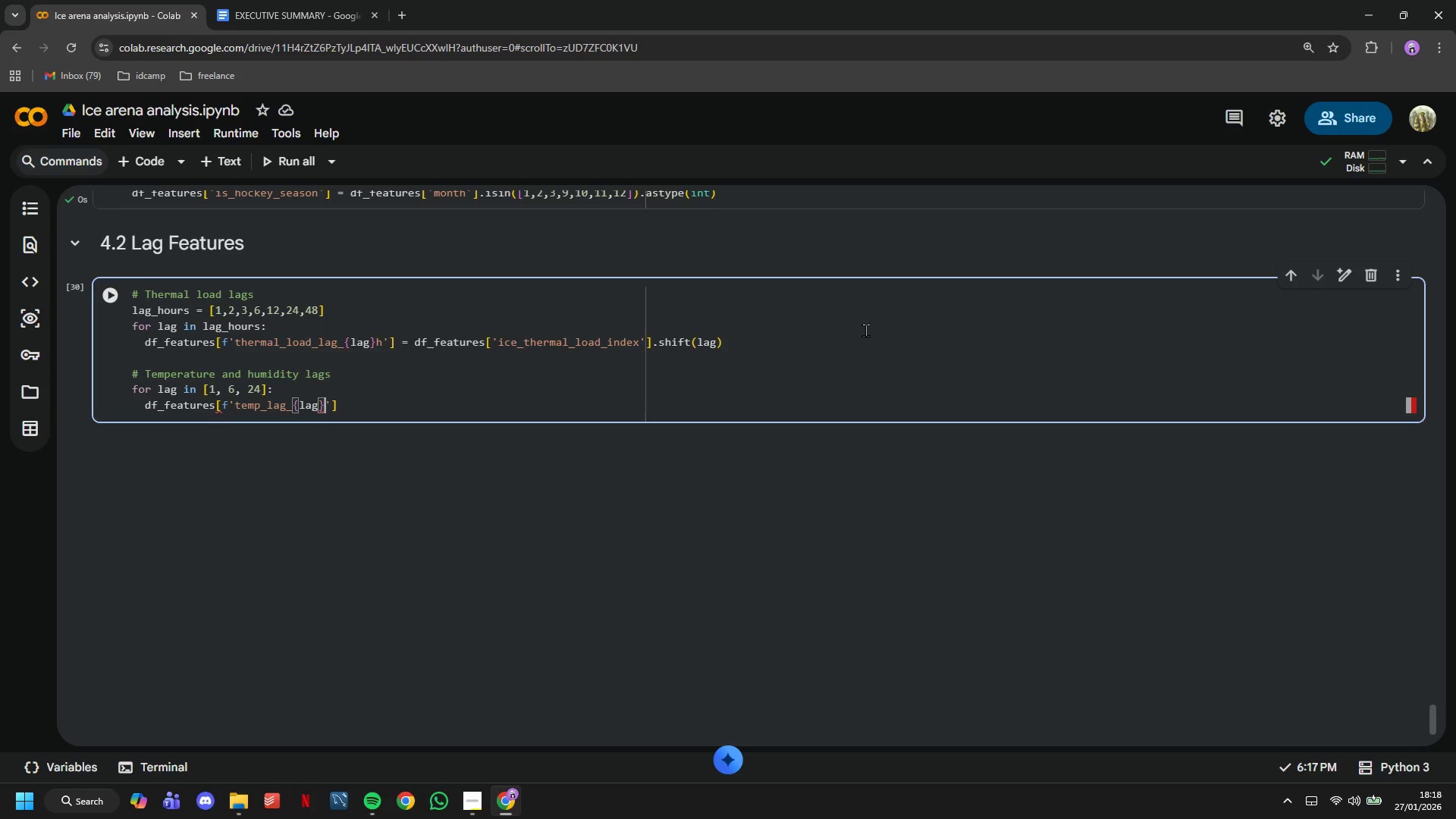 
 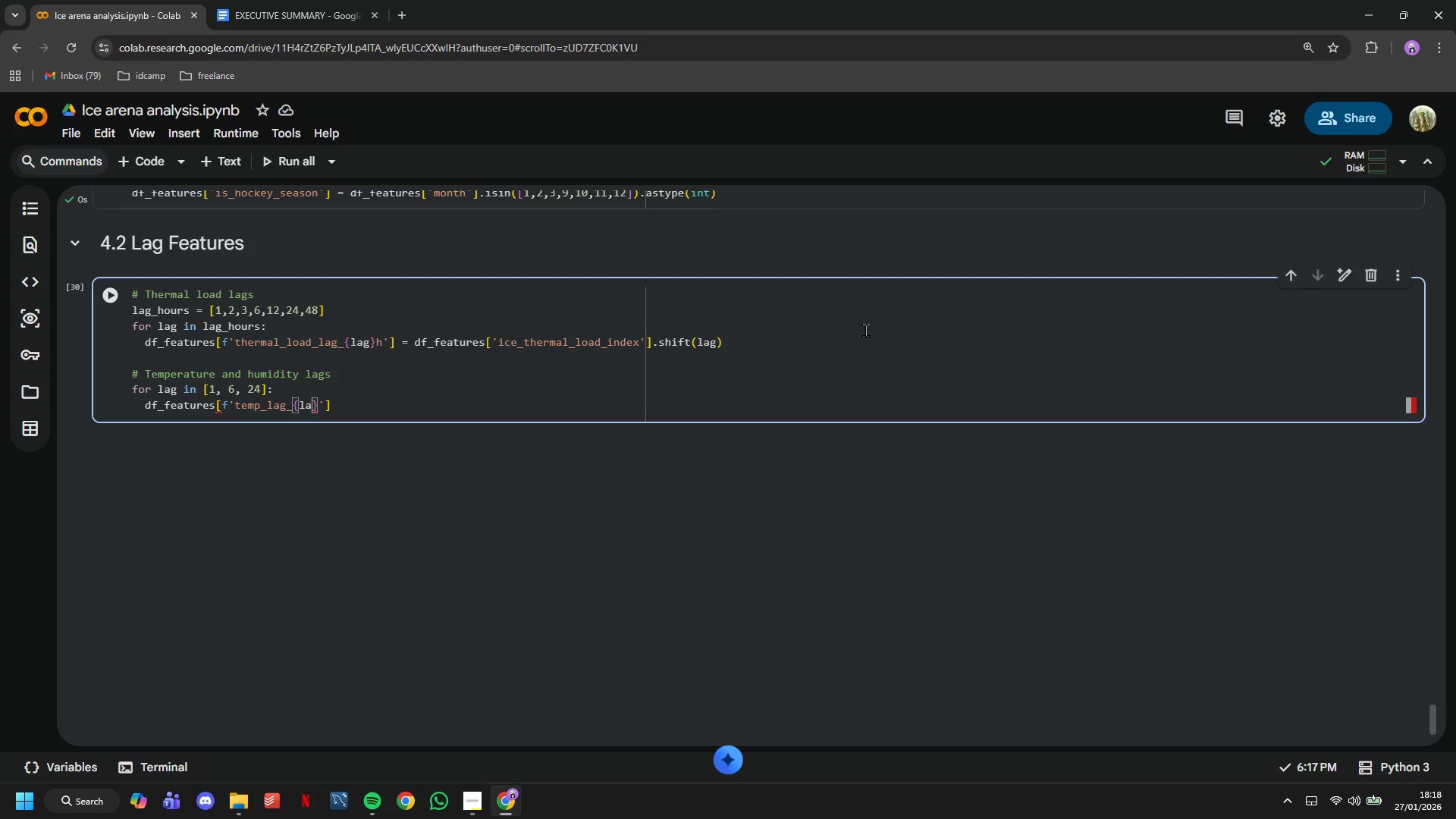 
key(ArrowRight)
 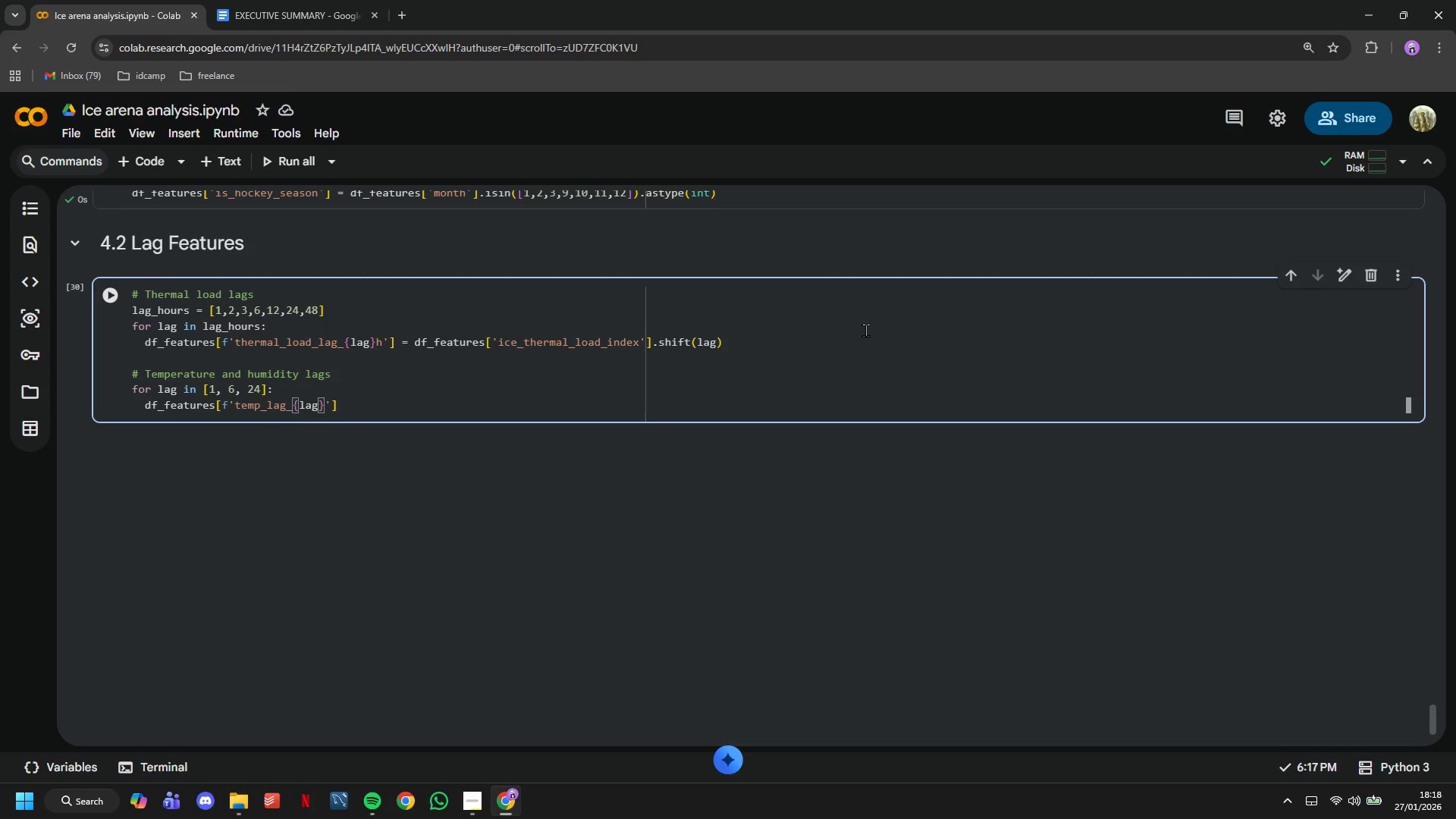 
key(H)
 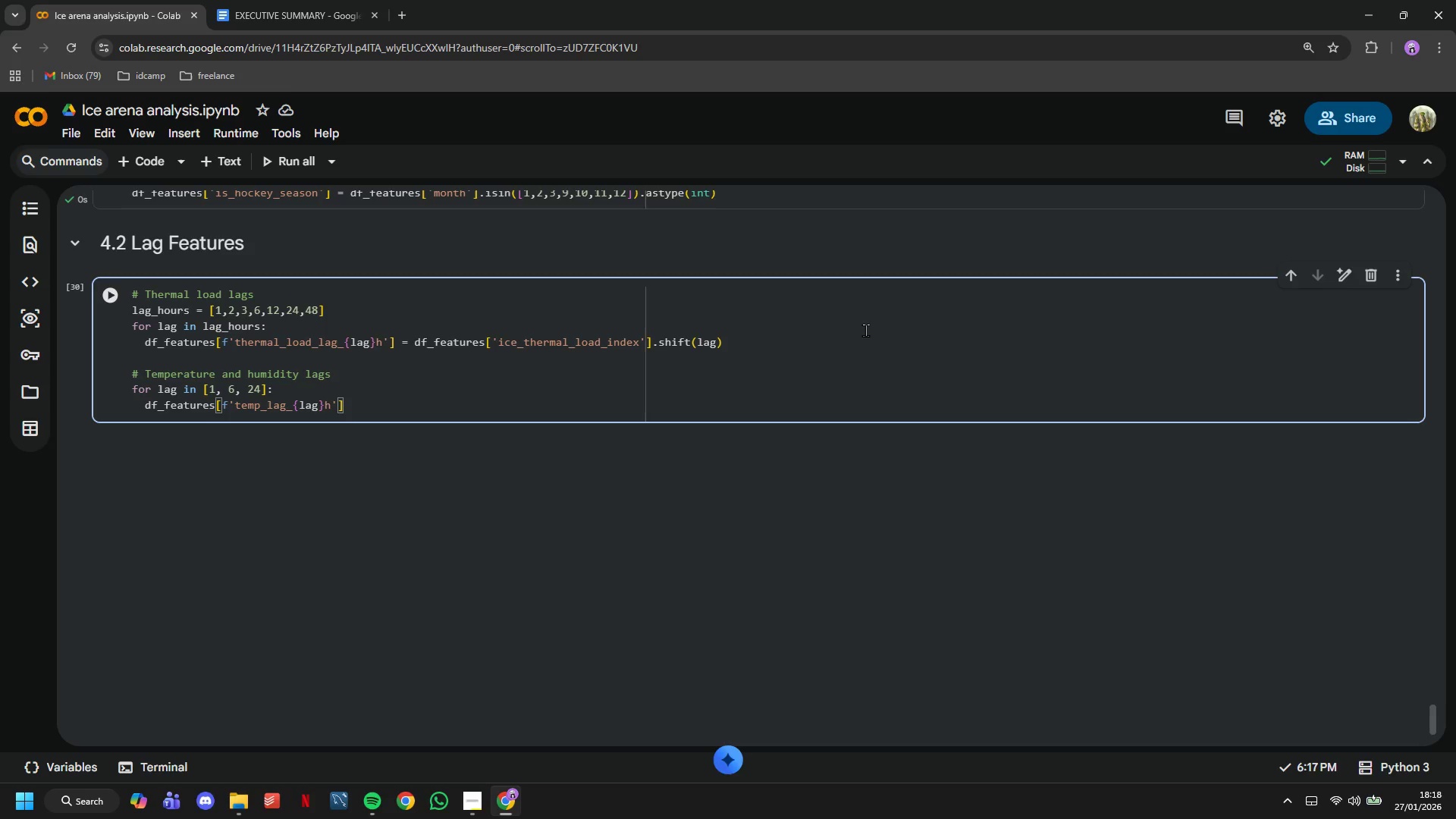 
key(ArrowRight)
 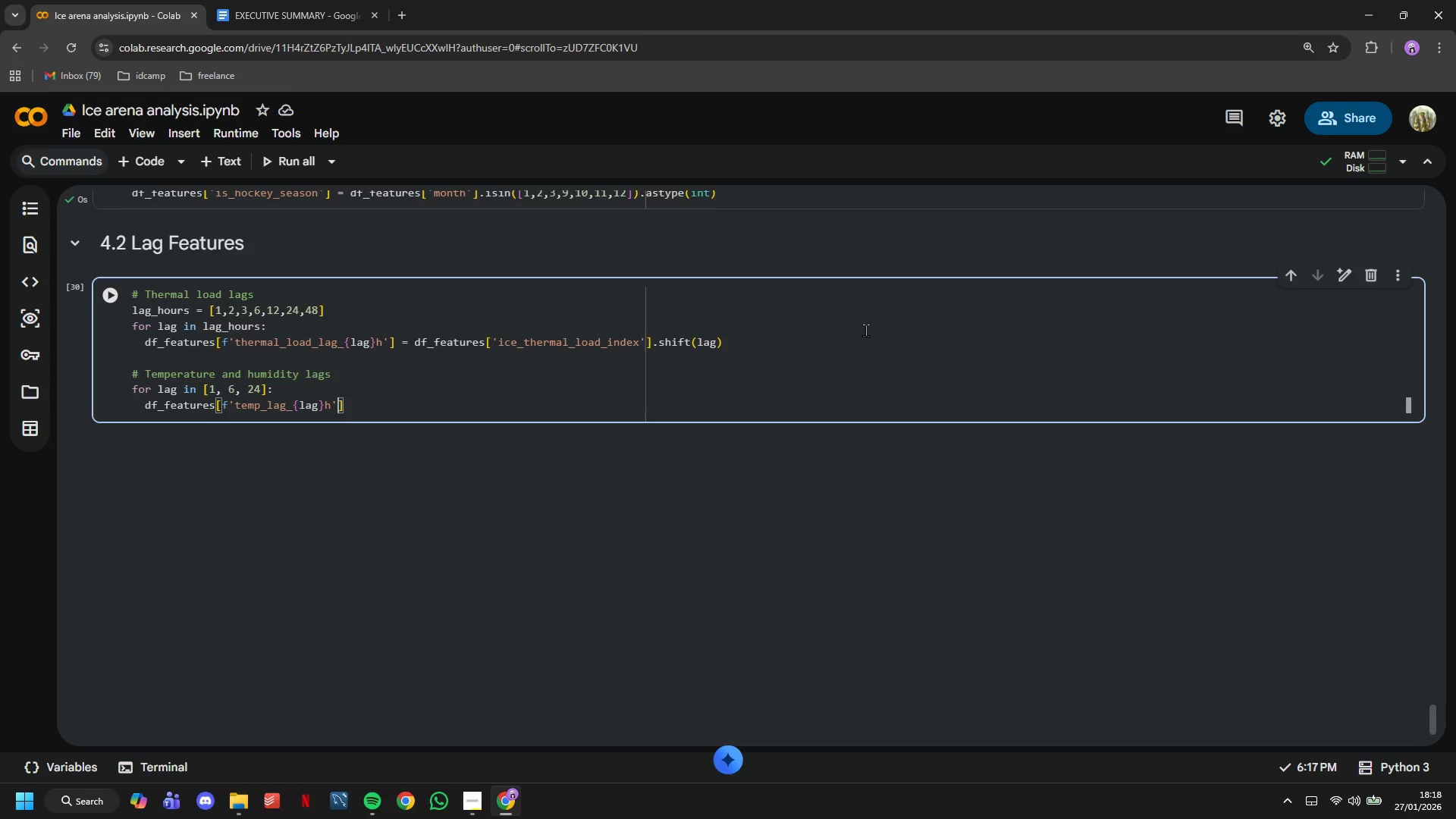 
key(ArrowRight)
 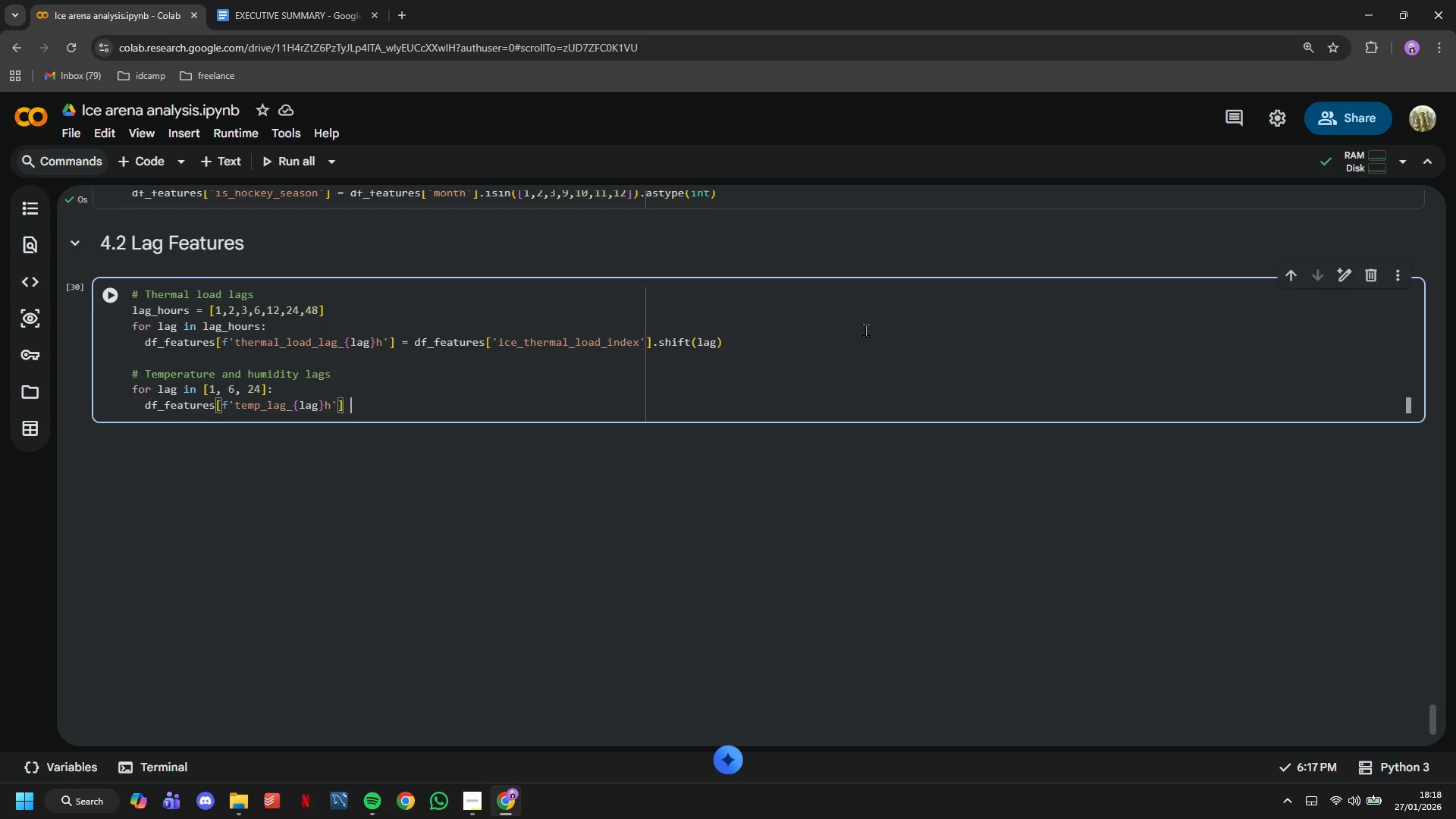 
type( = df_features['temper)
 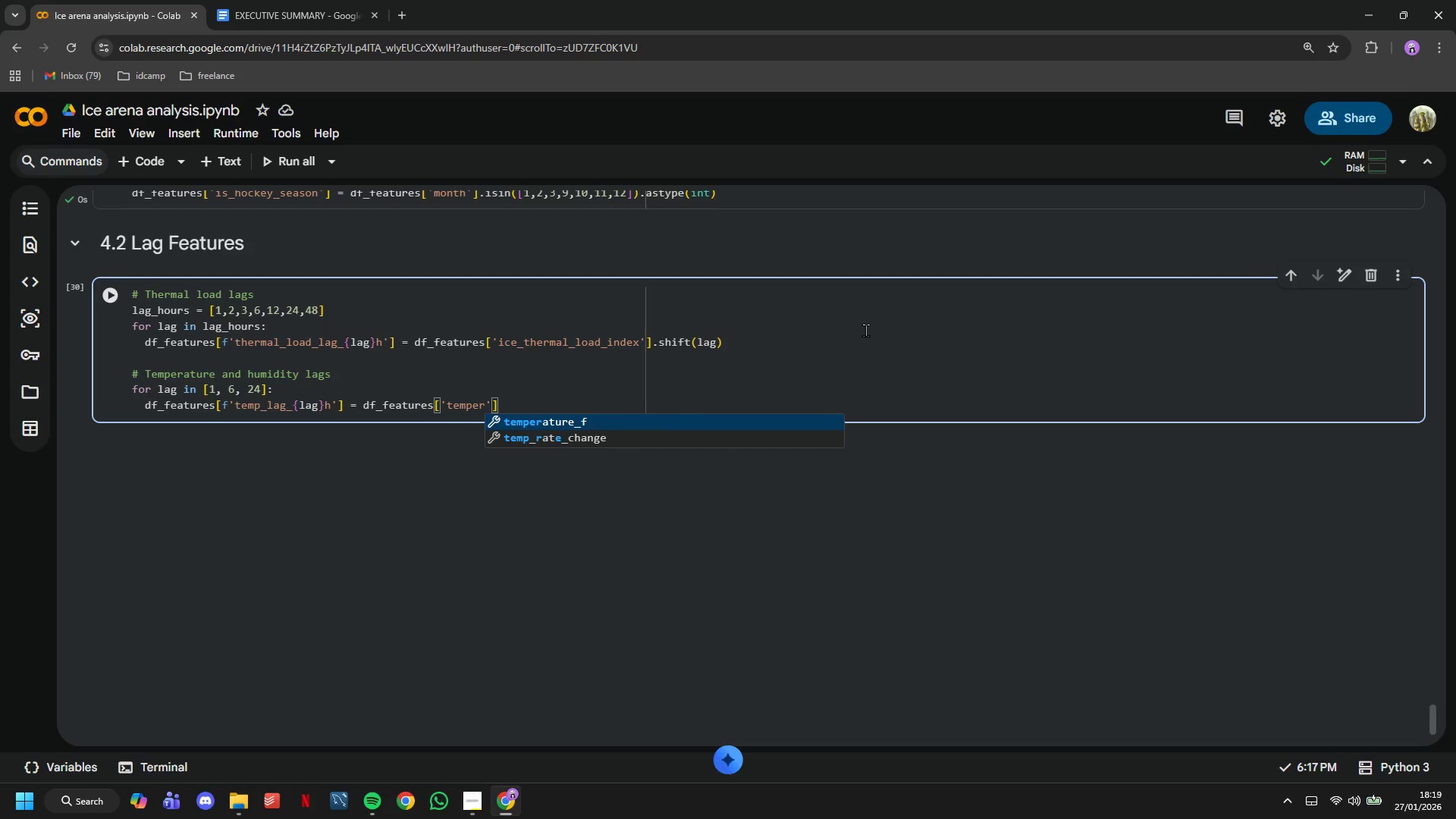 
key(Enter)
 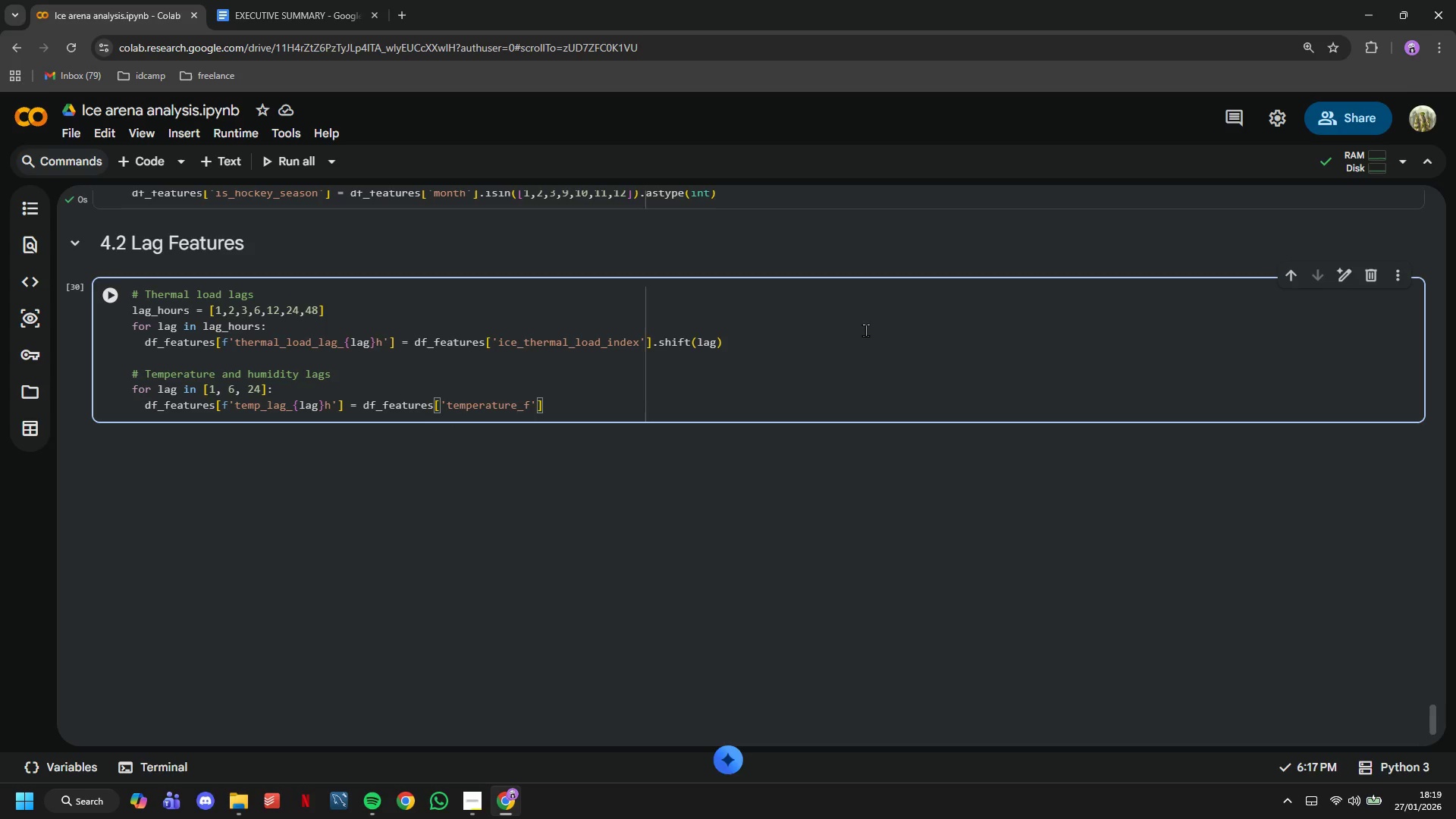 
key(ArrowRight)
 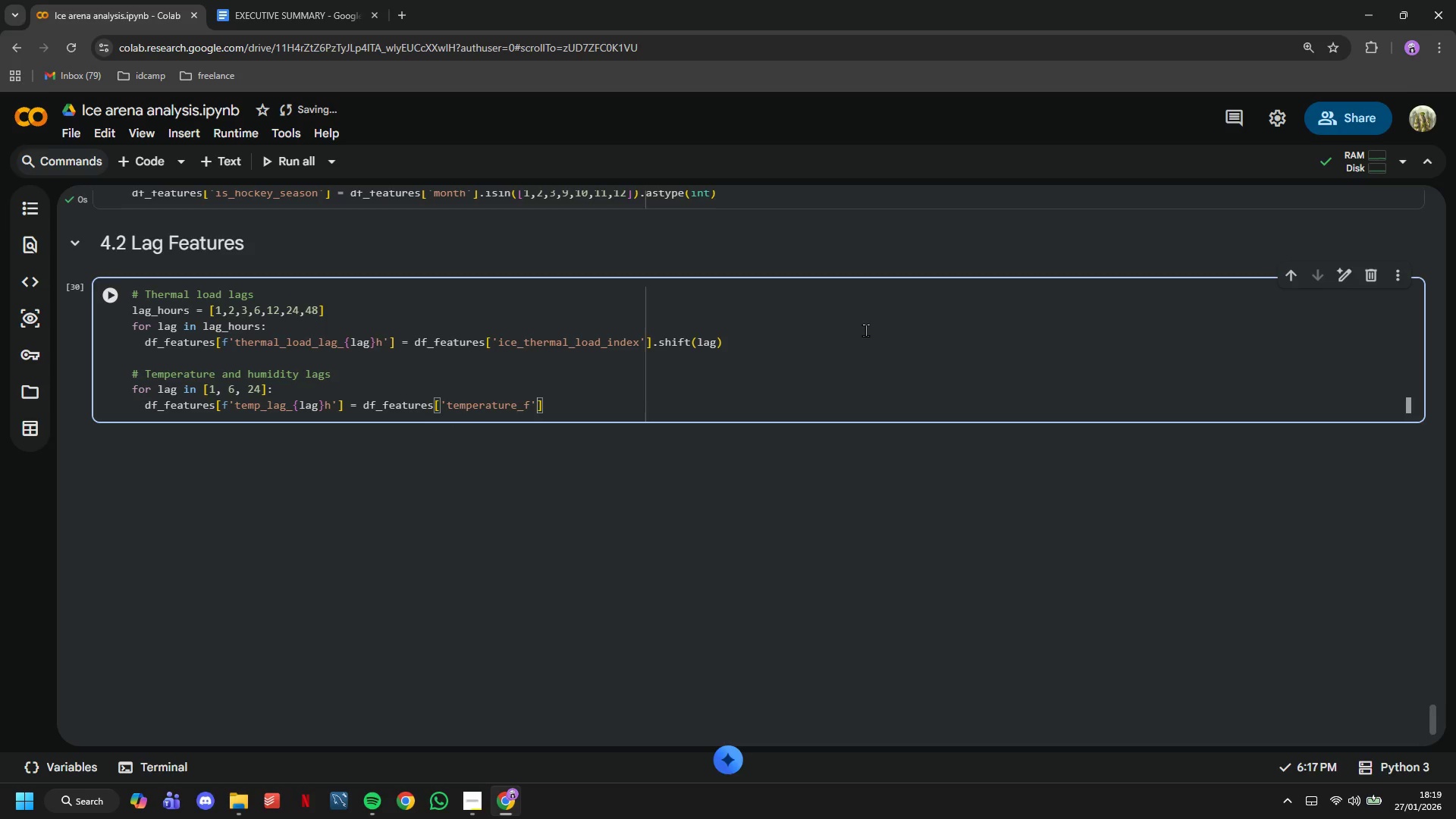 
key(ArrowRight)
 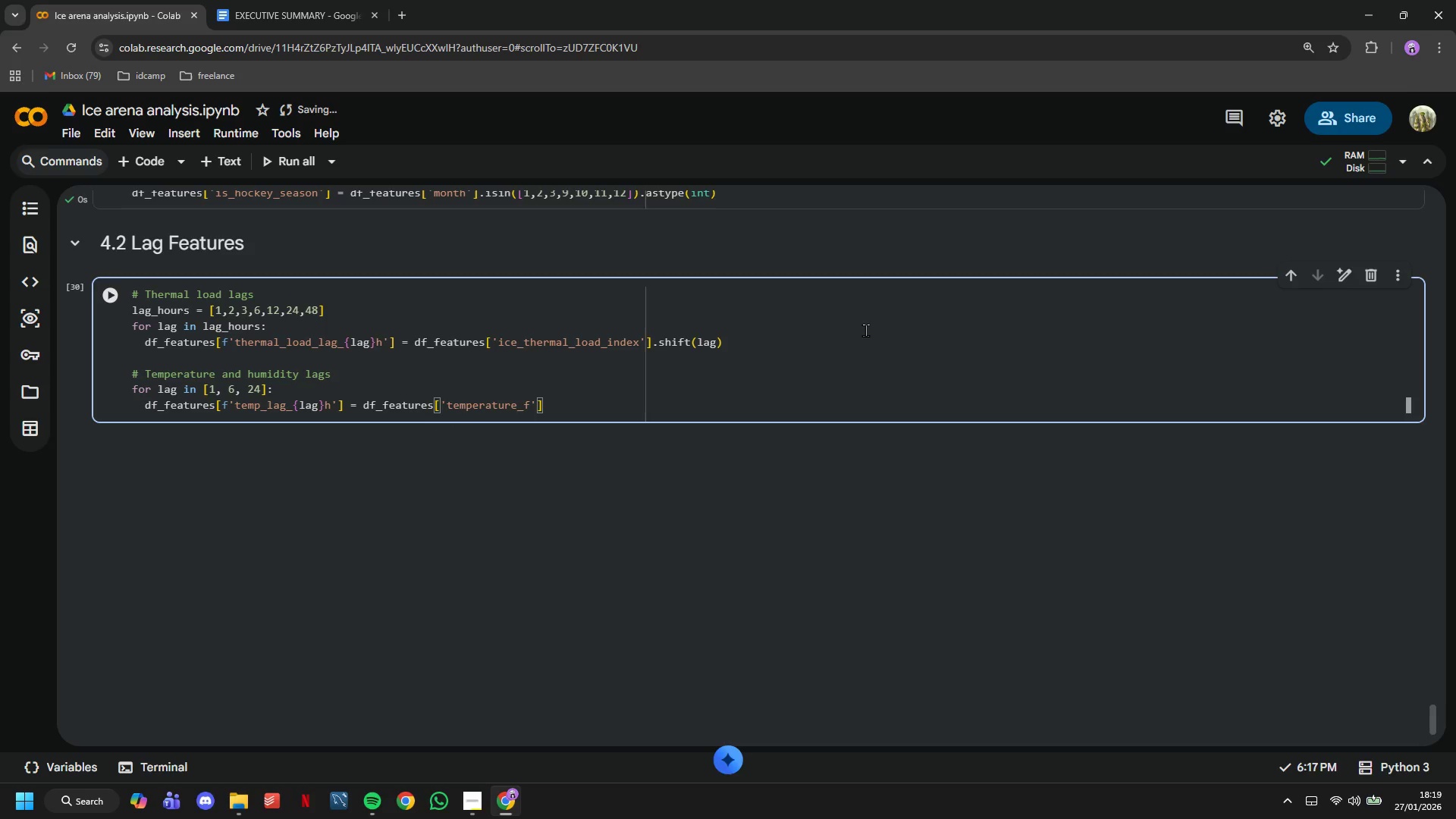 
type(.shift(lag)
 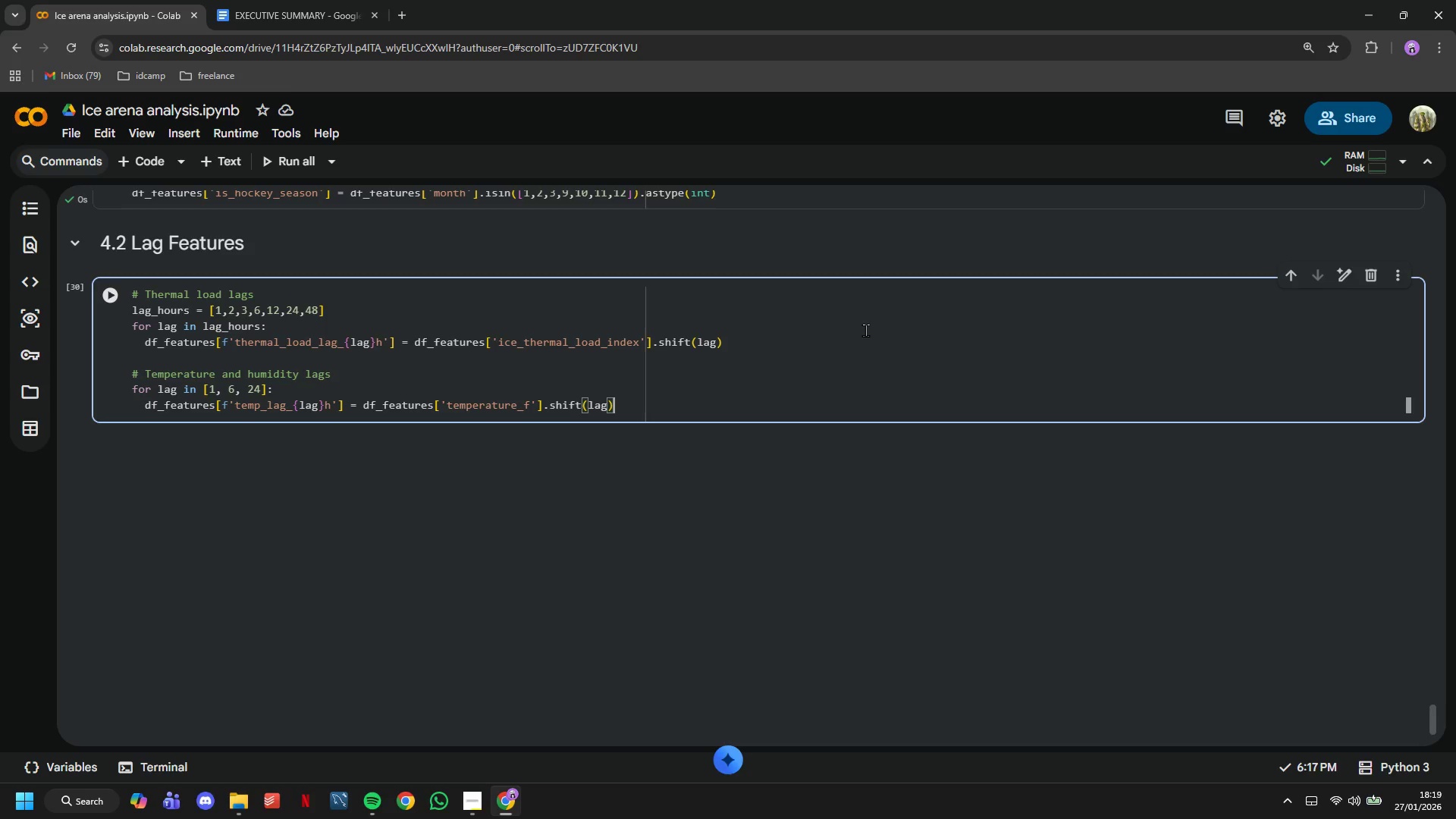 
 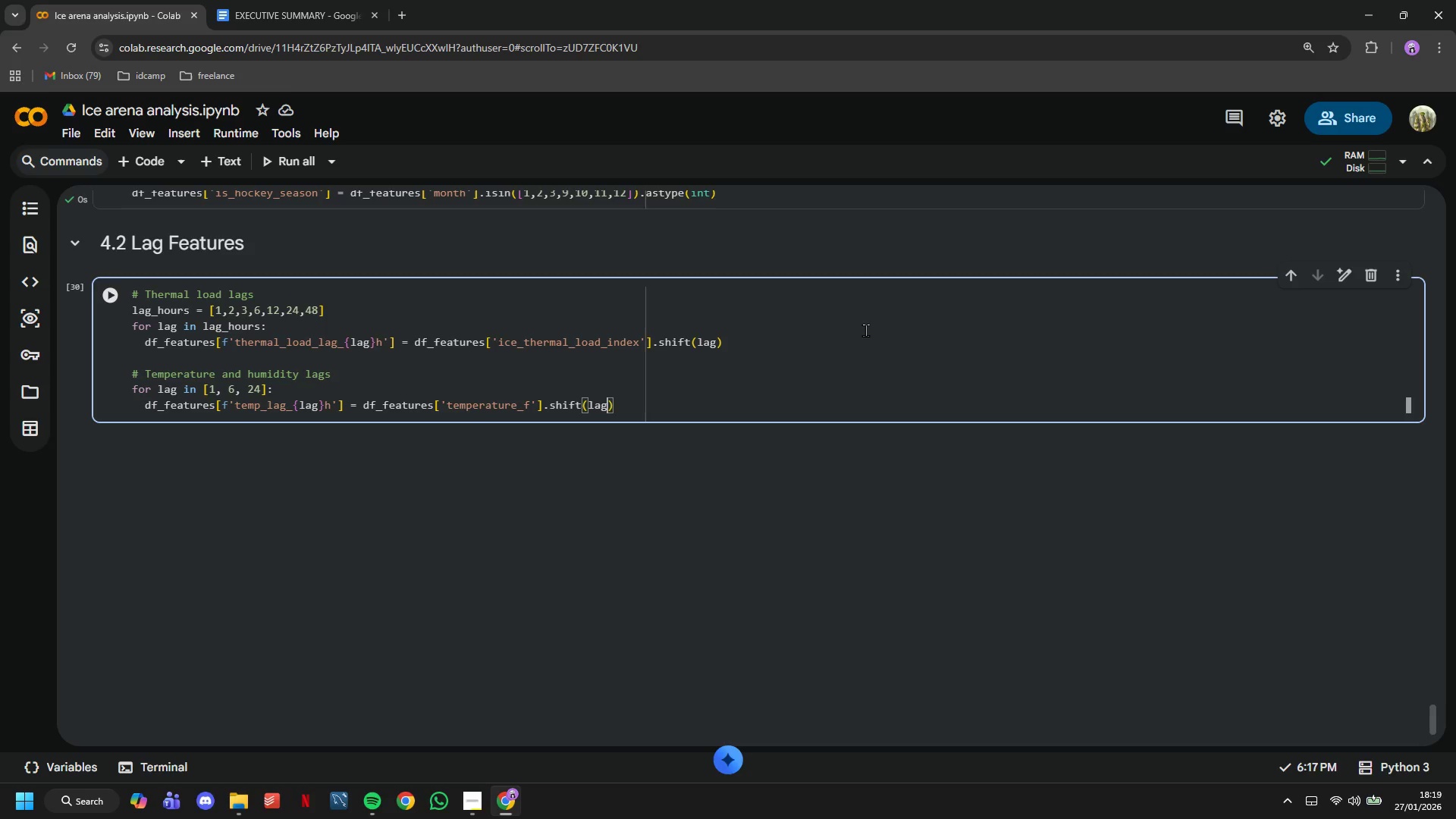 
key(ArrowRight)
 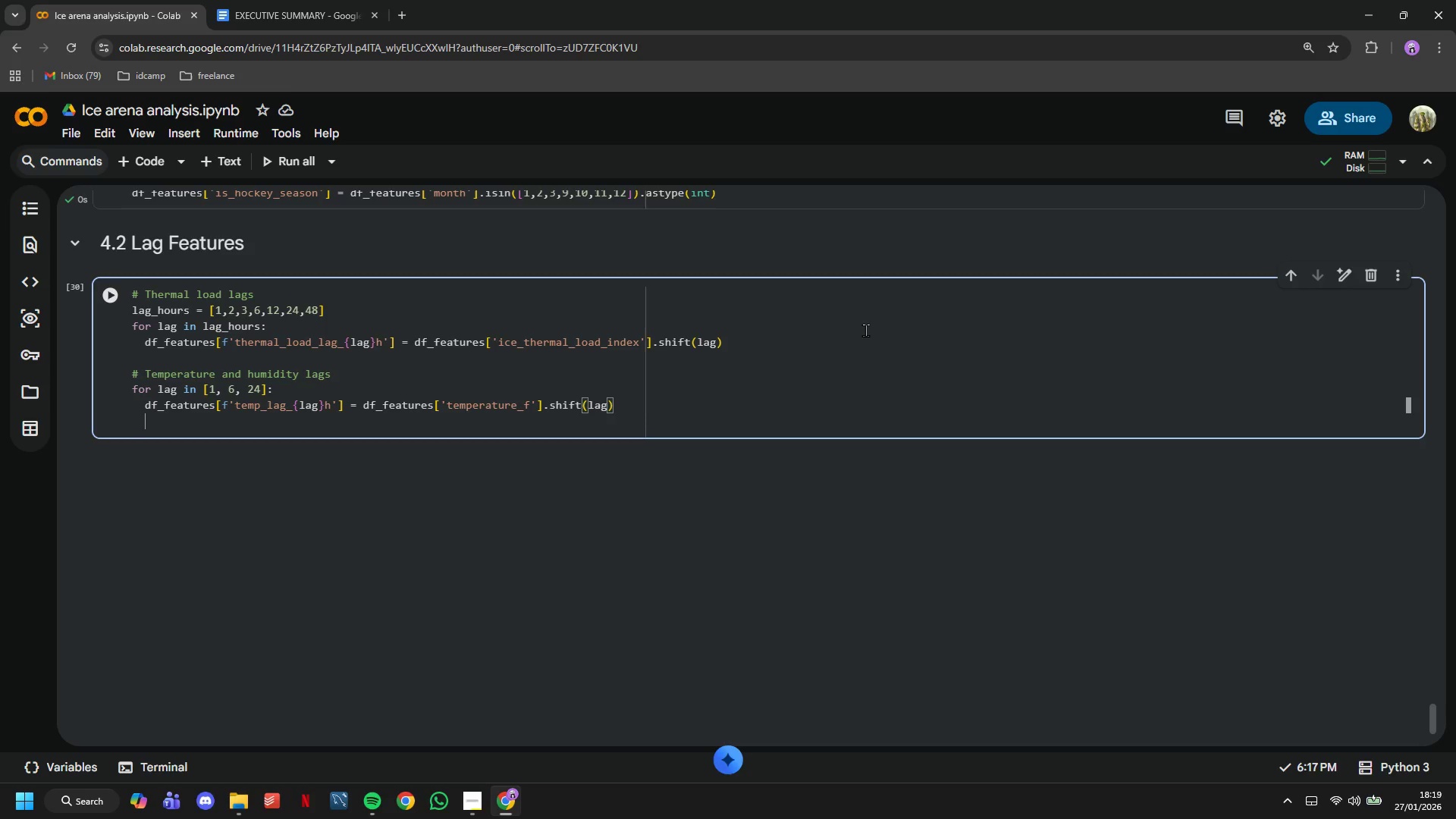 
key(Enter)
 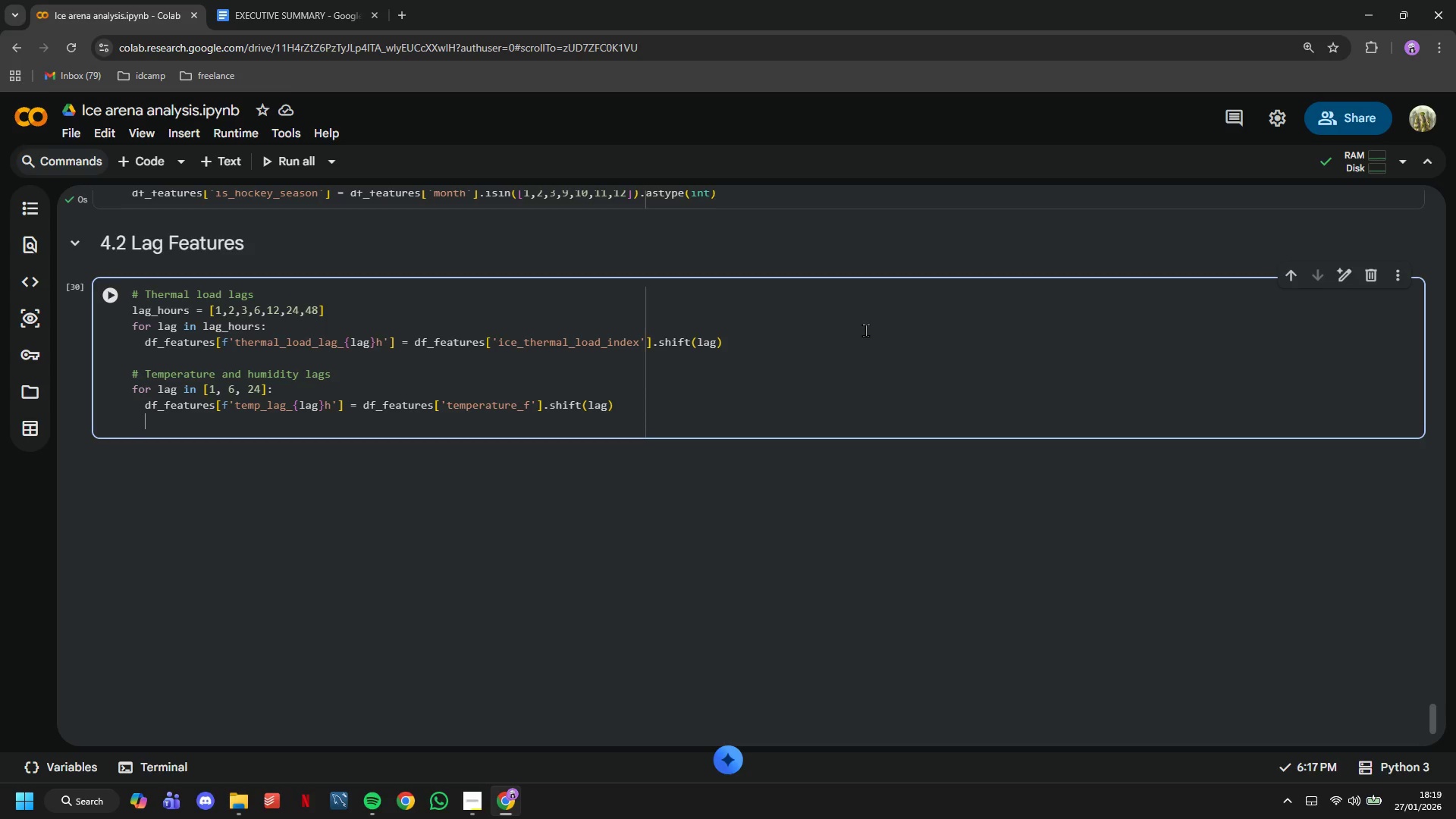 
type(df_features[f'humudur)
key(Backspace)
type(t)
key(Backspace)
key(Backspace)
key(Backspace)
key(Backspace)
type(idity_lag)
 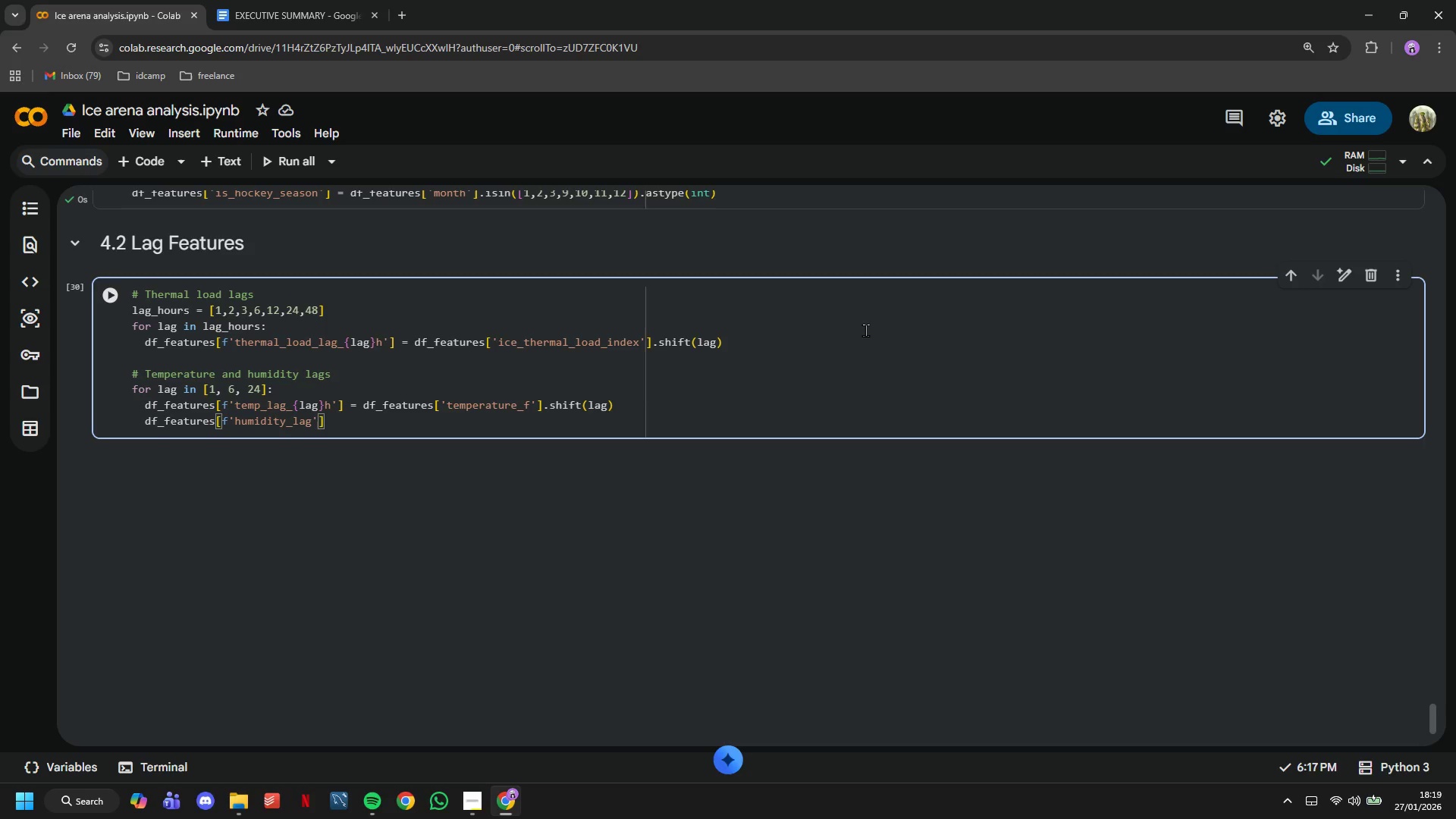 
type(_{lag)
 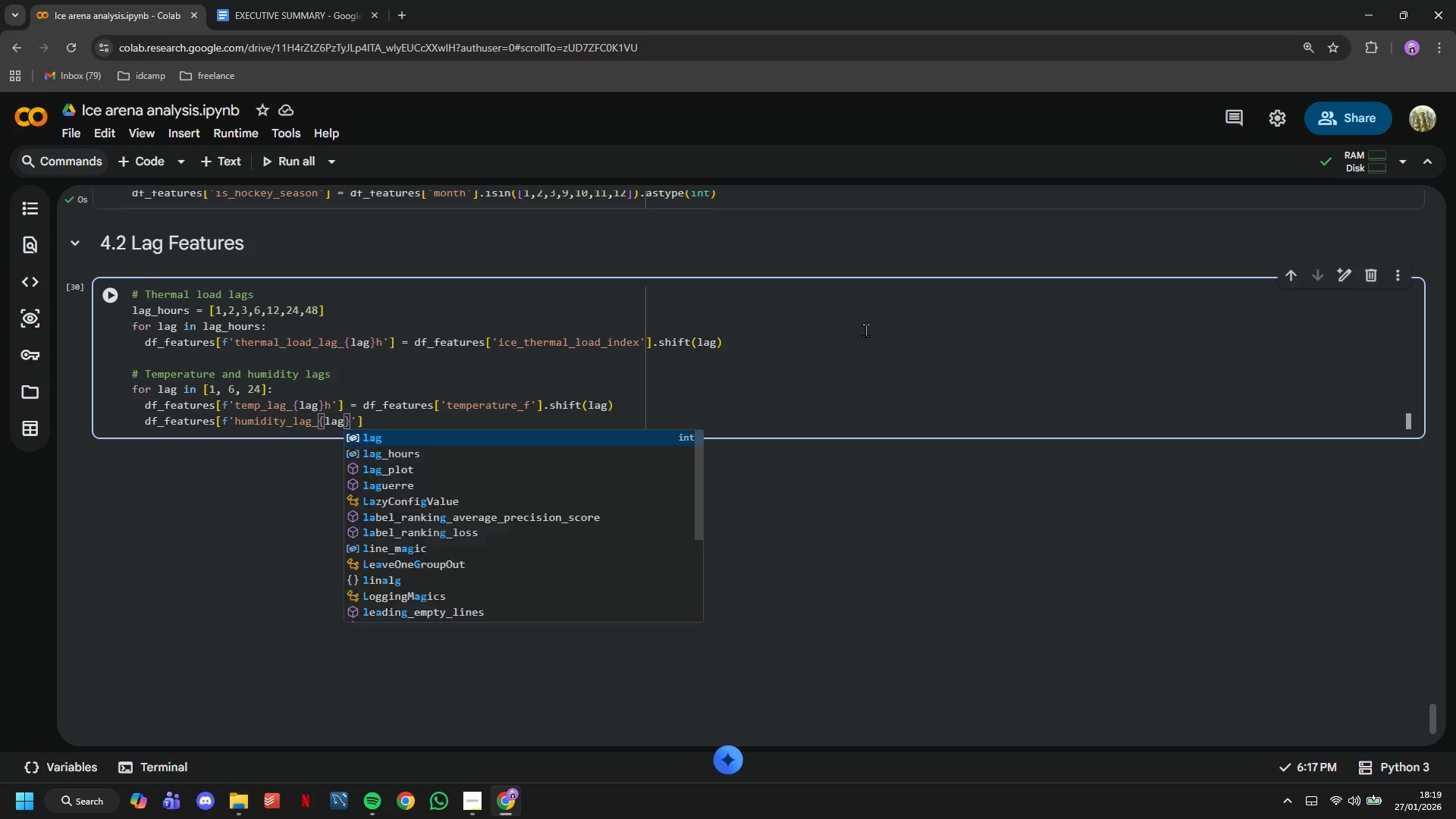 
key(ArrowRight)
 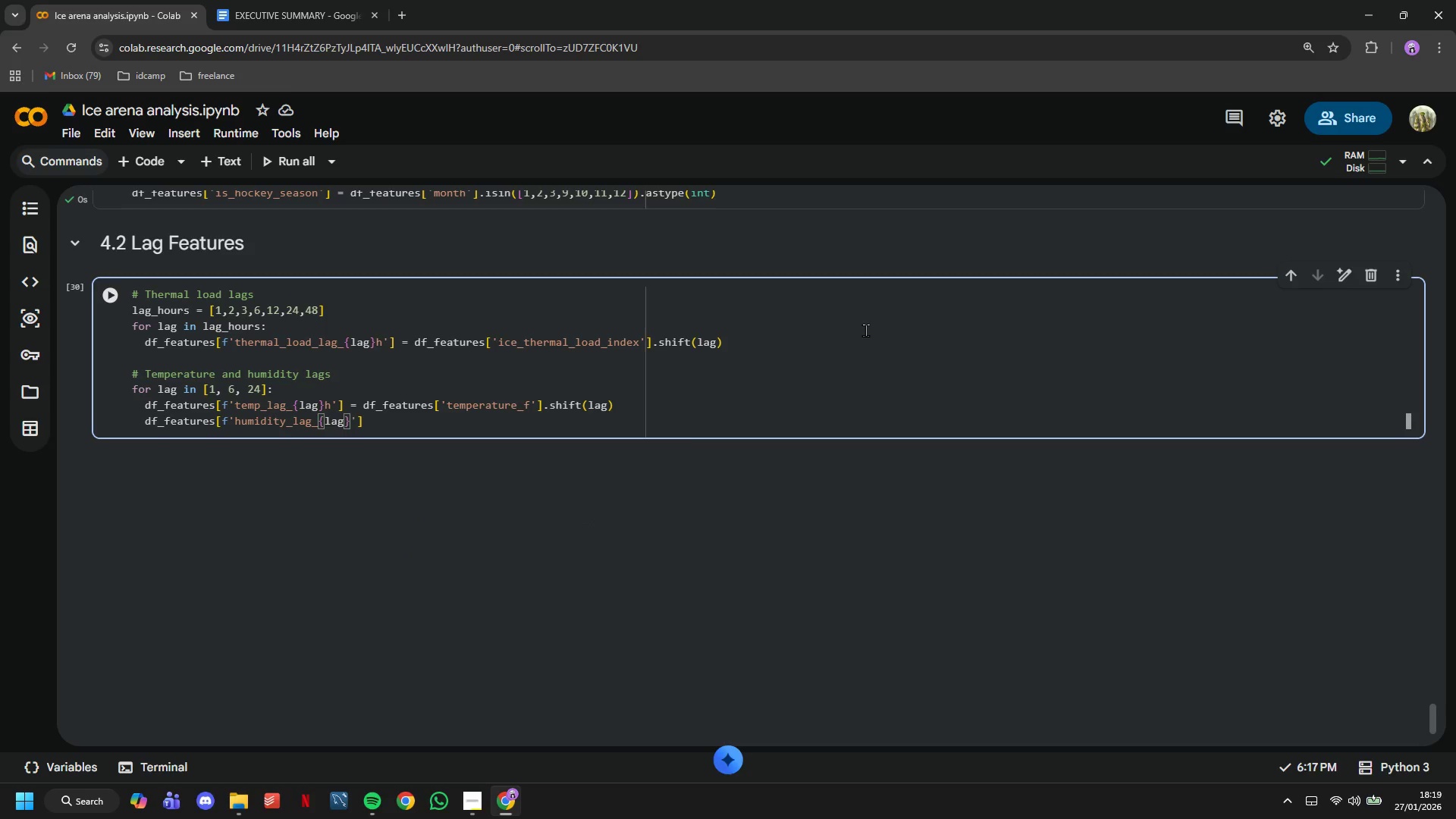 
key(H)
 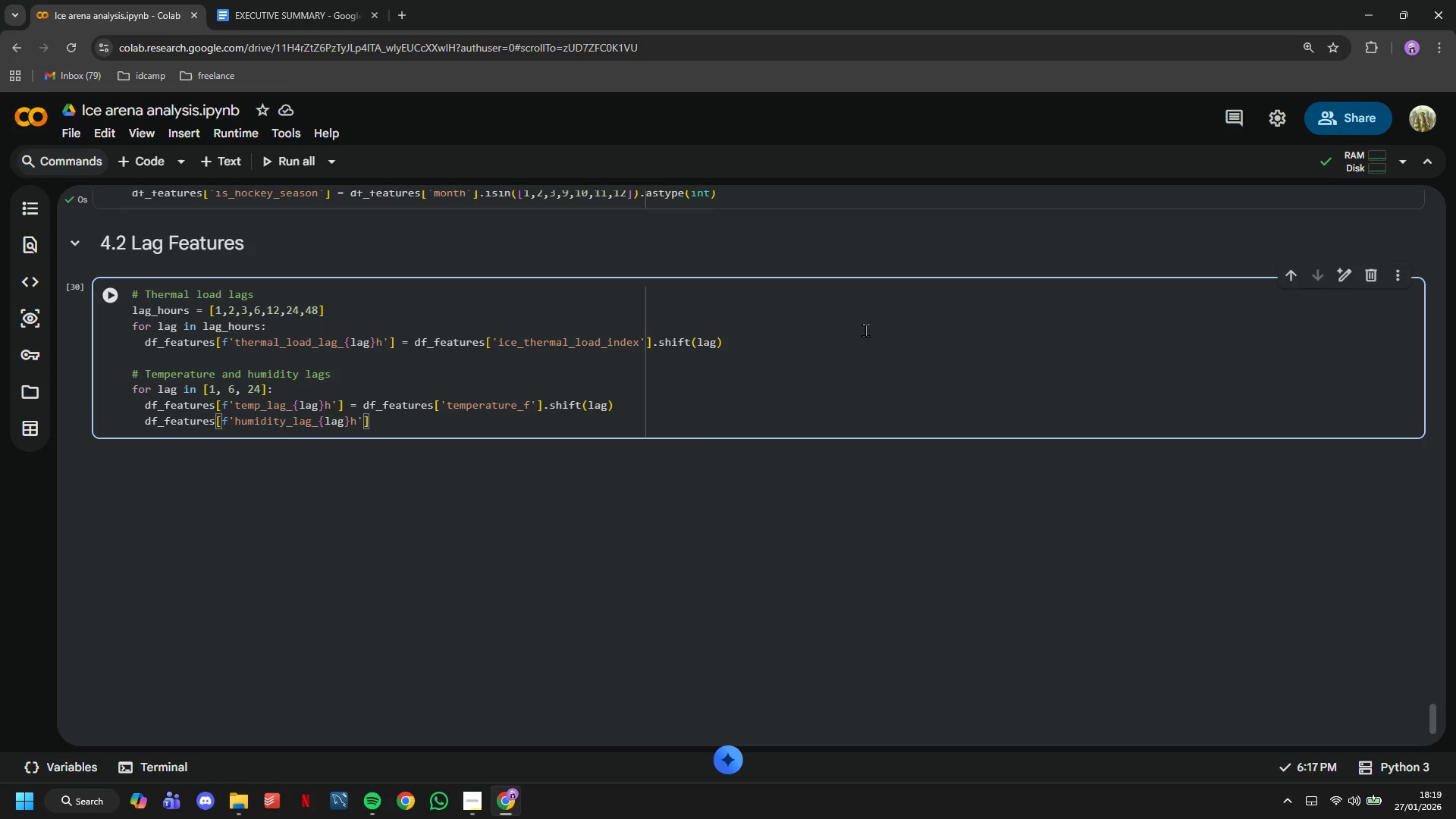 
key(ArrowRight)
 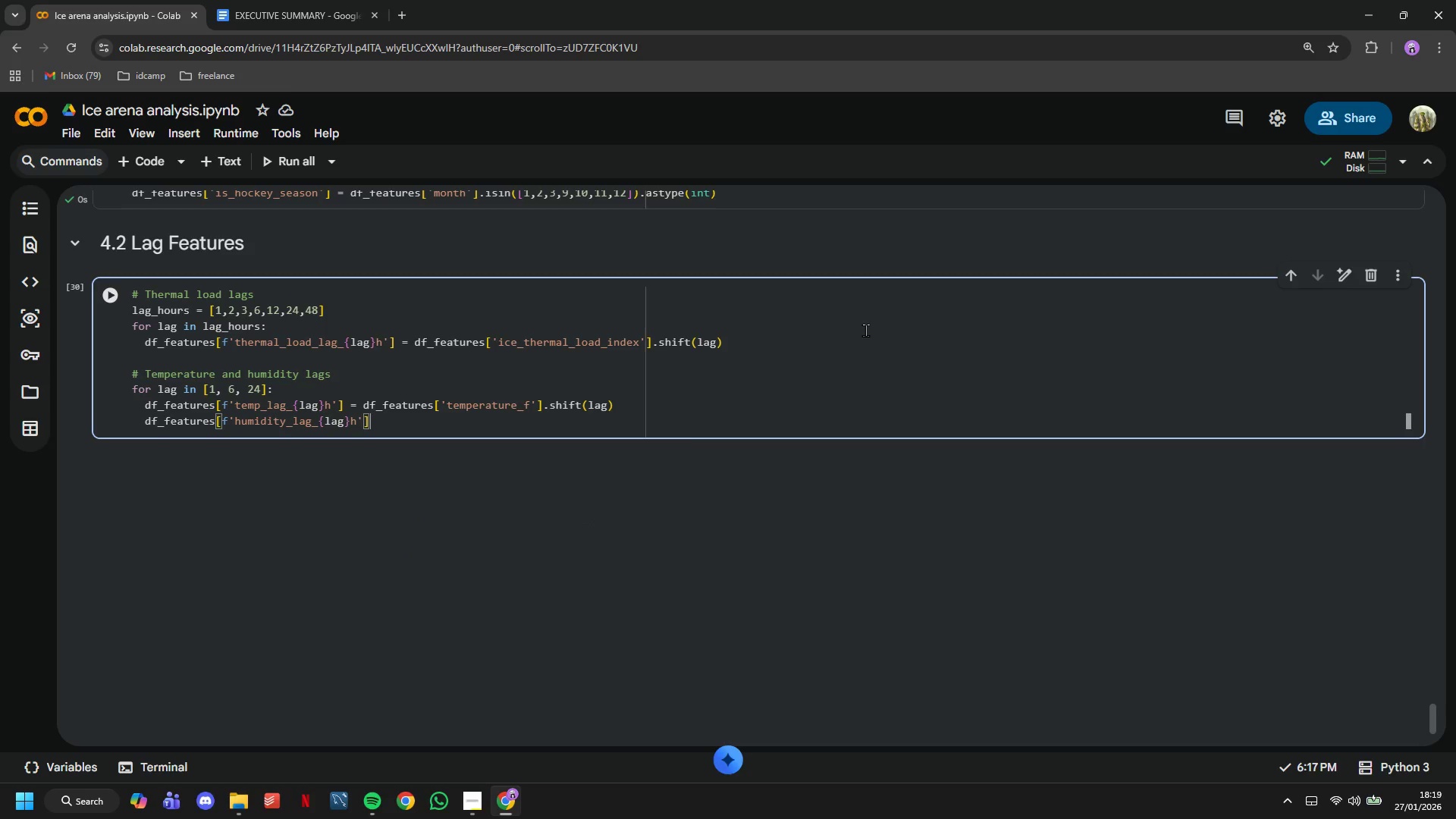 
key(ArrowRight)
 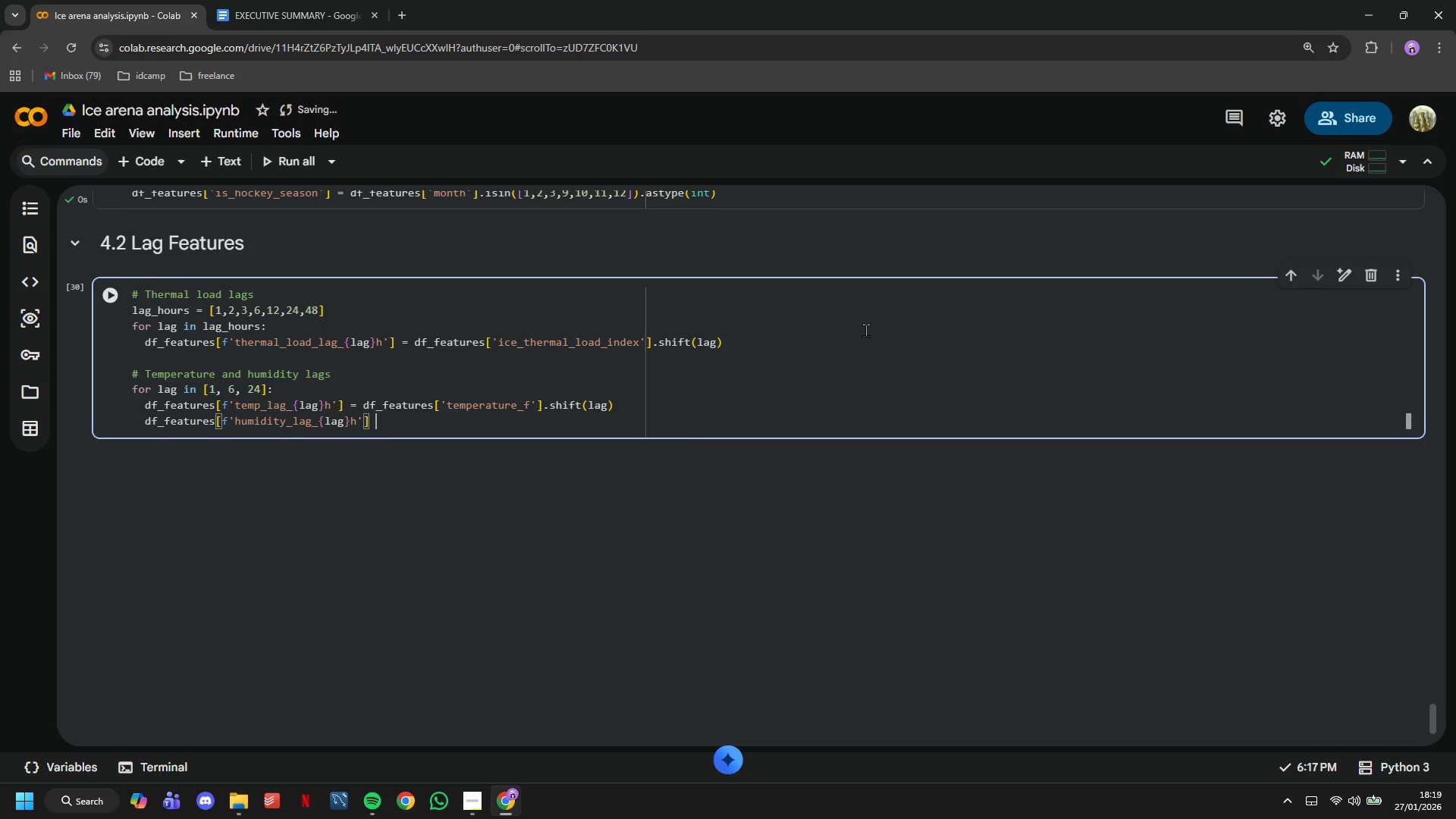 
type( = df)
 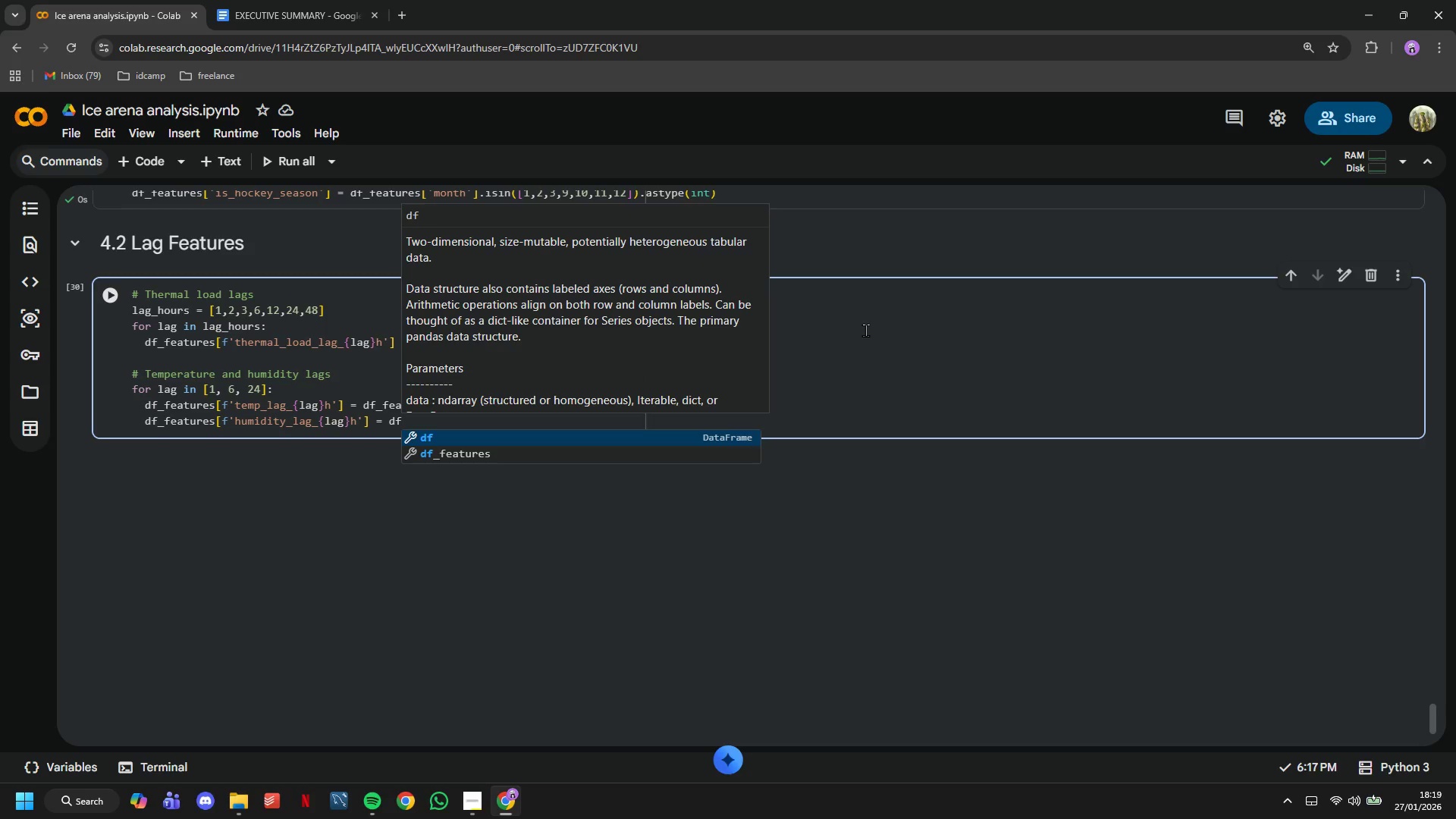 
key(ArrowDown)
 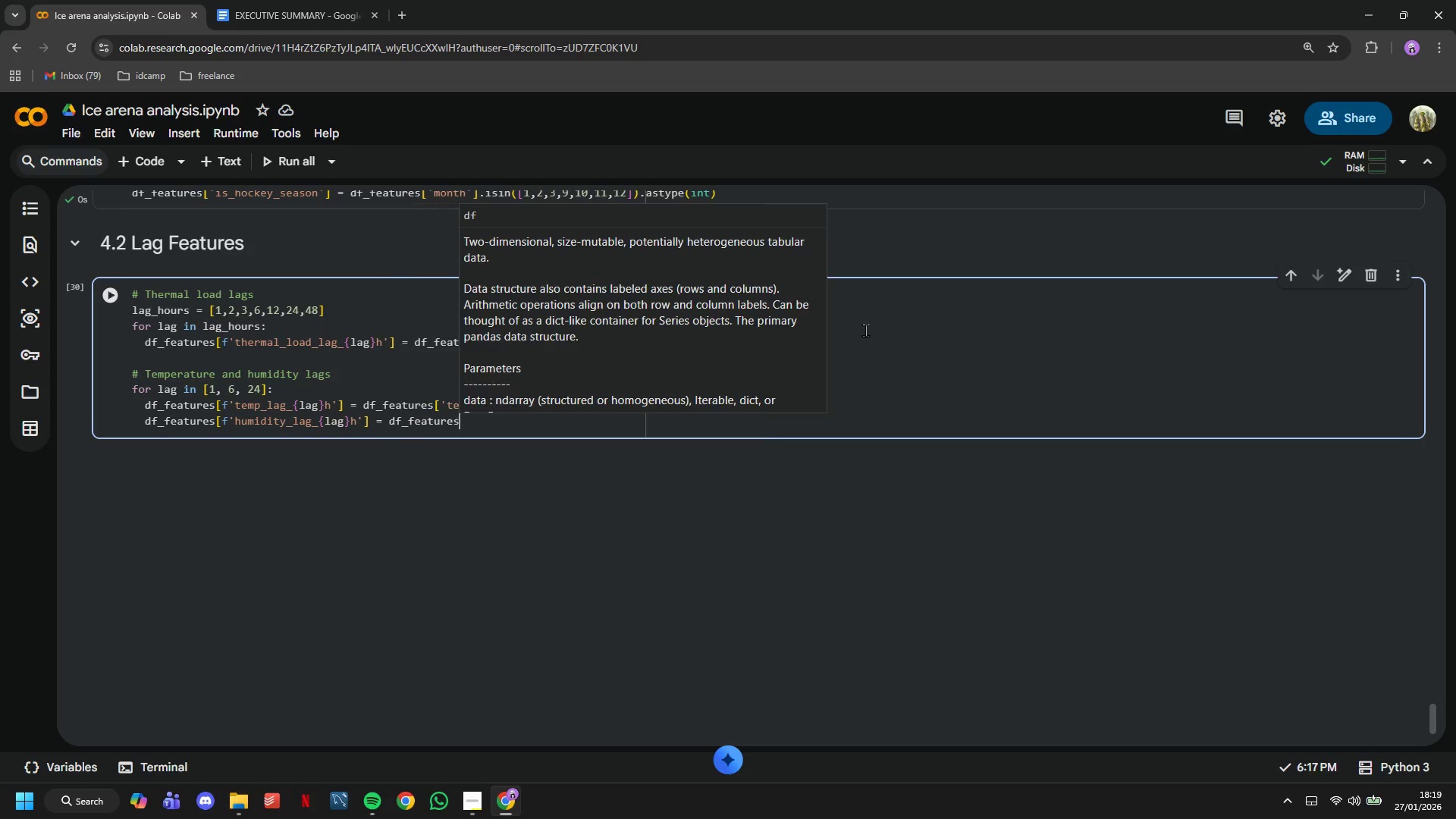 
key(Enter)
 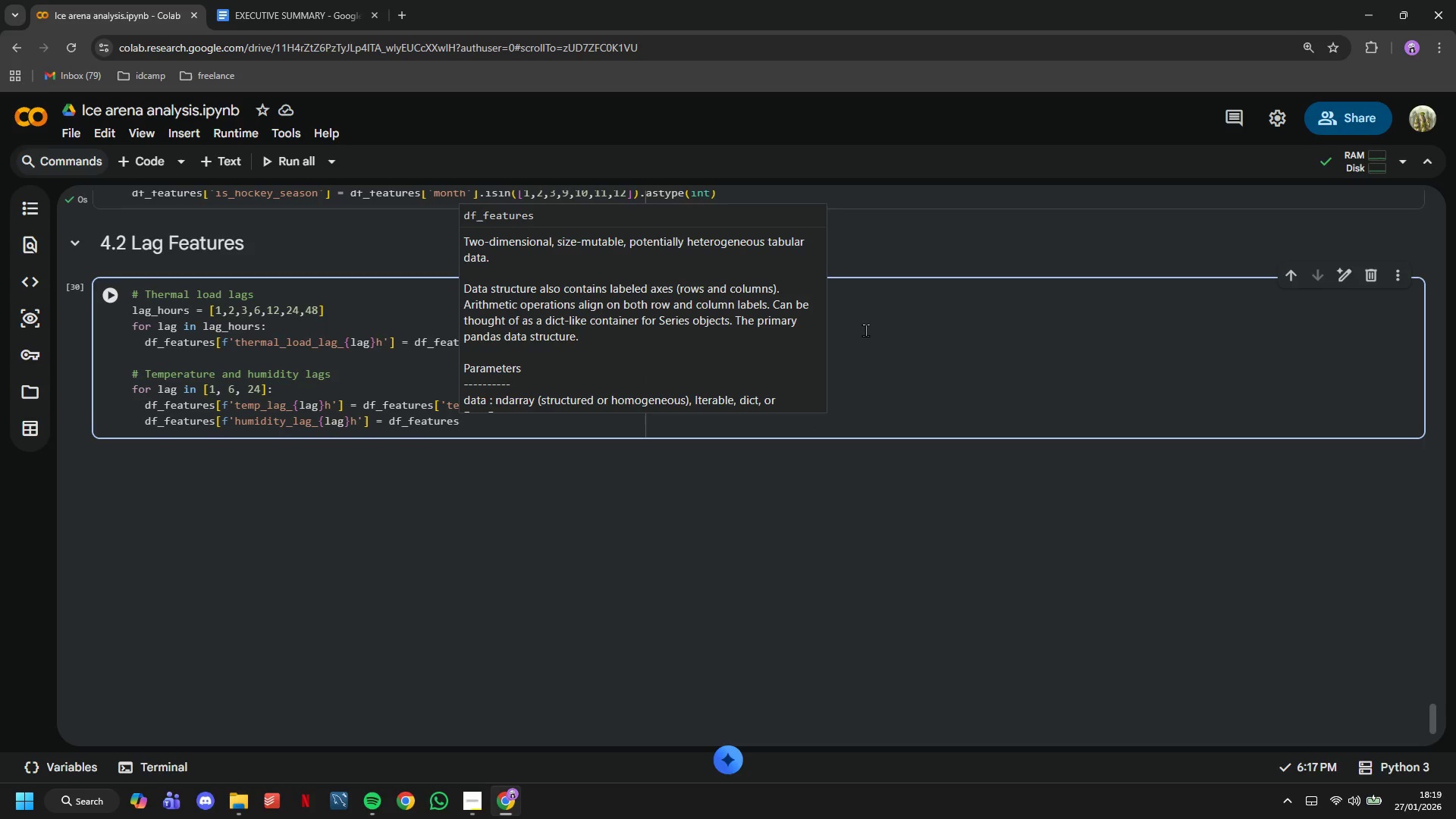 
type(['elative)
key(Tab)
 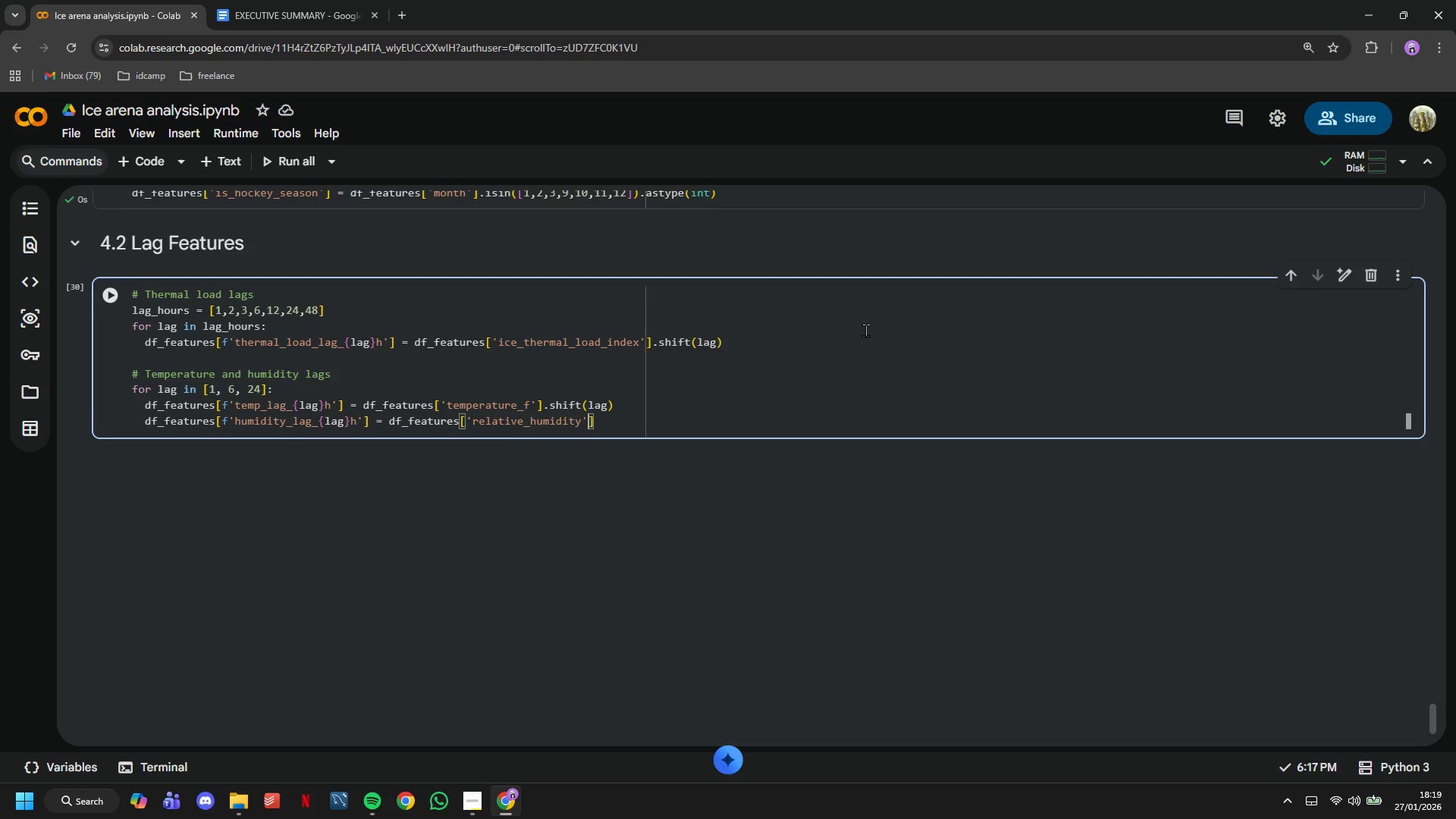 
key(ArrowRight)
 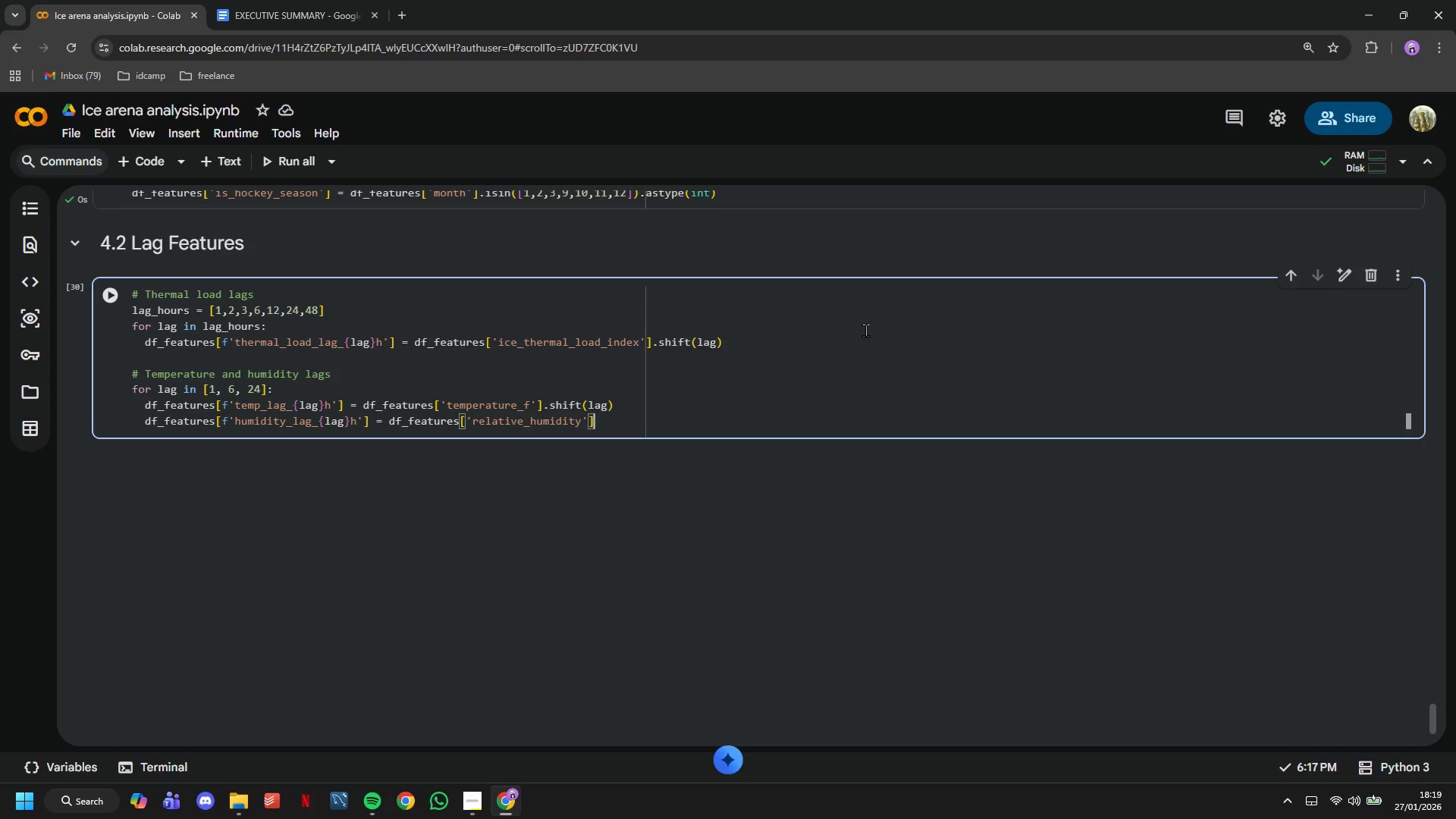 
key(ArrowRight)
 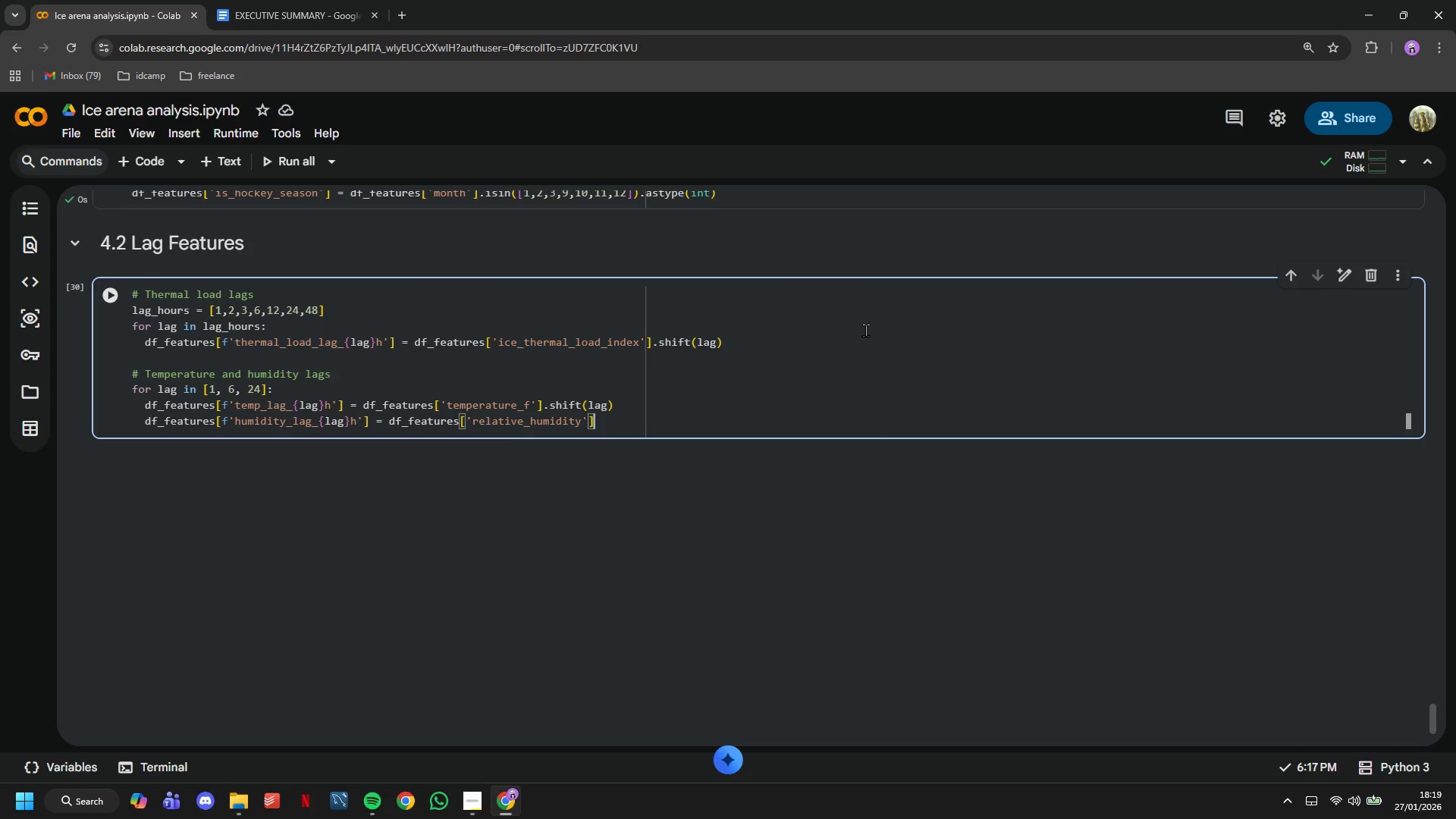 
type(.shift(lag)
 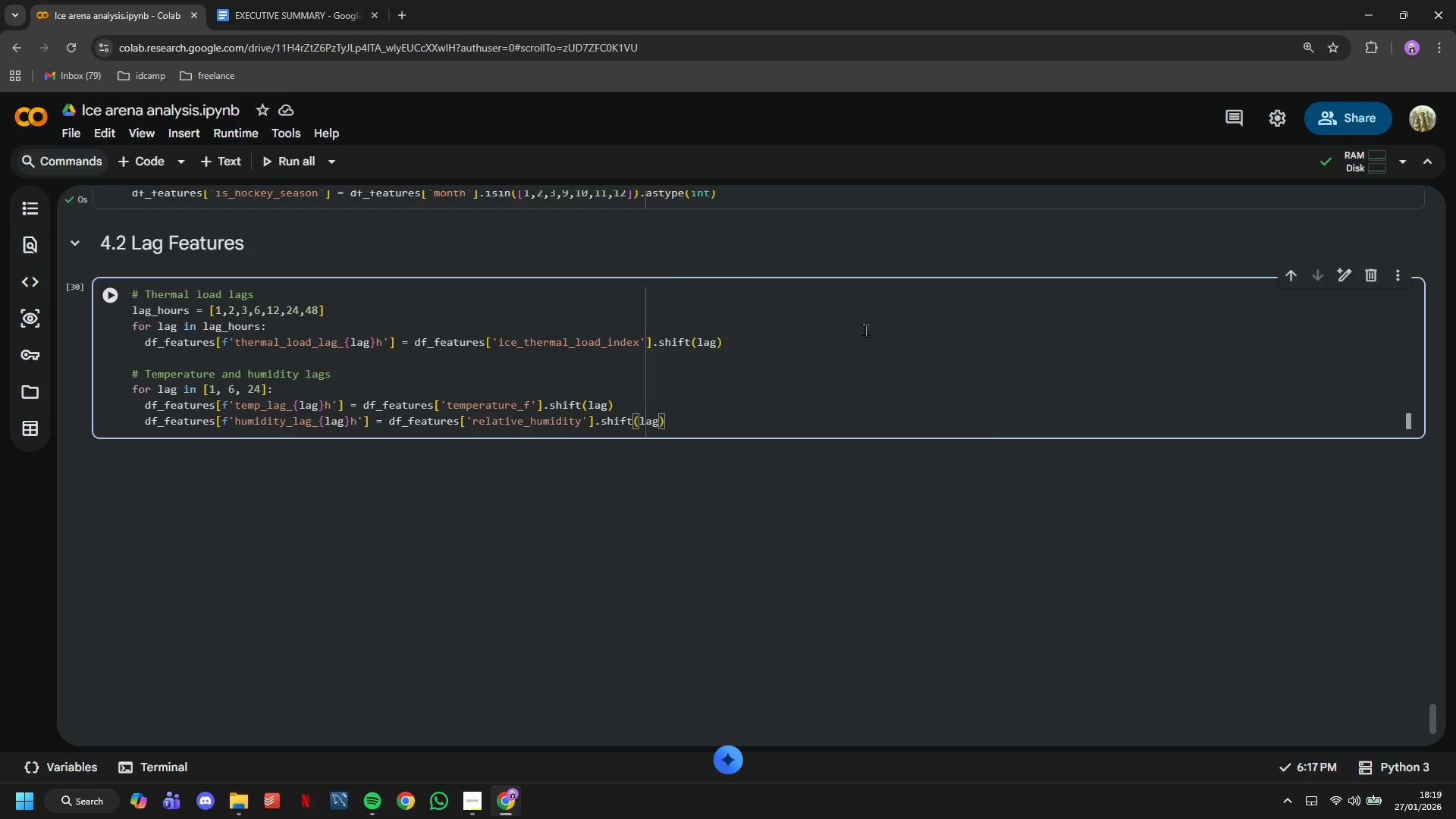 
left_click([104, 304])
 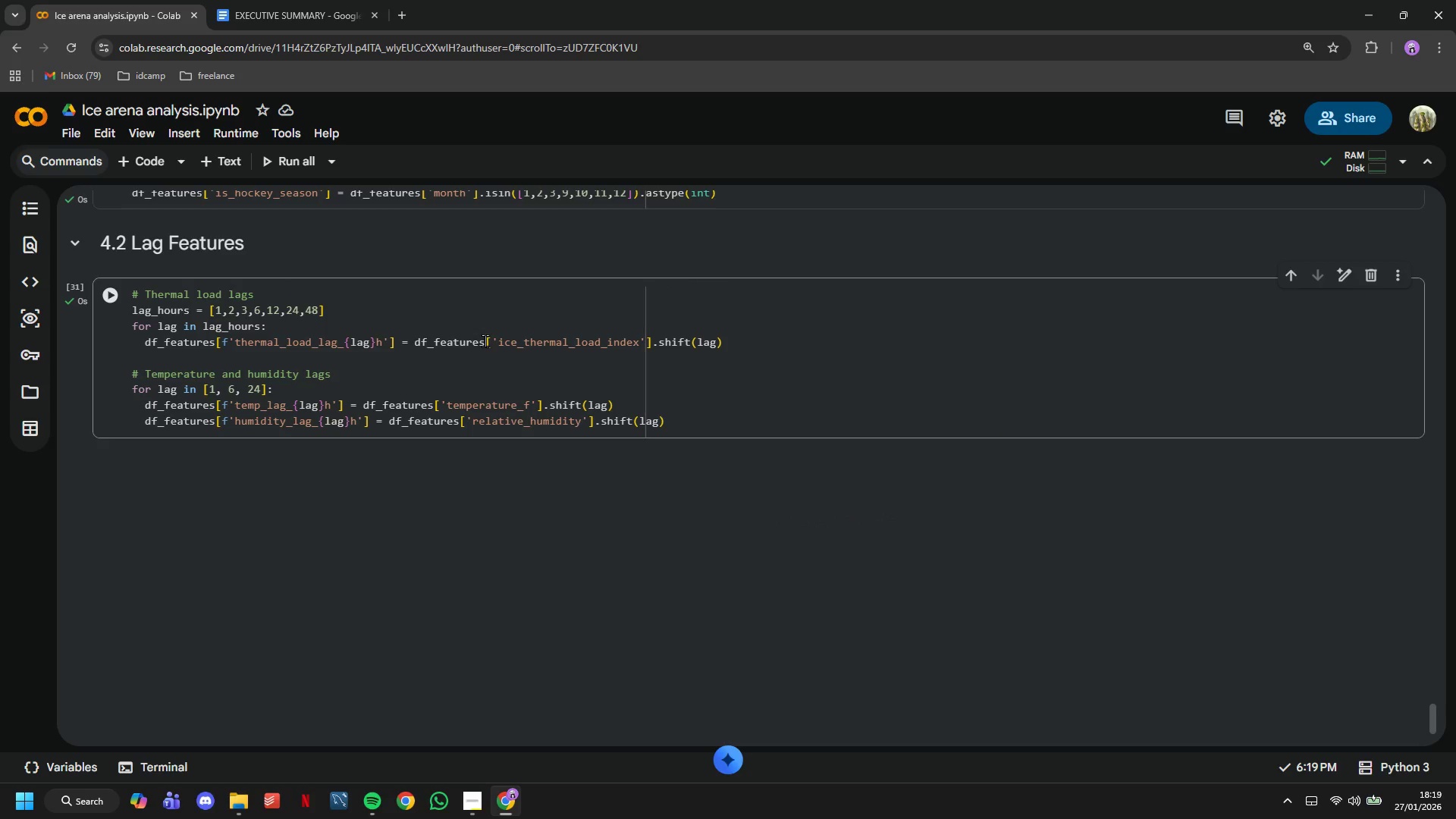 
scroll: coordinate [485, 341], scroll_direction: down, amount: 1.0
 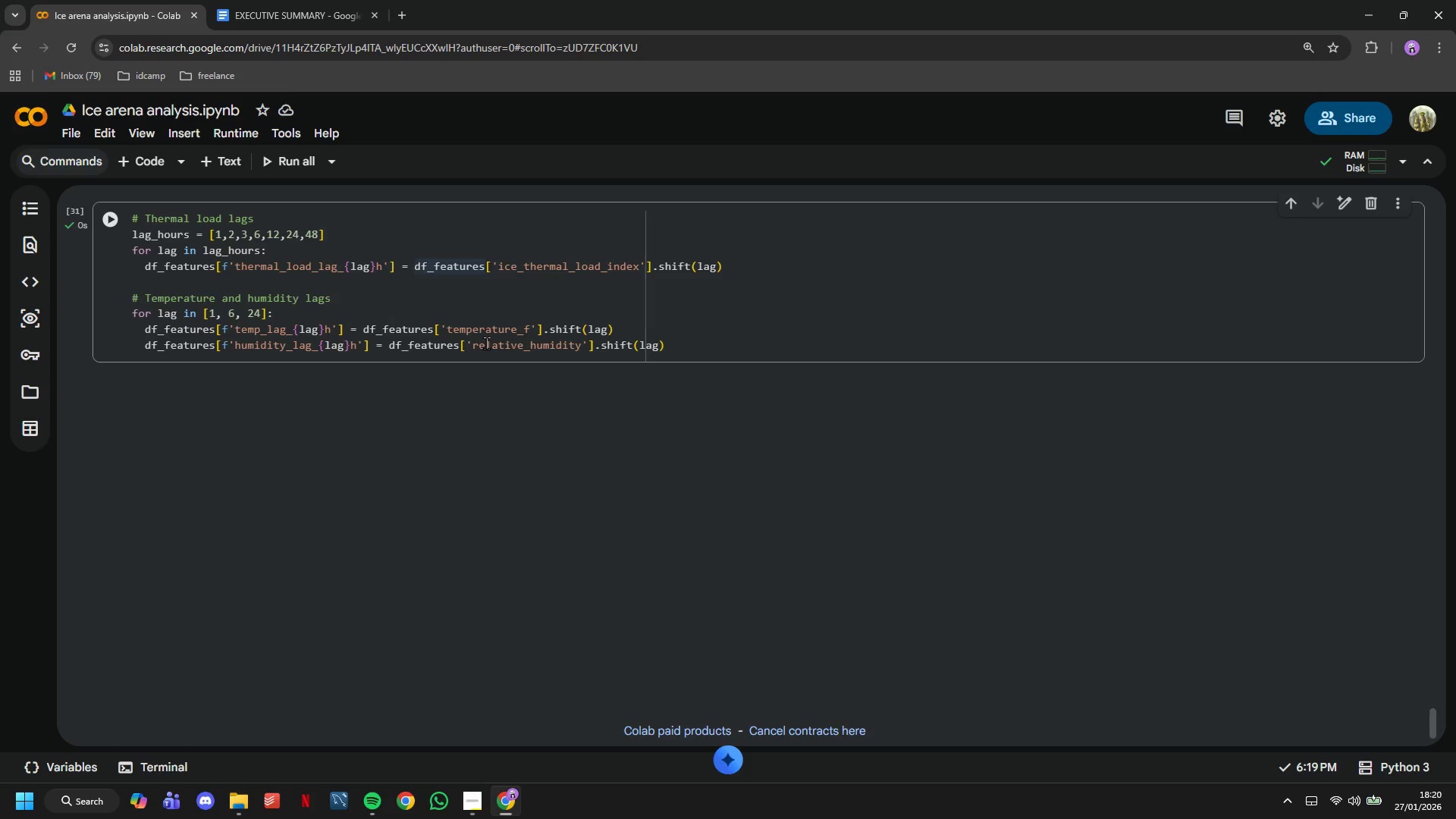 
wait(22.16)
 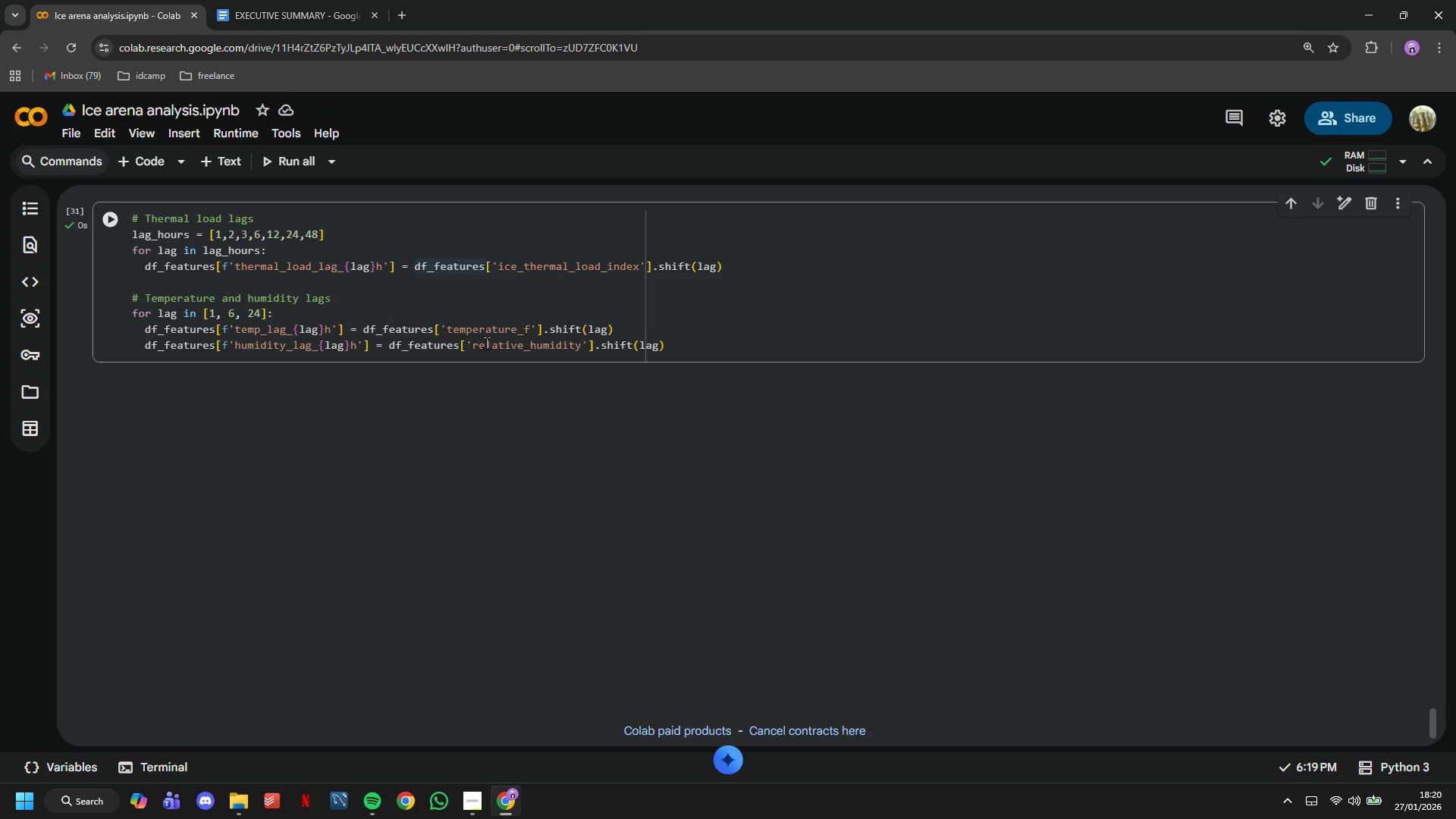 
left_click([149, 176])
 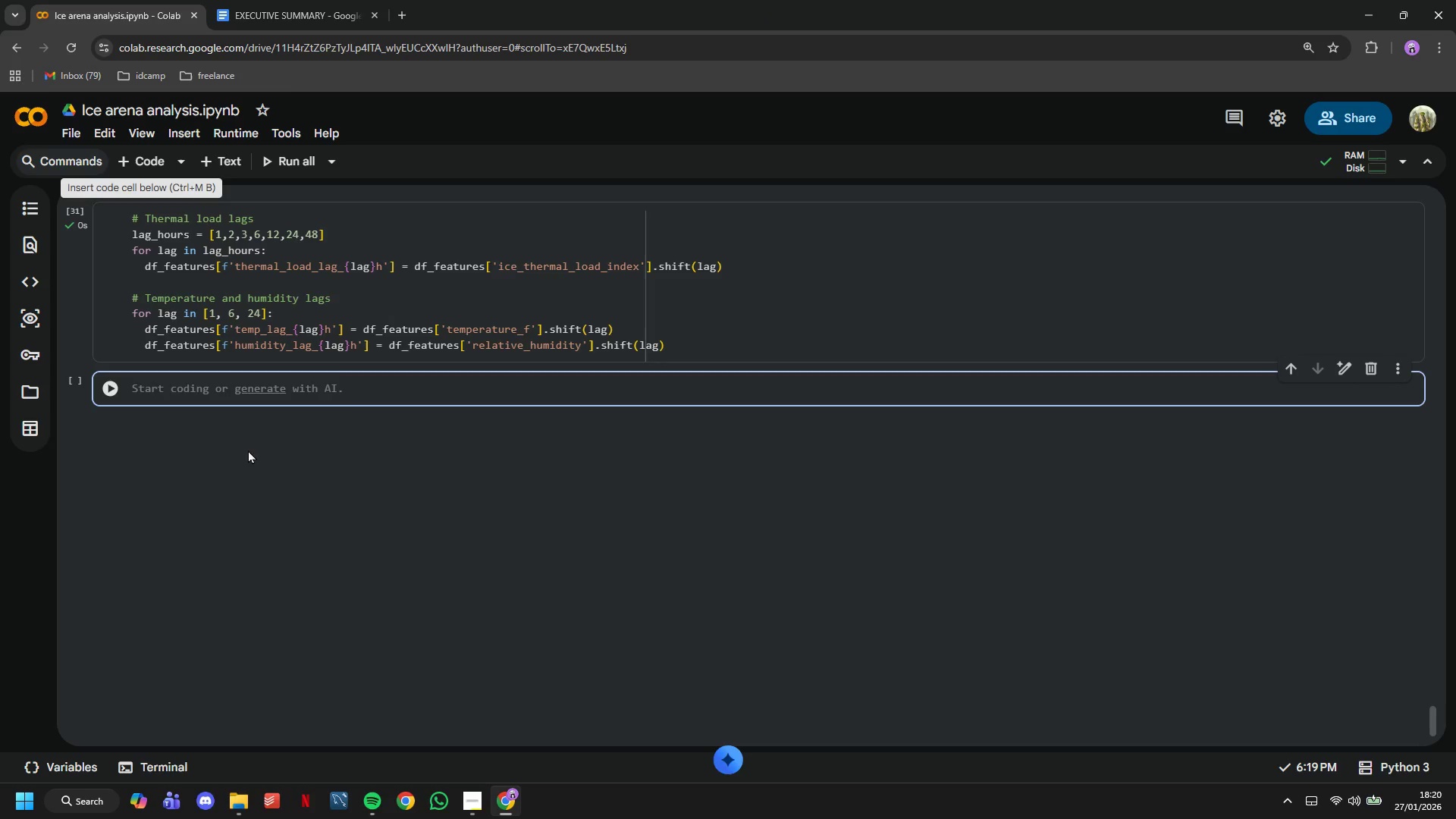 
type(# 4.3 #Rolling Statistics)
 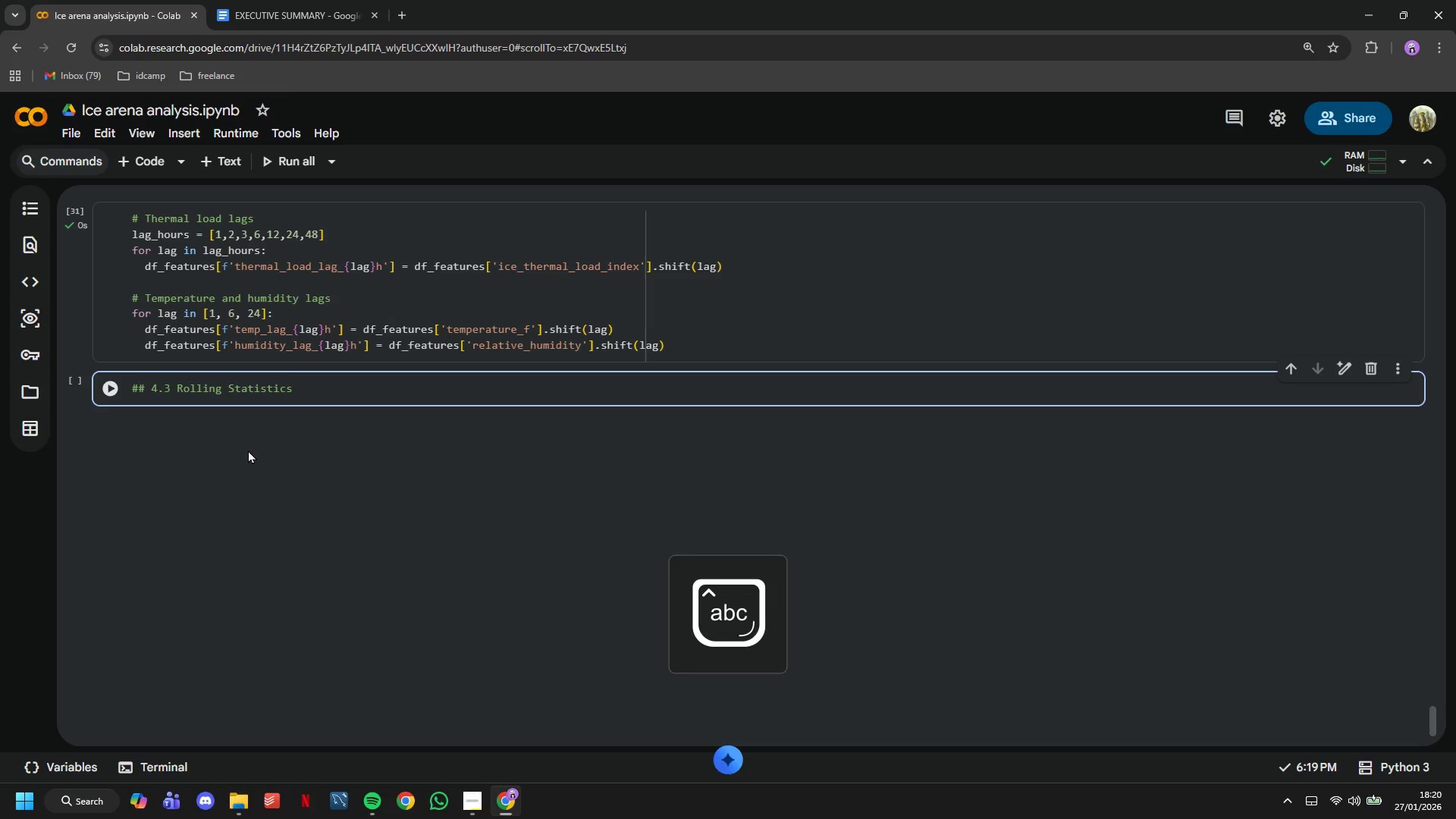 
hold_key(key=ArrowLeft, duration=0.8)
 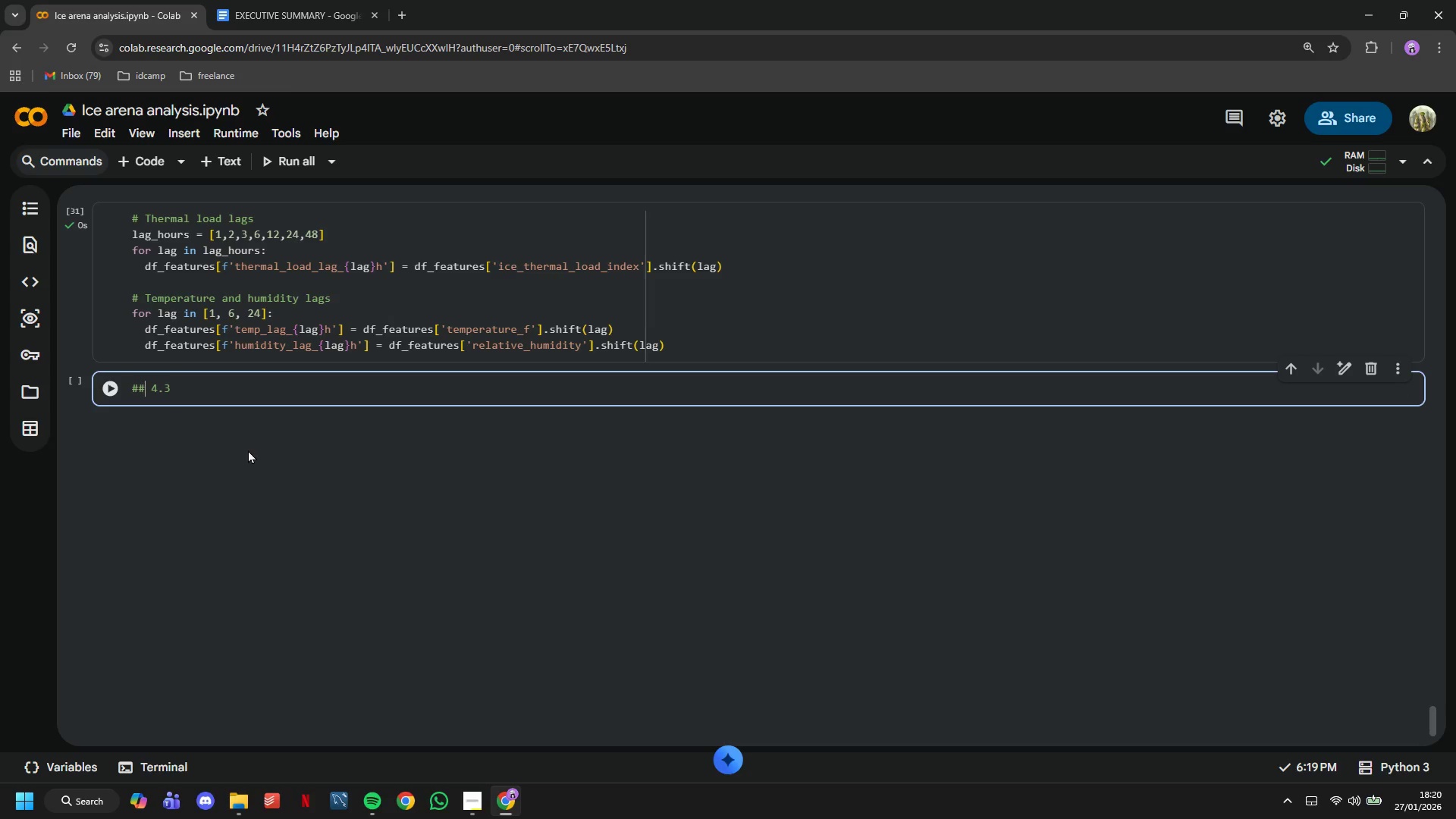 
hold_key(key=ArrowRight, duration=0.78)
 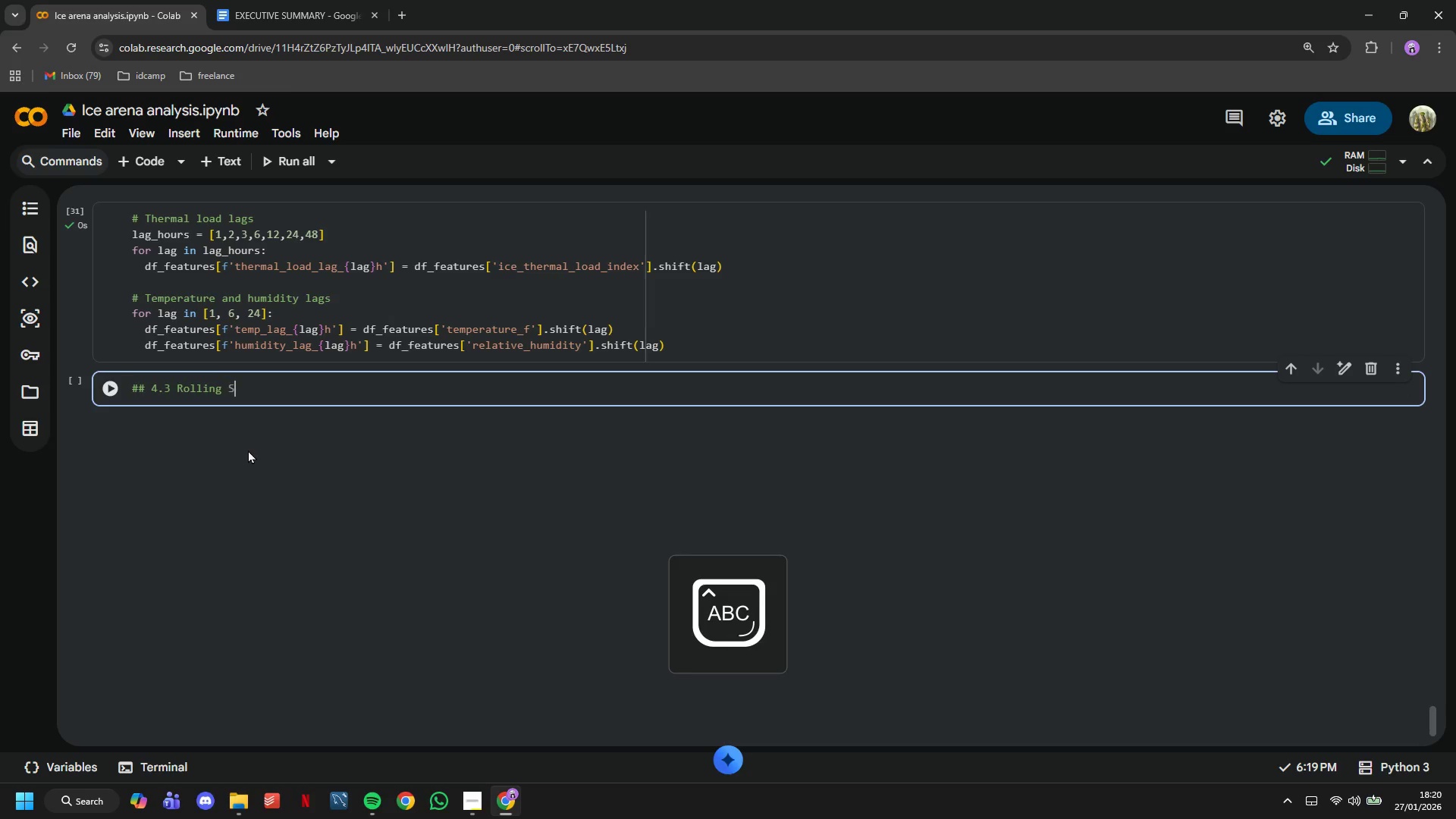 
left_click([139, 175])
 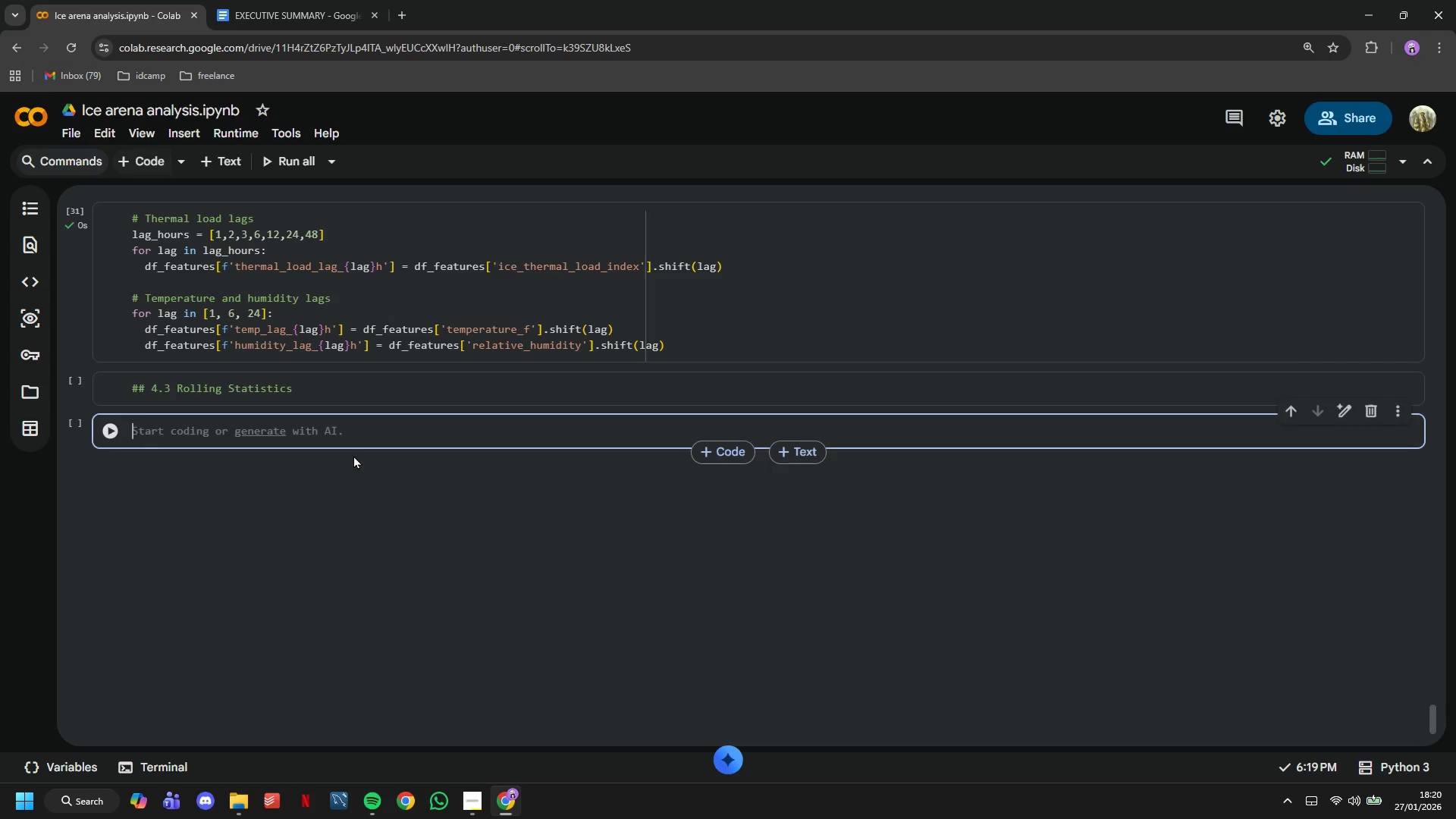 
type(windows = [1)
key(Backspace)
type(6, 12, 24, 48)
 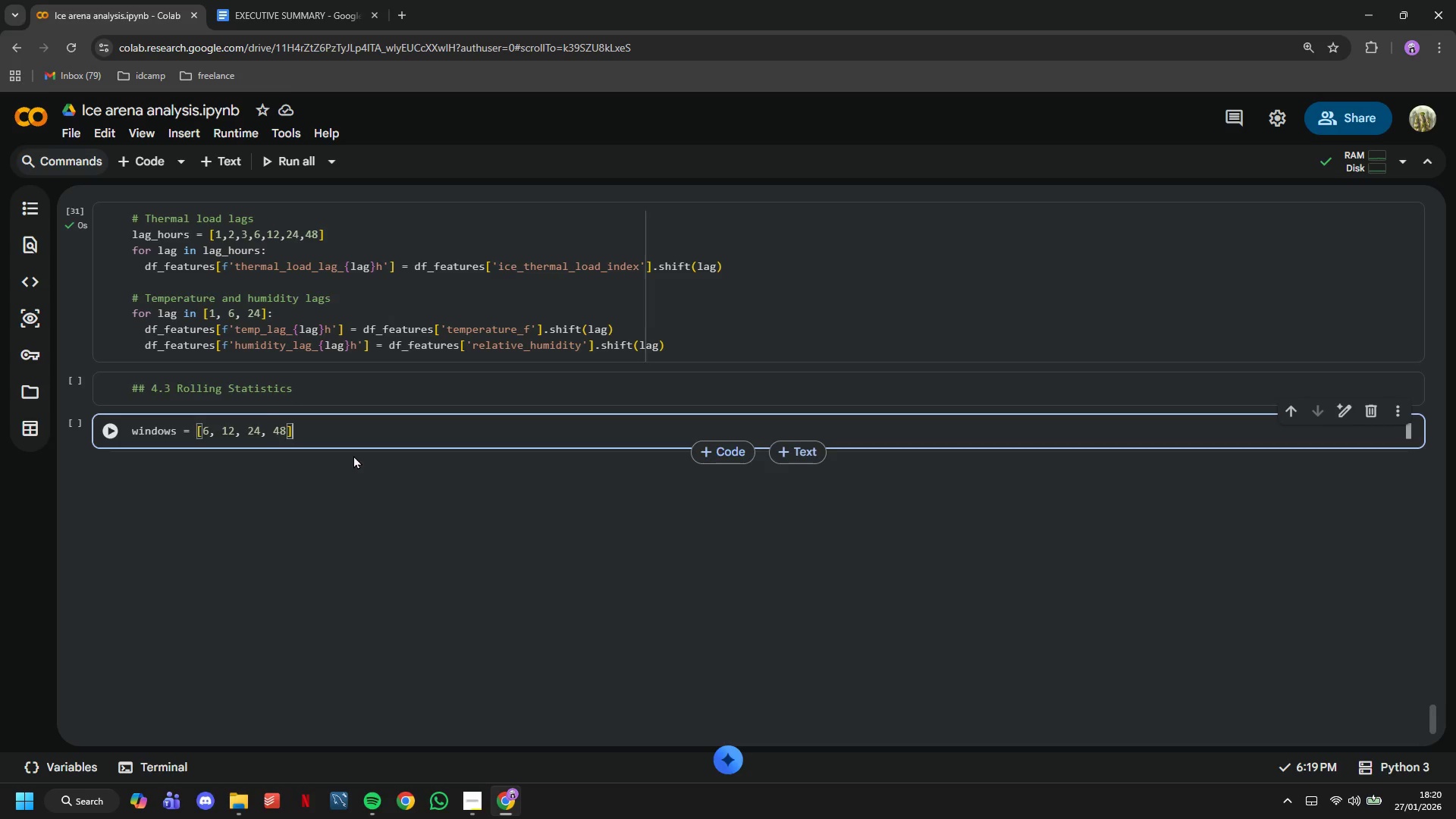 
key(ArrowRight)
 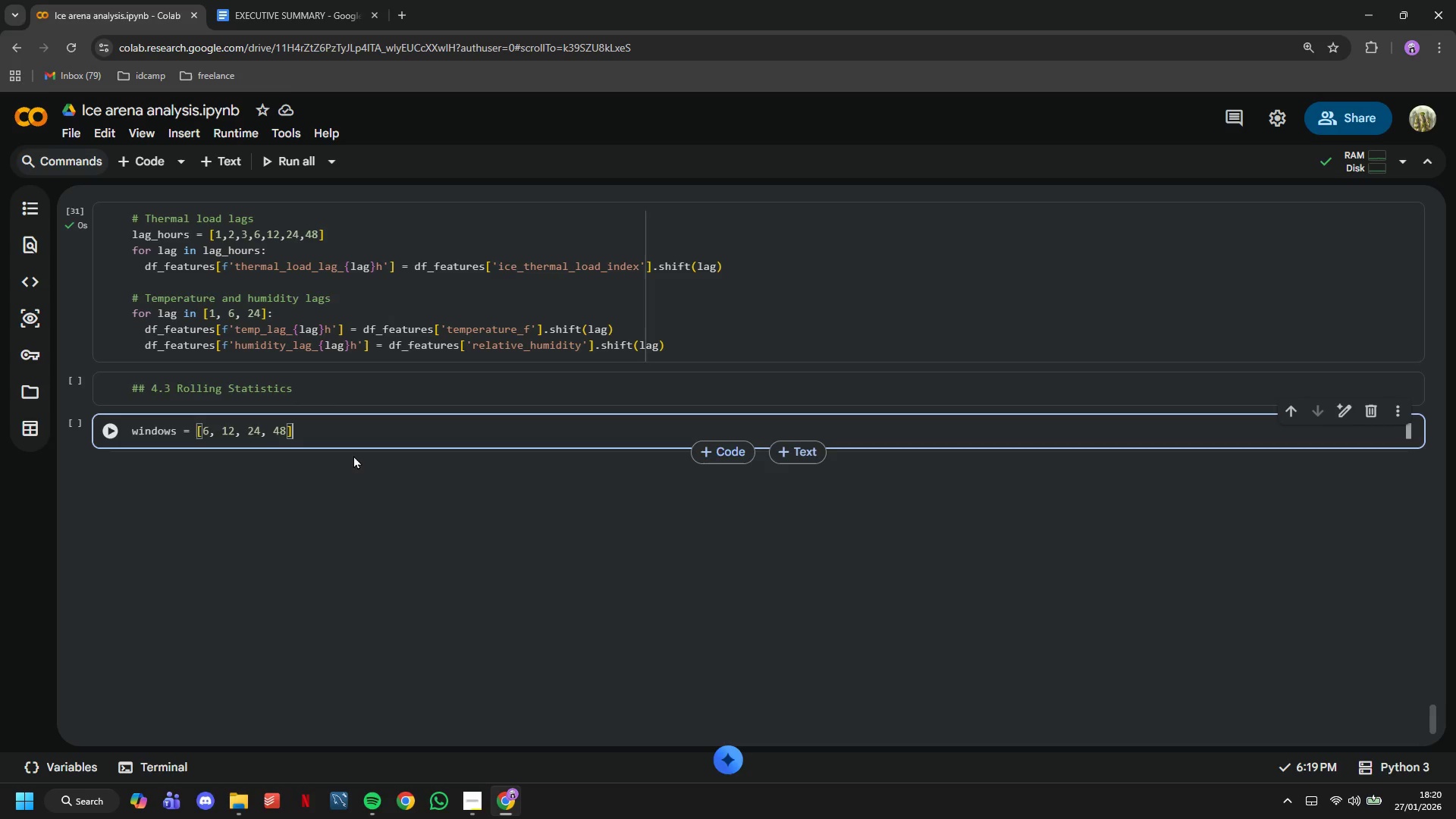 
key(Enter)
 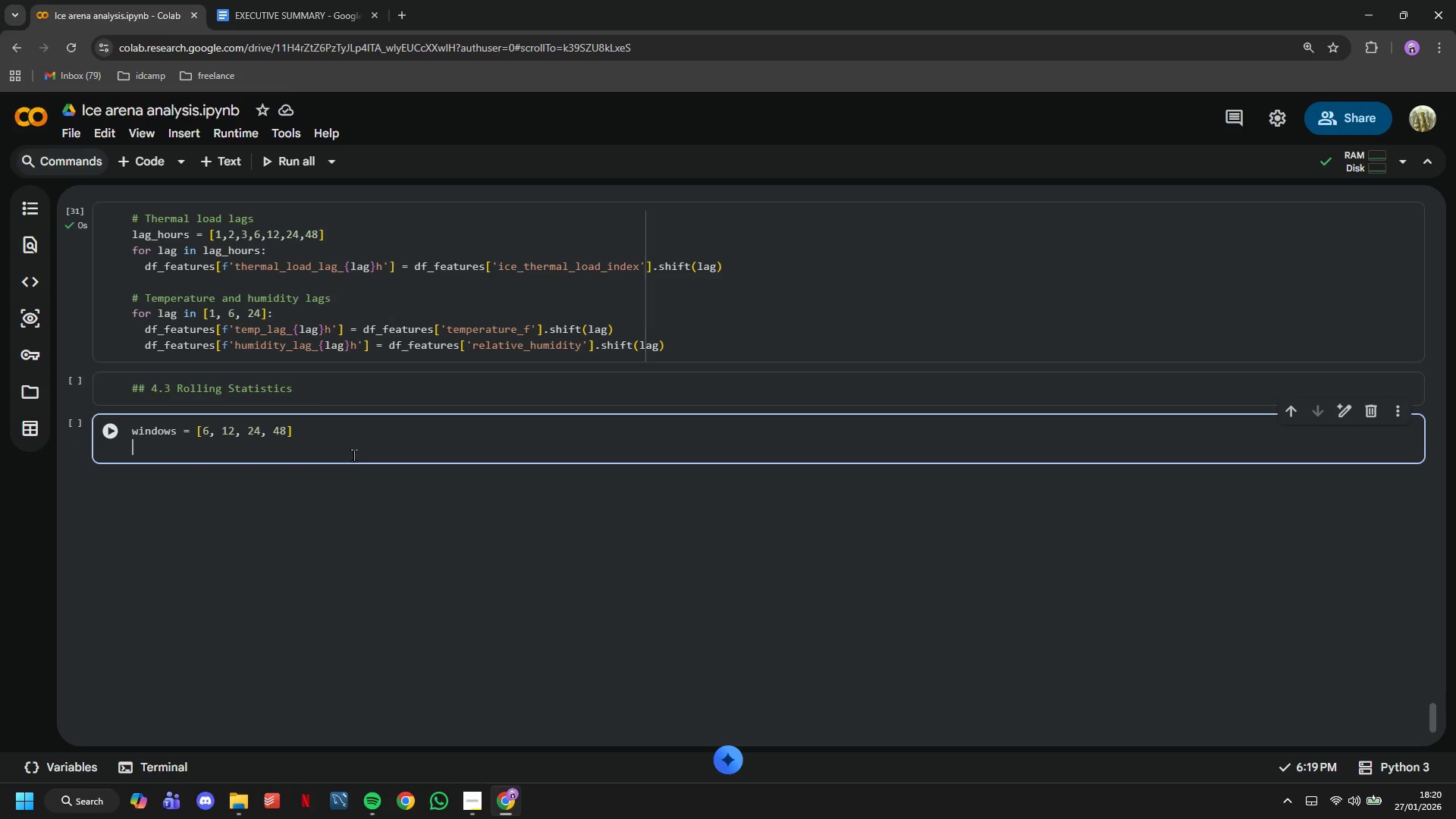 
type(for window in wn)
key(Backspace)
type(indows:)
 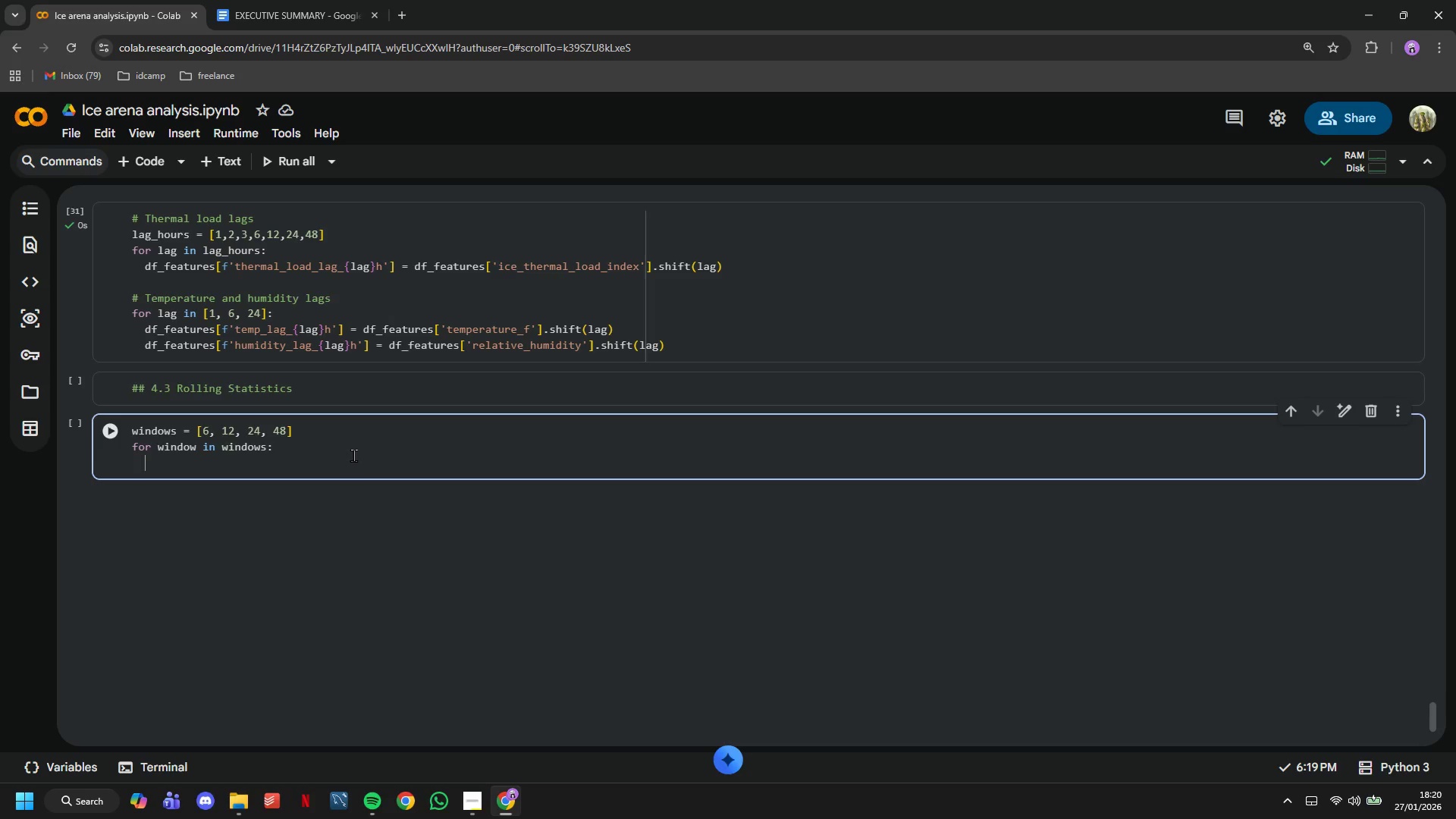 
 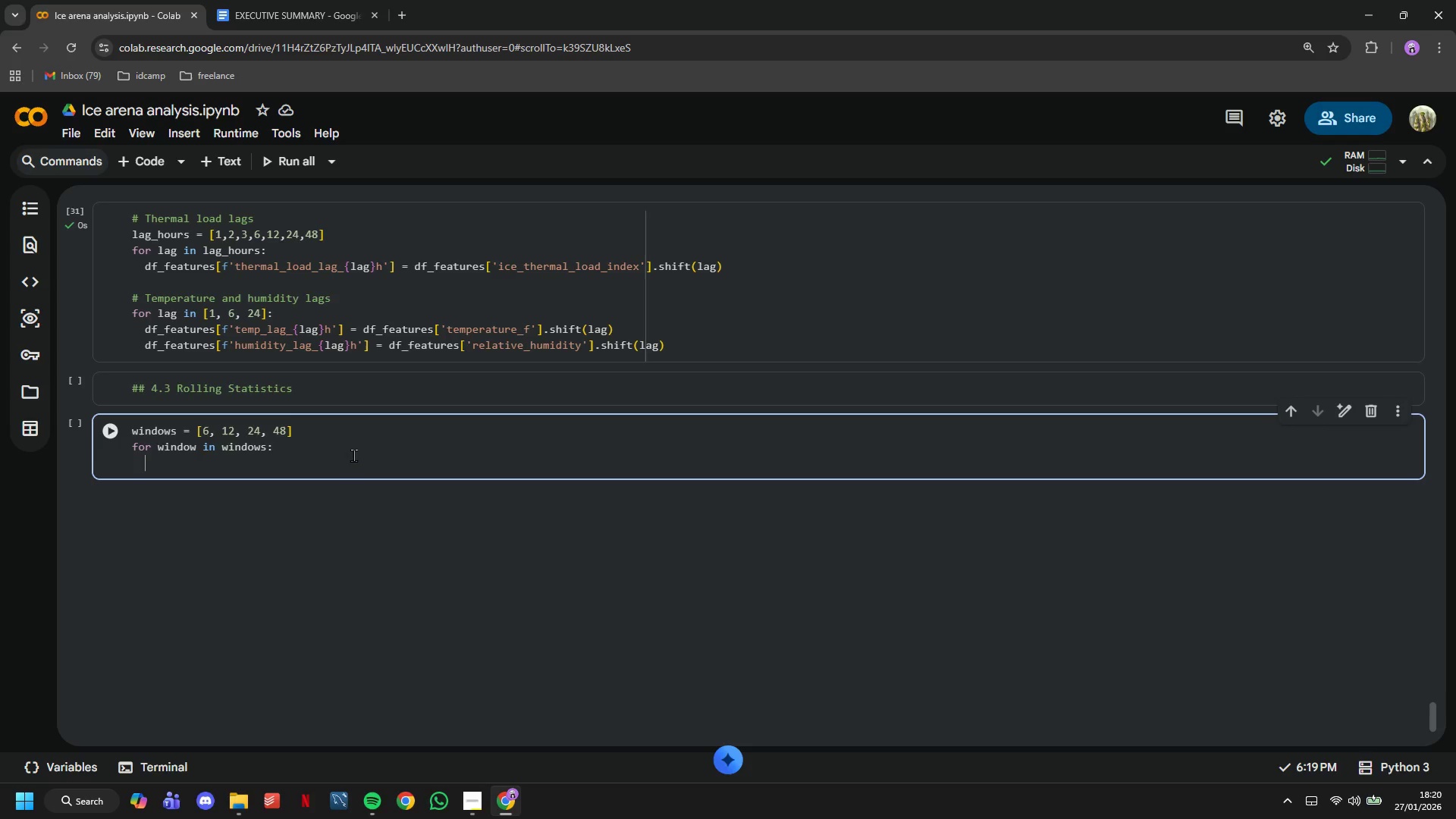 
key(Enter)
 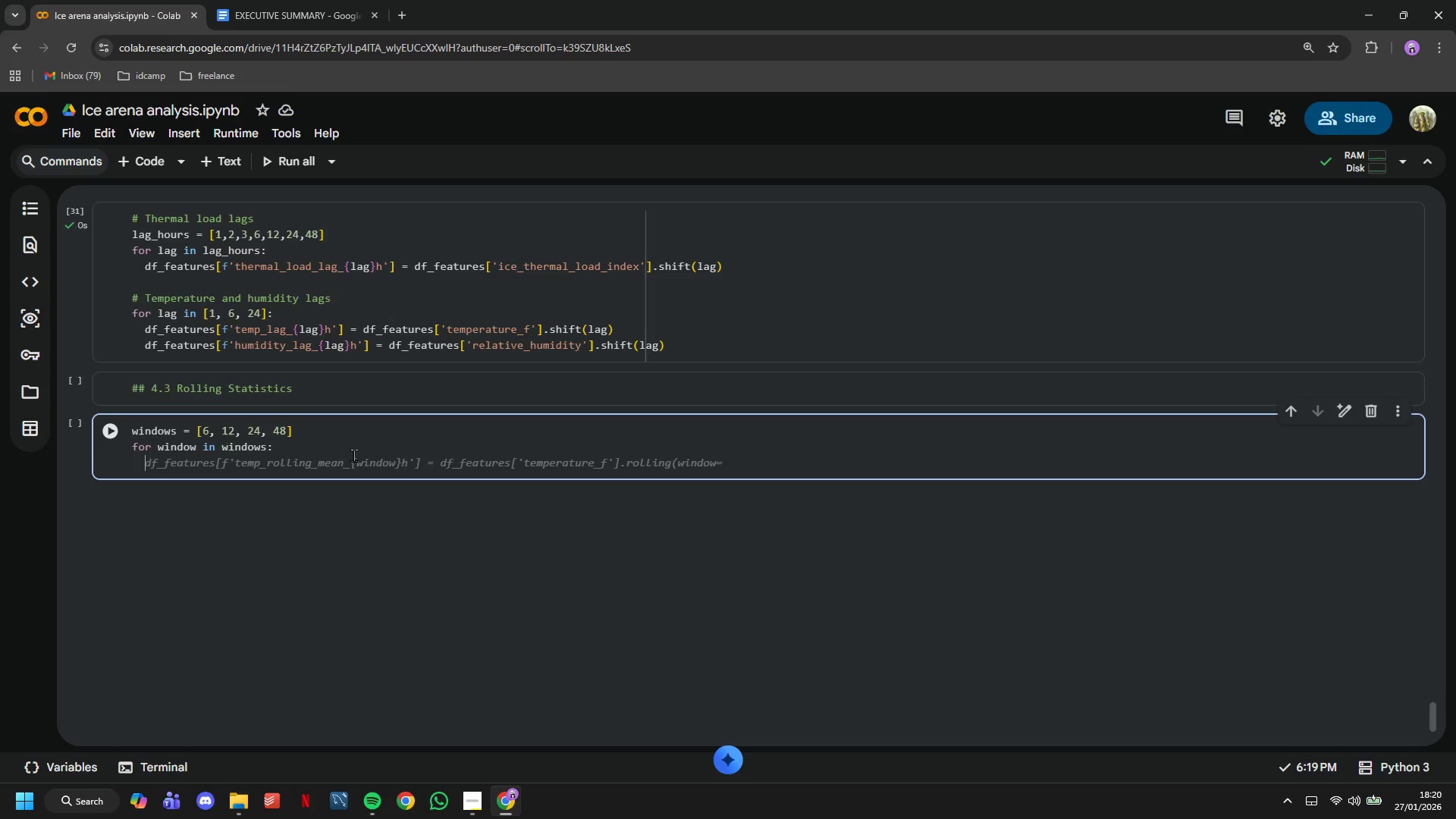 
type(# Rolling mean)
 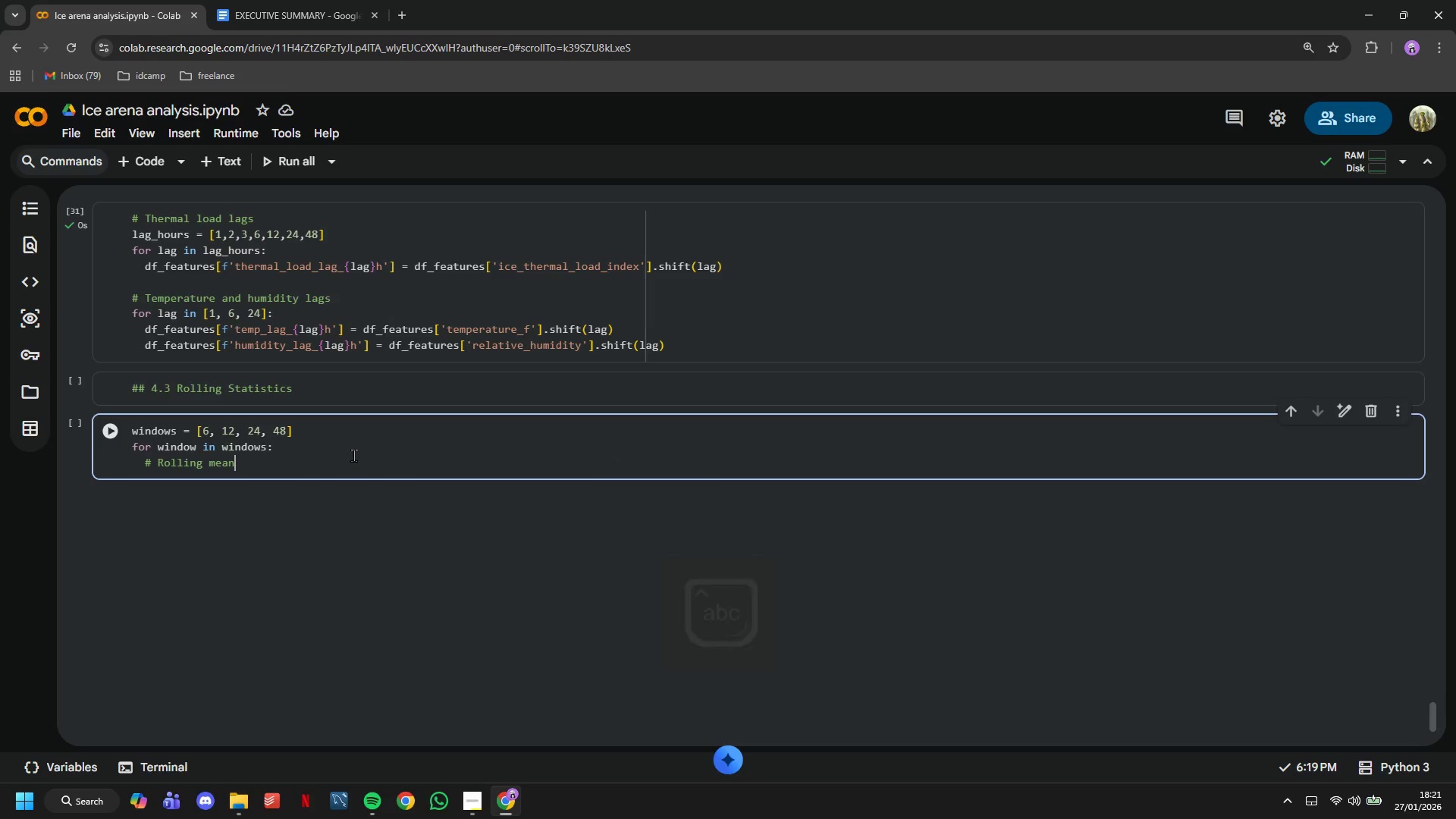 
key(Enter)
 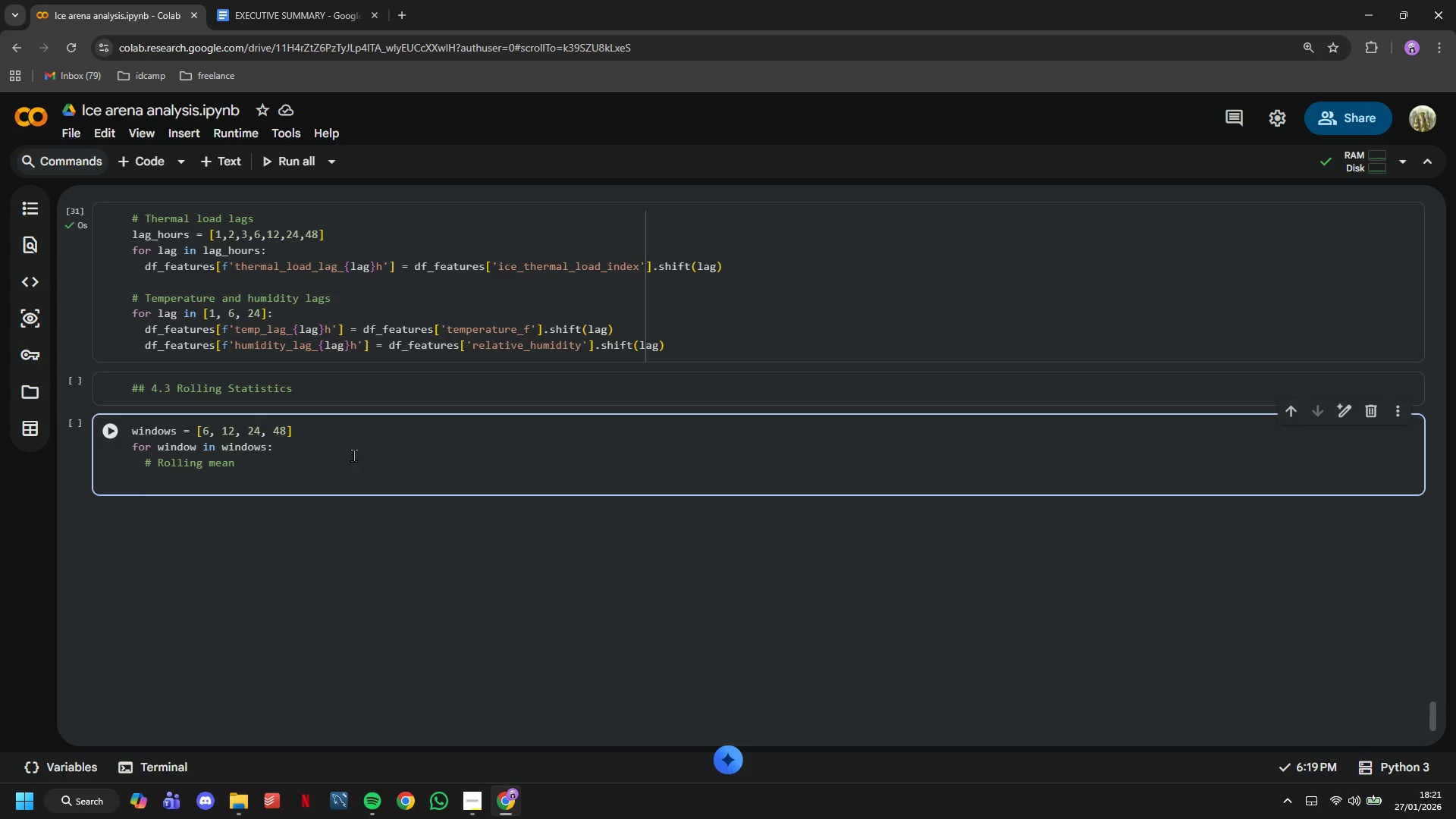 
type(df_features[f'thermal_load)
 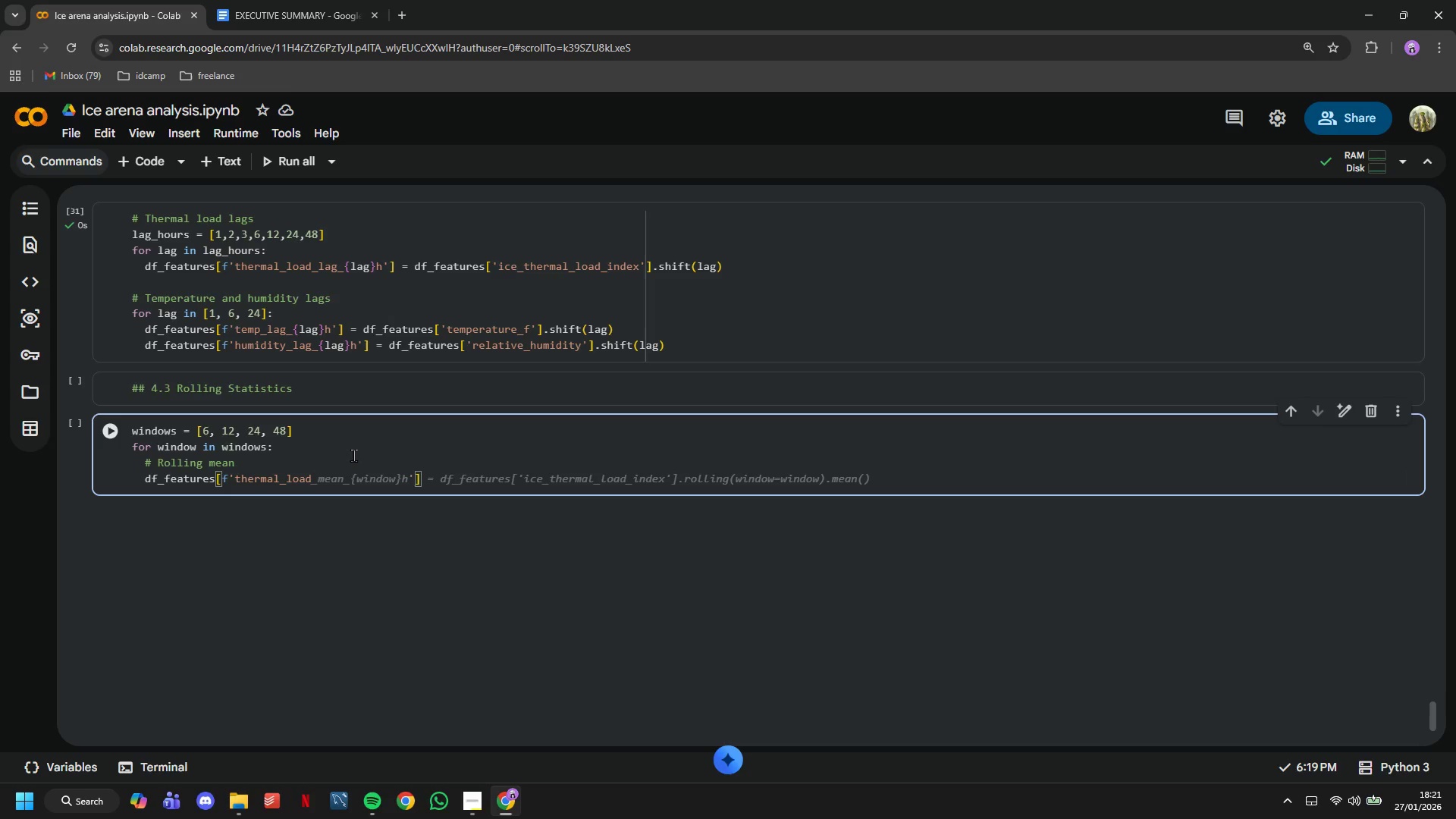 
type(_rolling_std_{wino)
key(Backspace)
type(don)
key(Backspace)
type(w)
 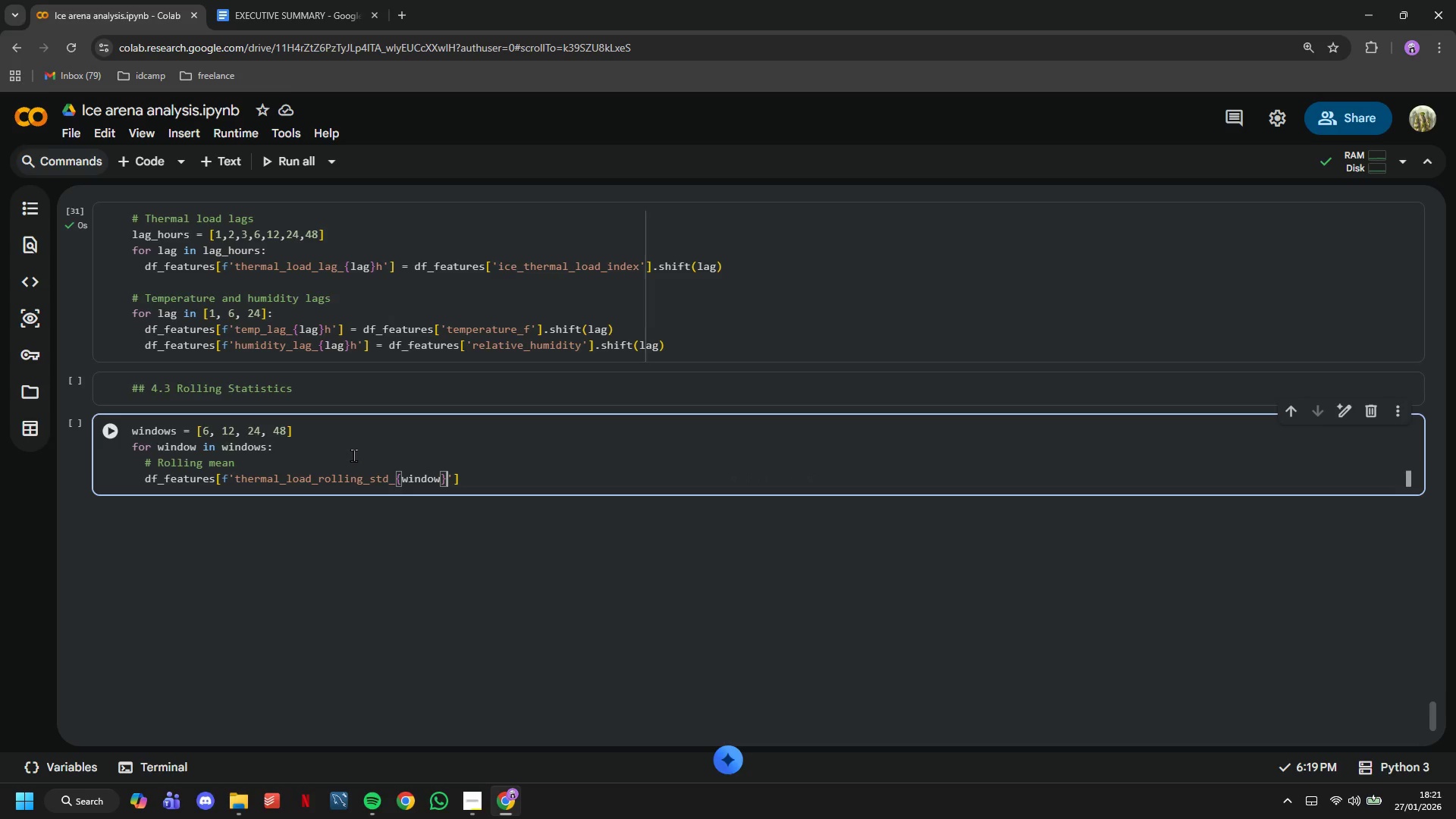 
 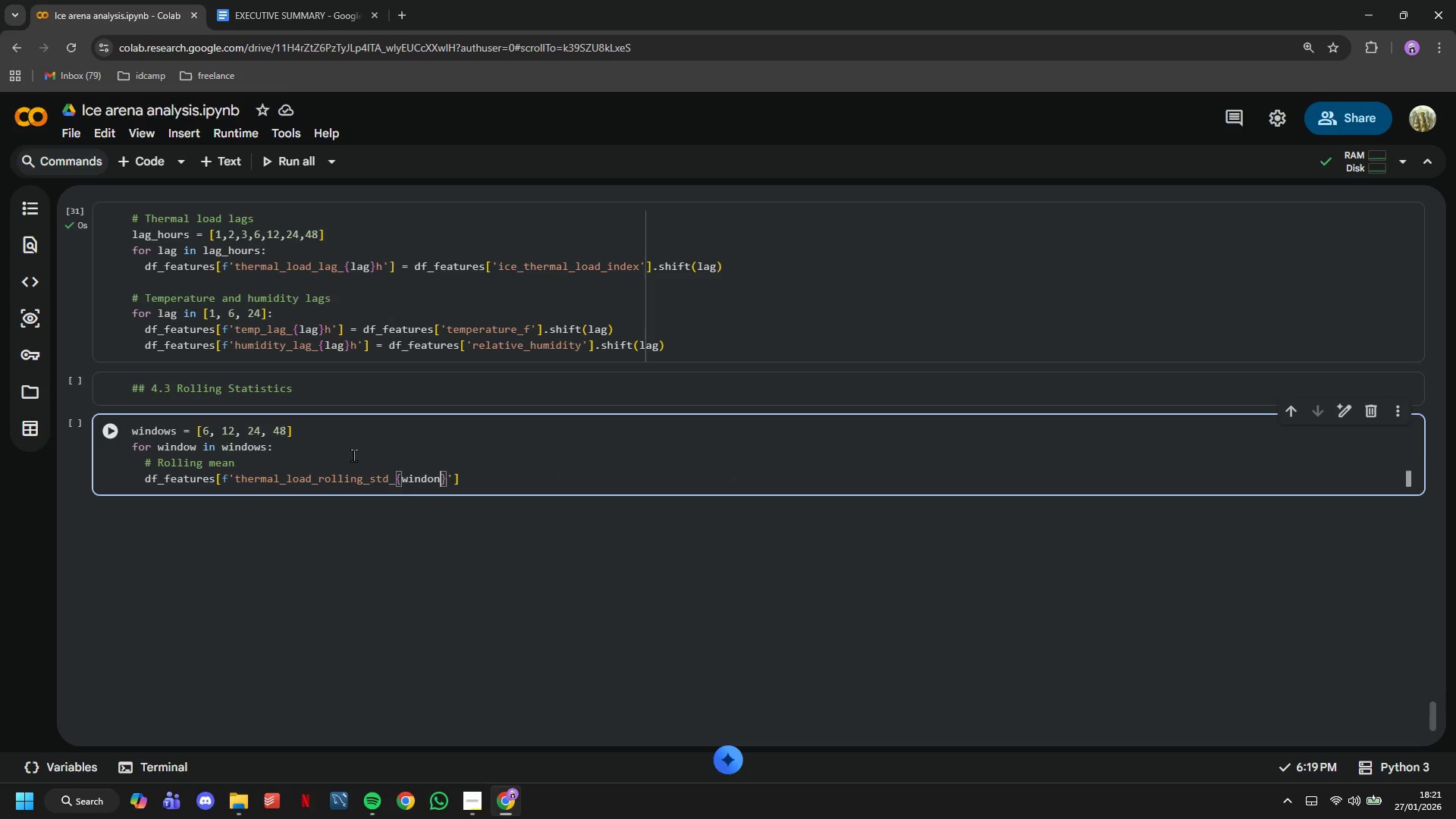 
key(ArrowRight)
 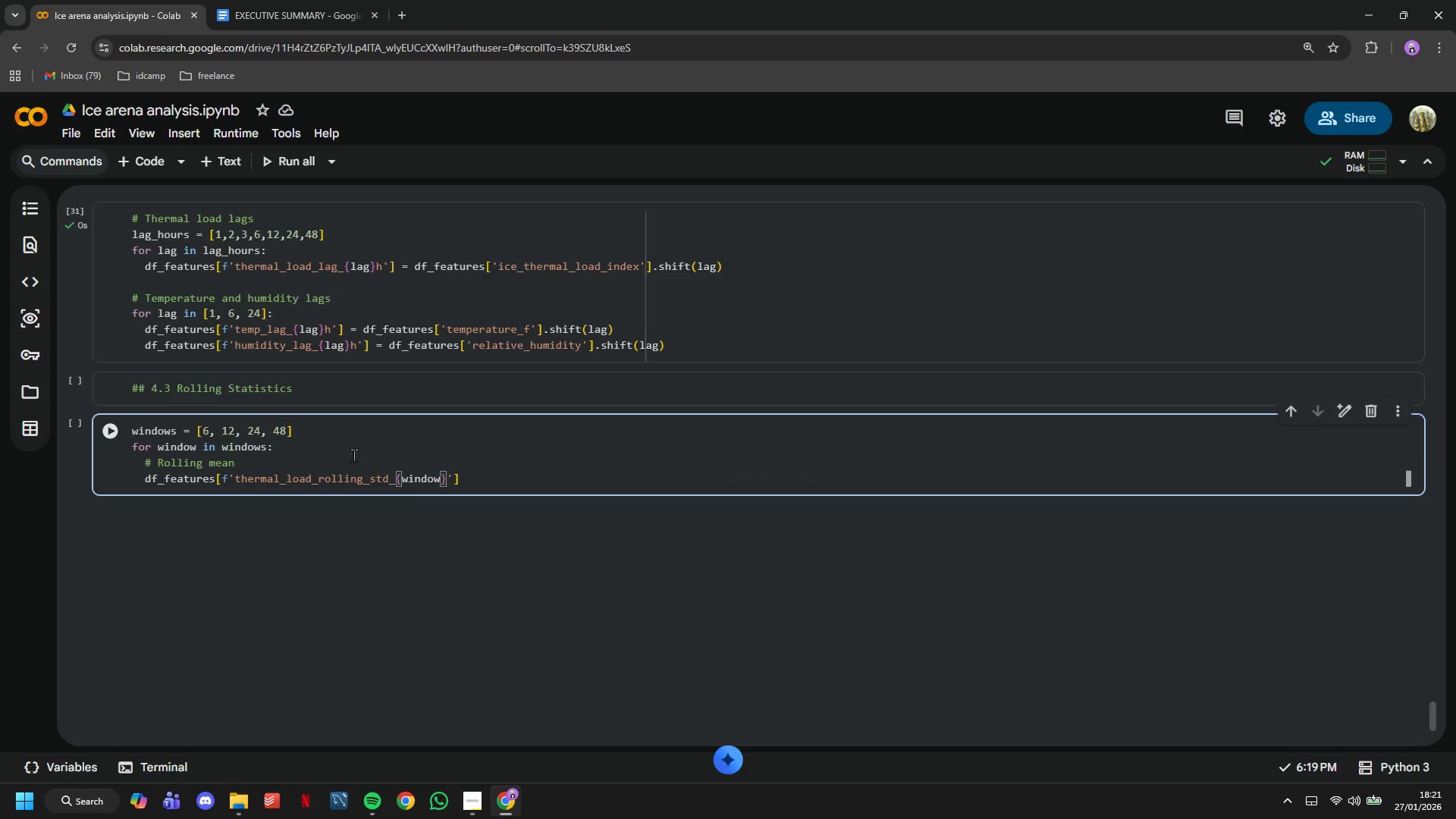 
key(H)
 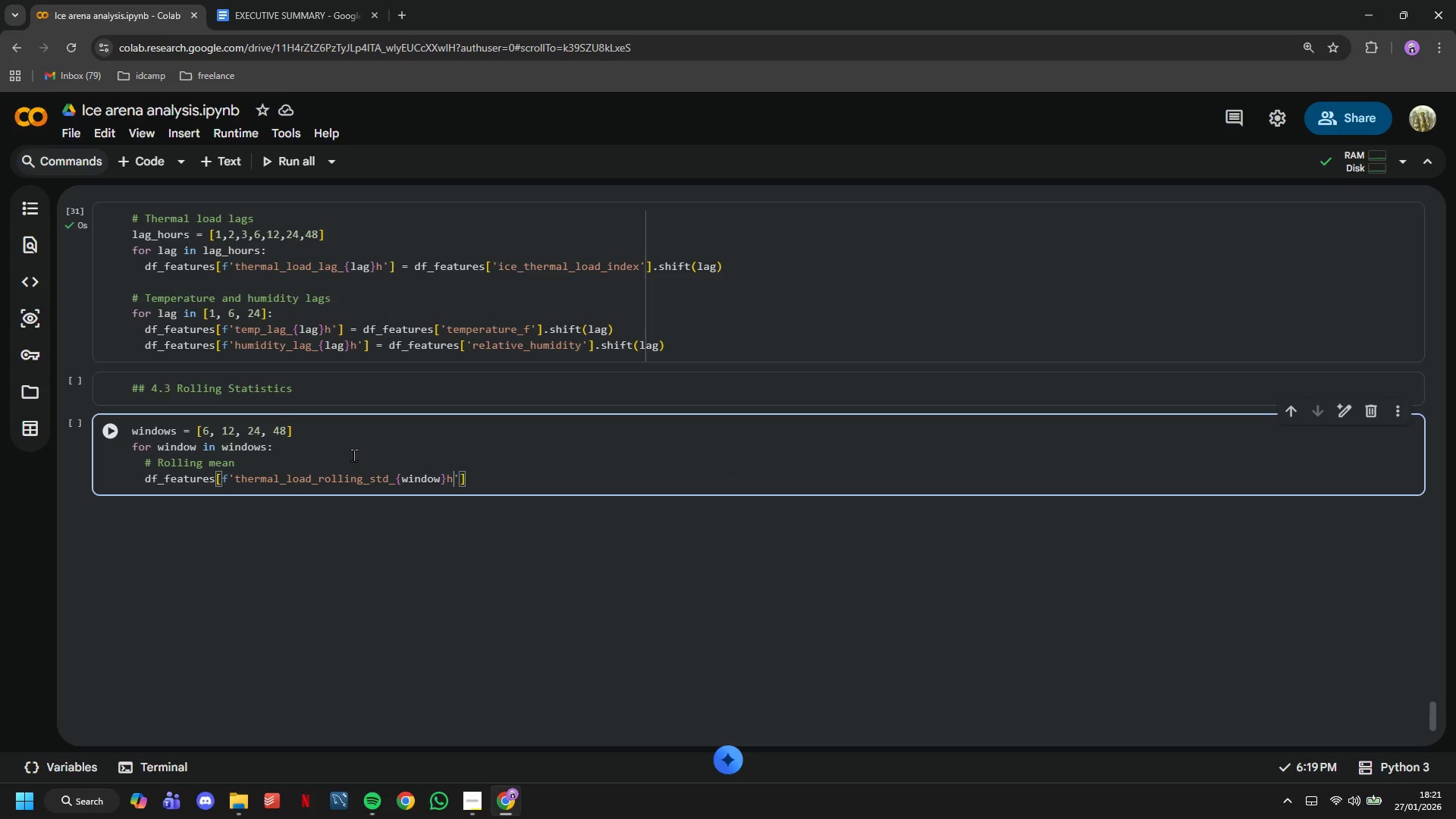 
key(ArrowRight)
 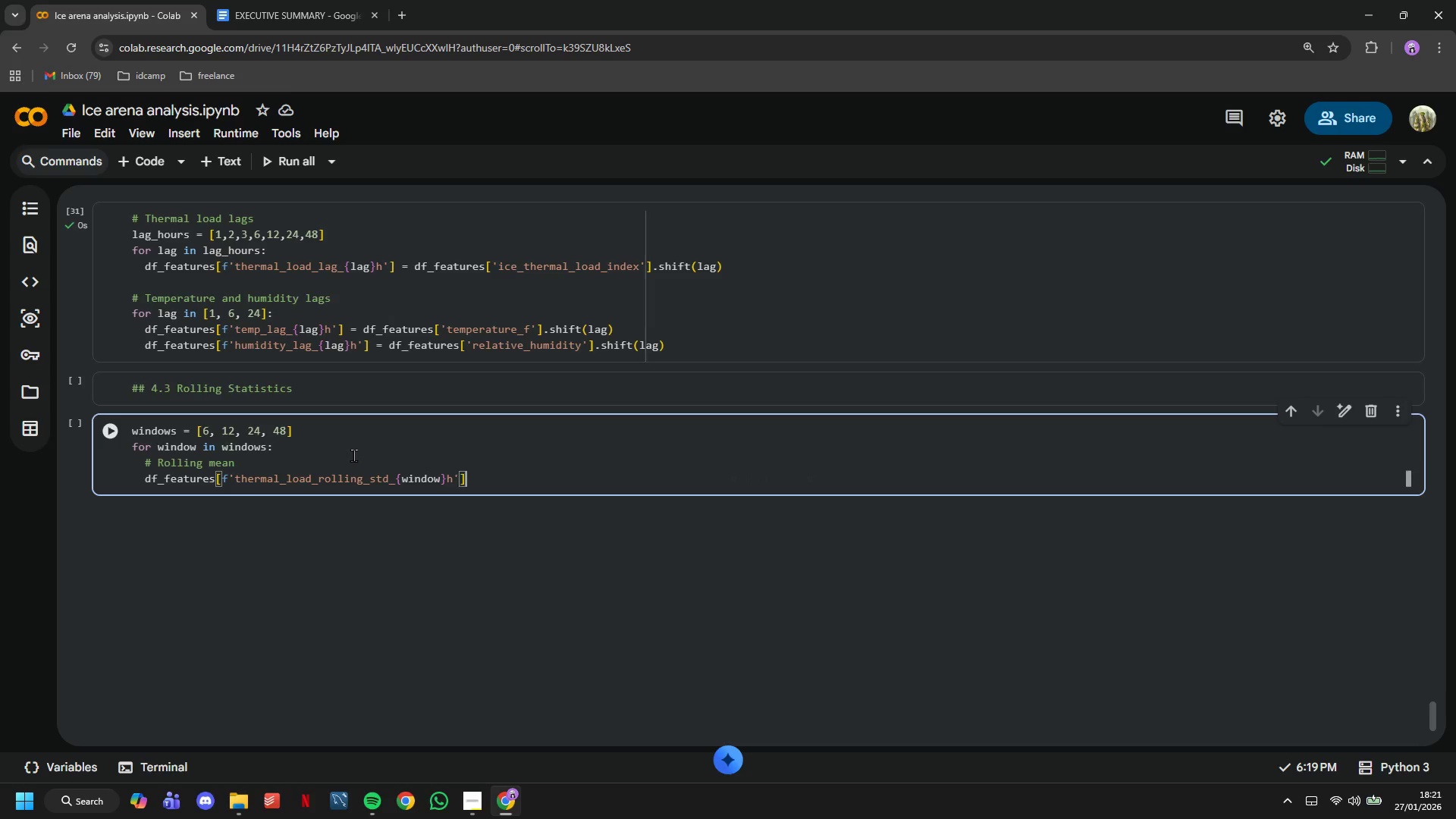 
key(ArrowRight)
 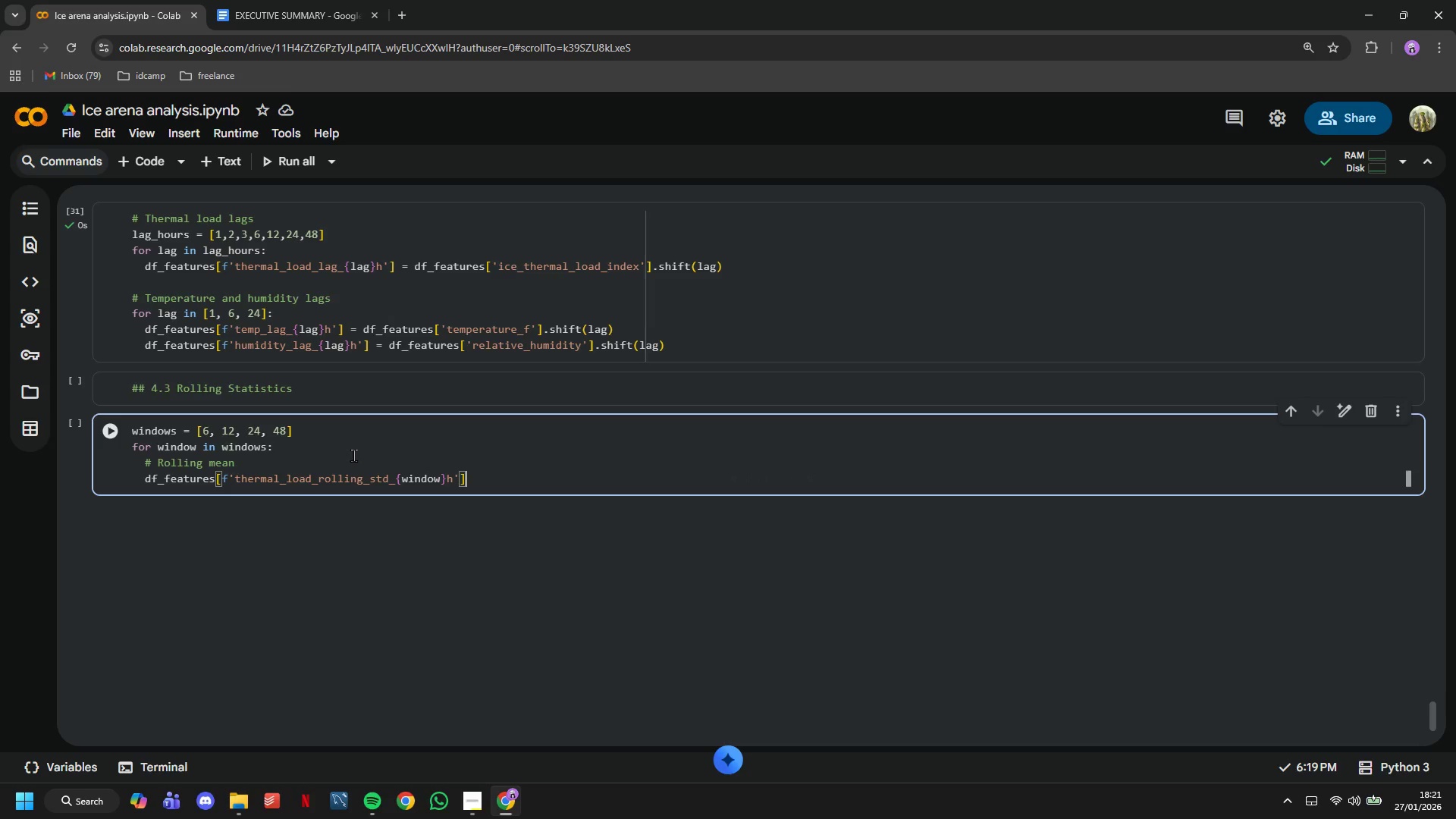 
key(Space)
 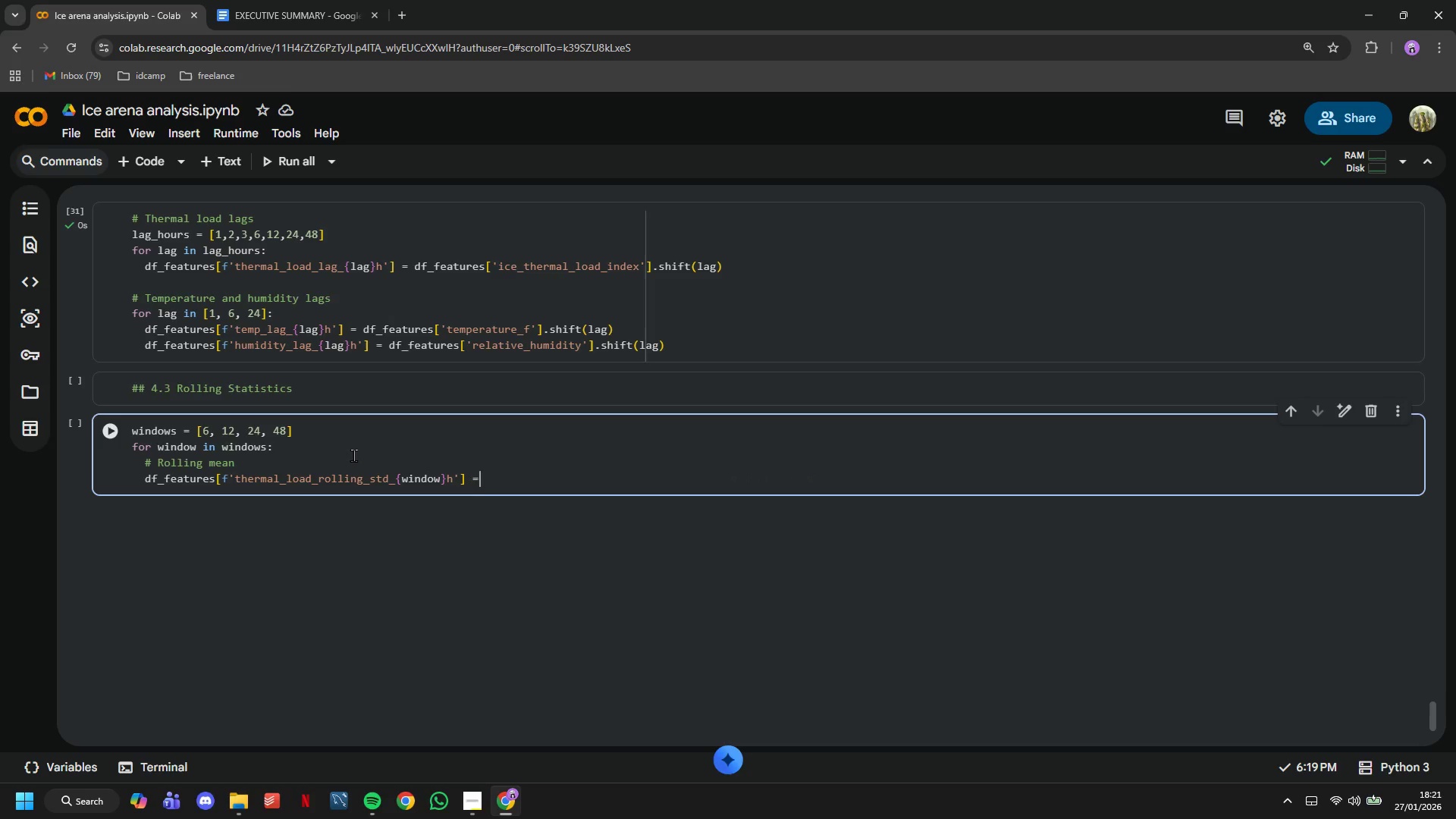 
key(Equal)
 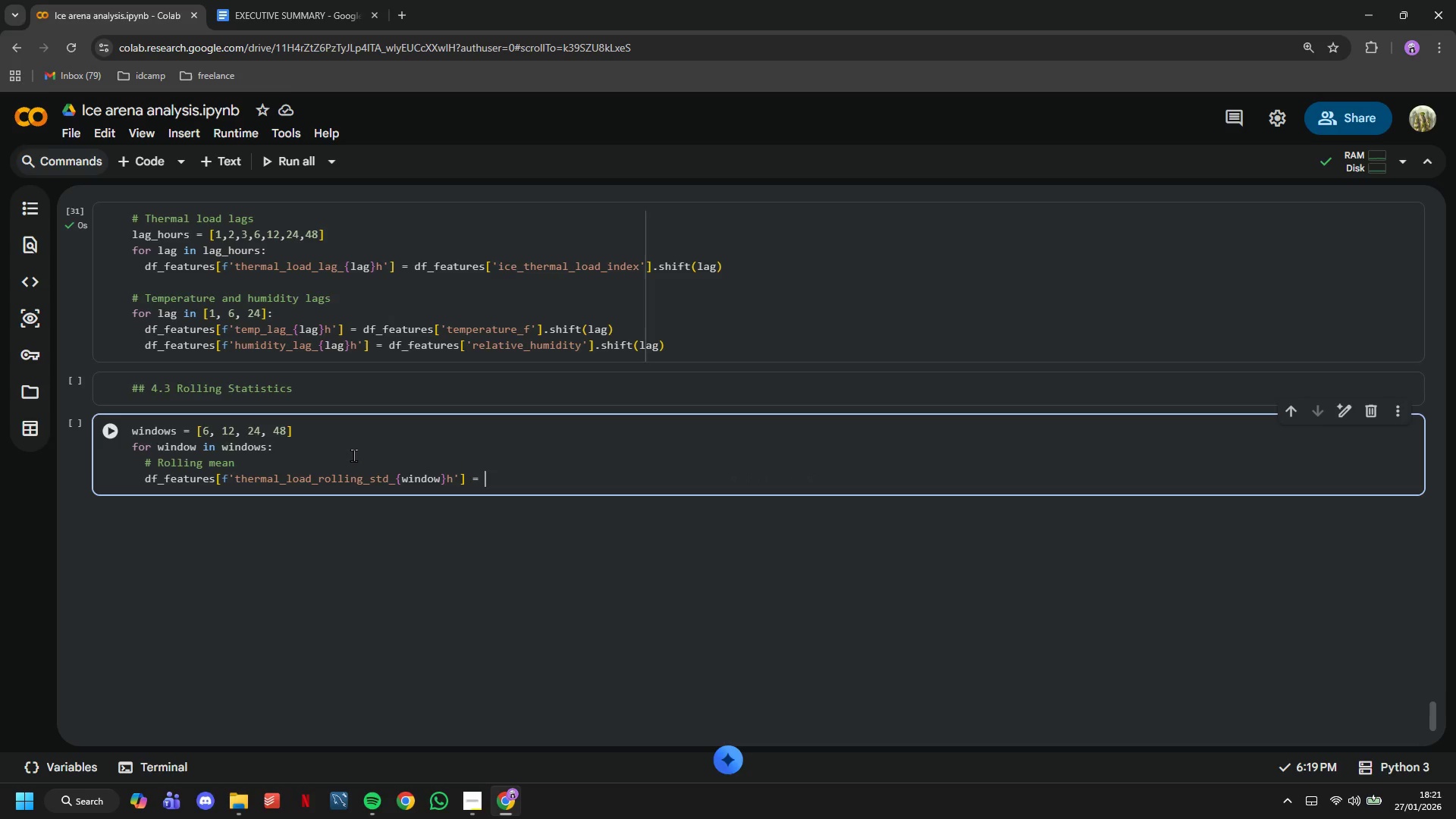 
key(Space)
 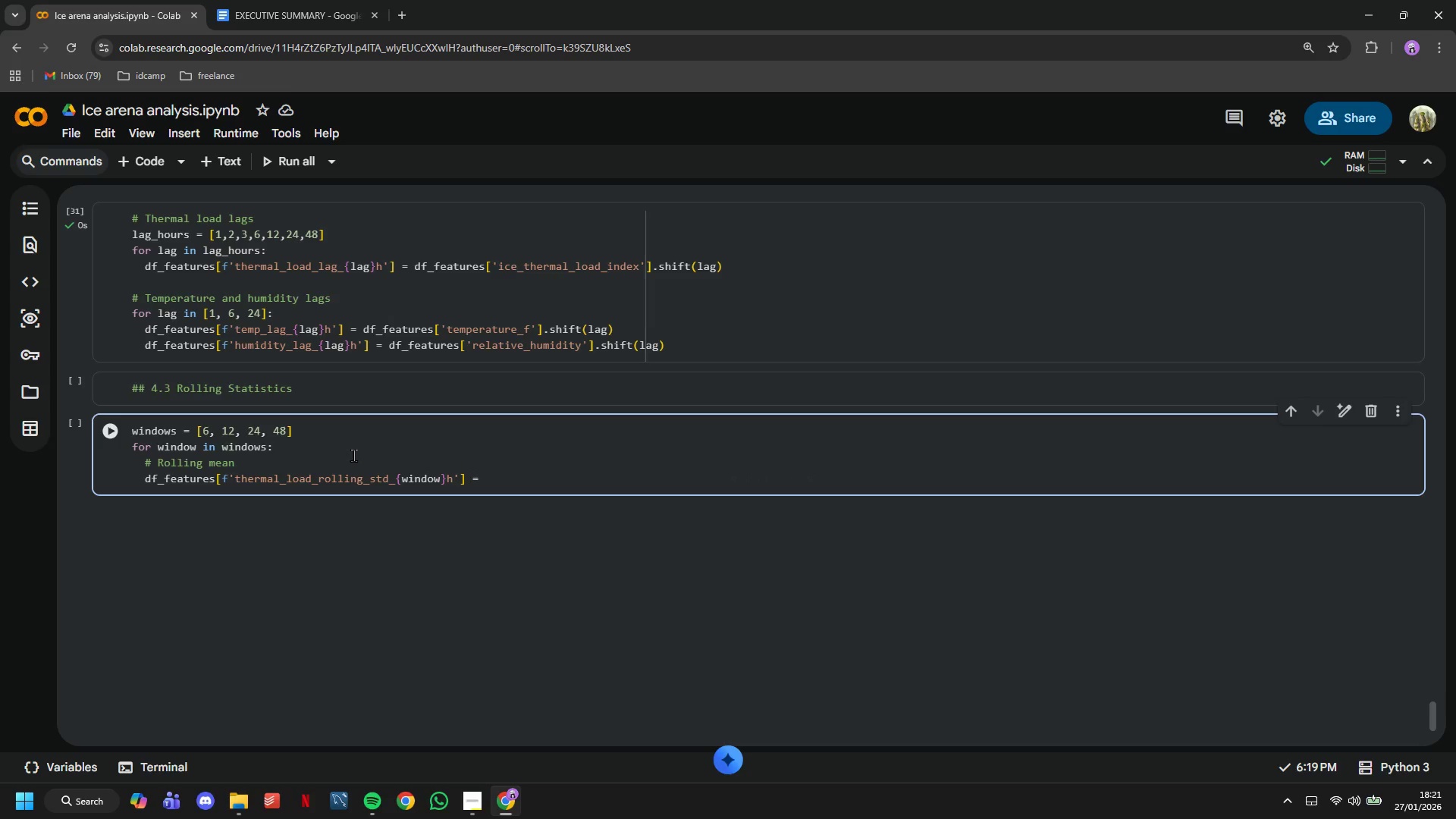 
key(Backslash)
 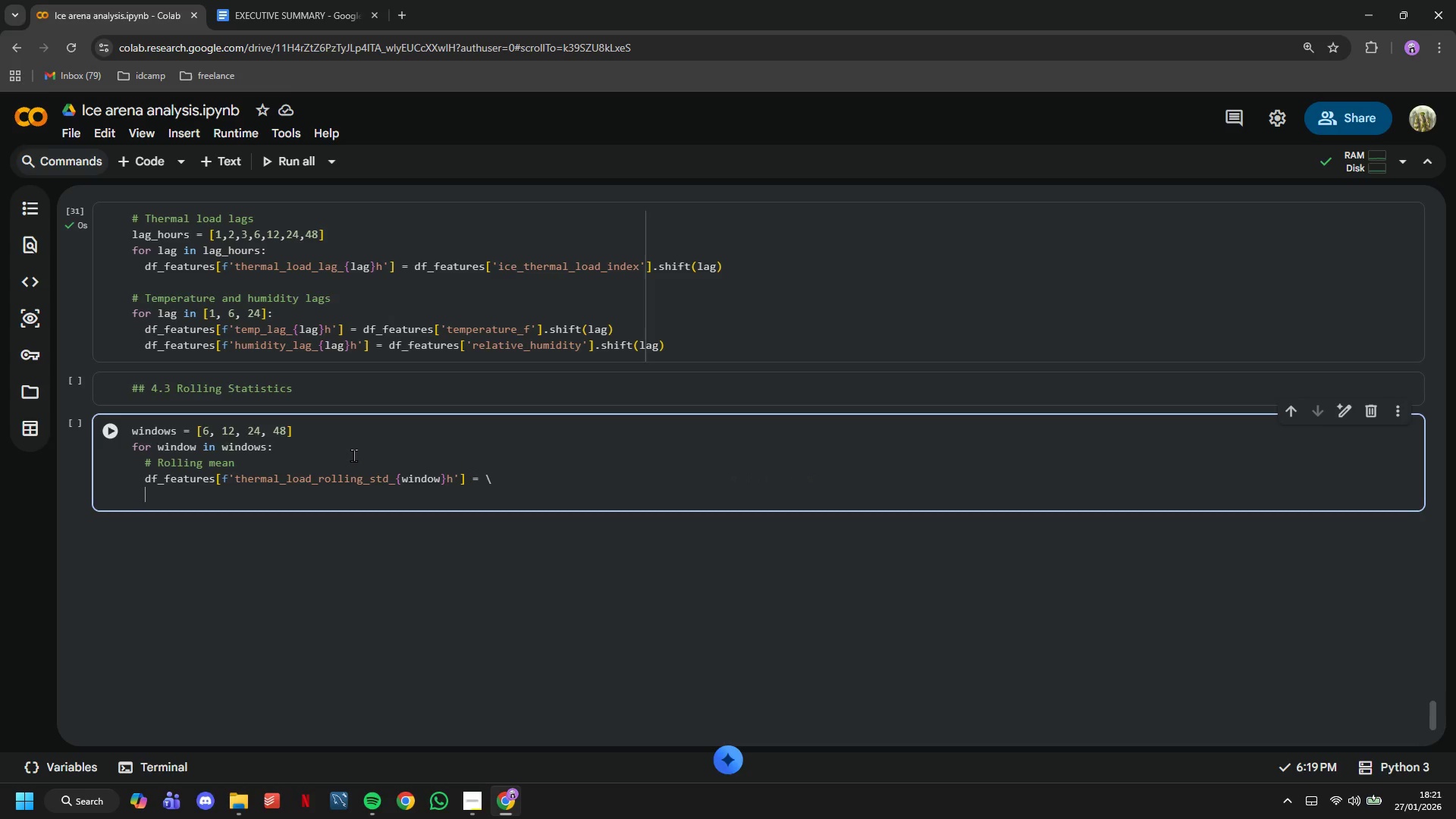 
key(Enter)
 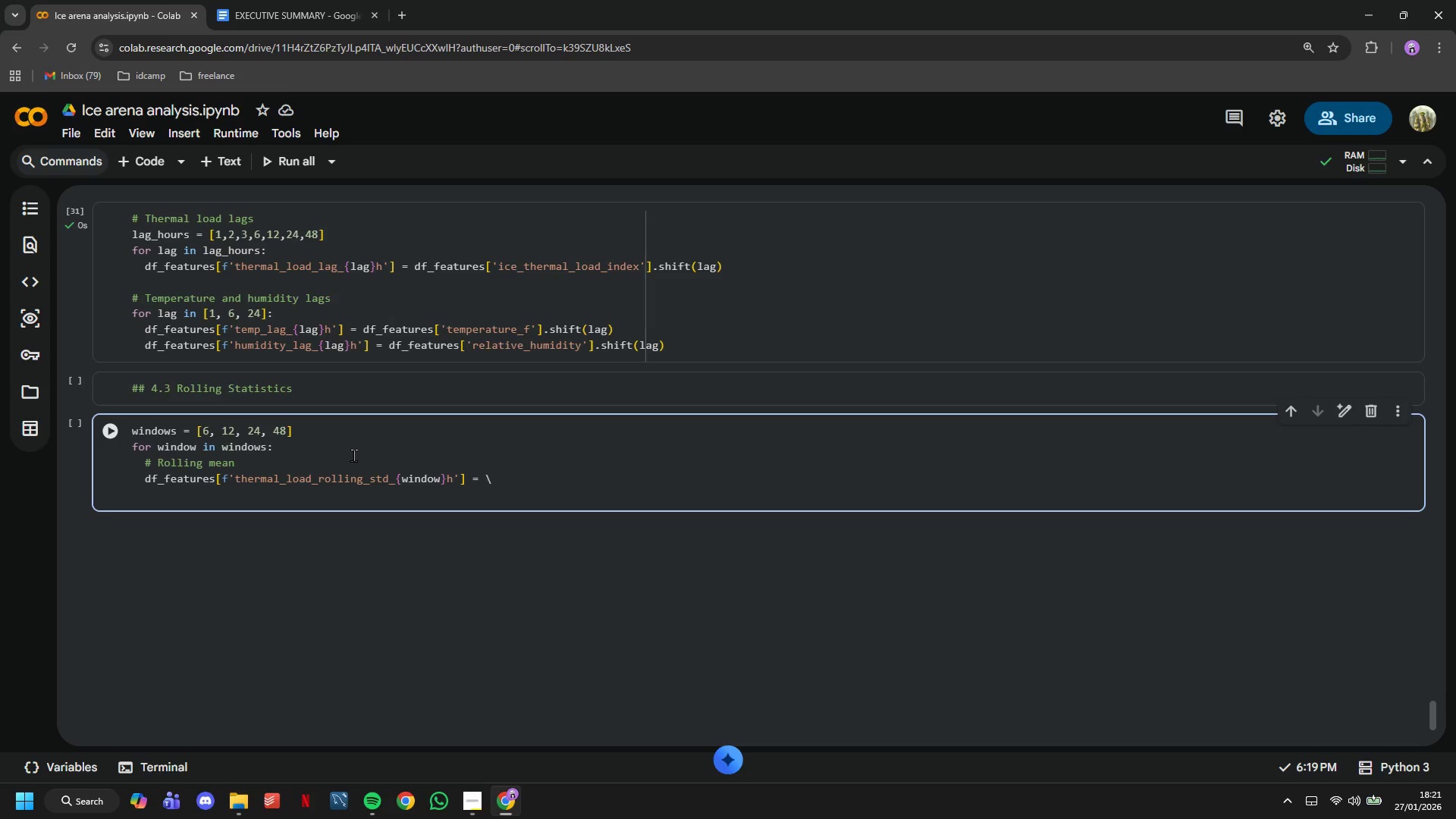 
wait(5.92)
 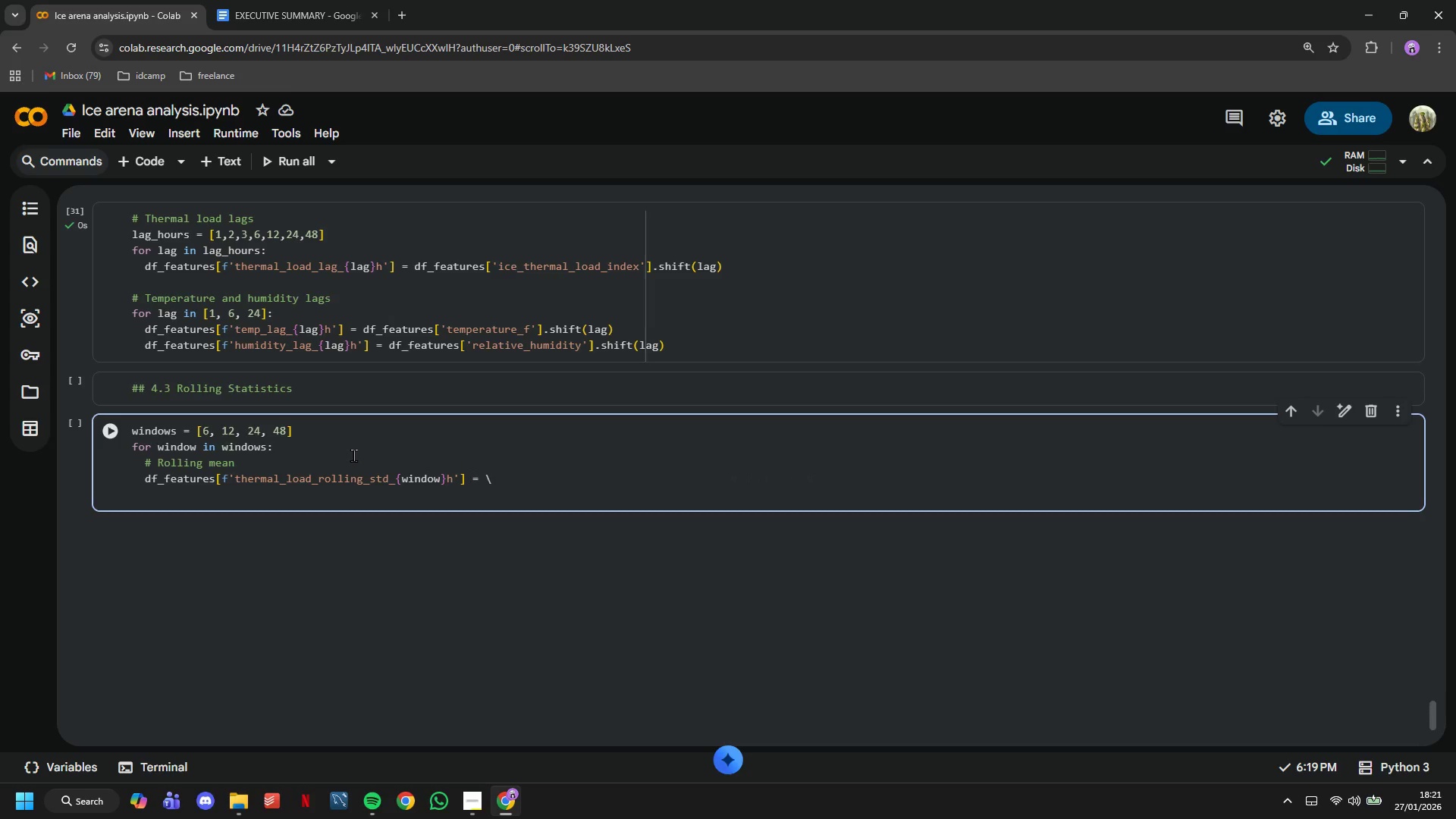 
type(df_features)
 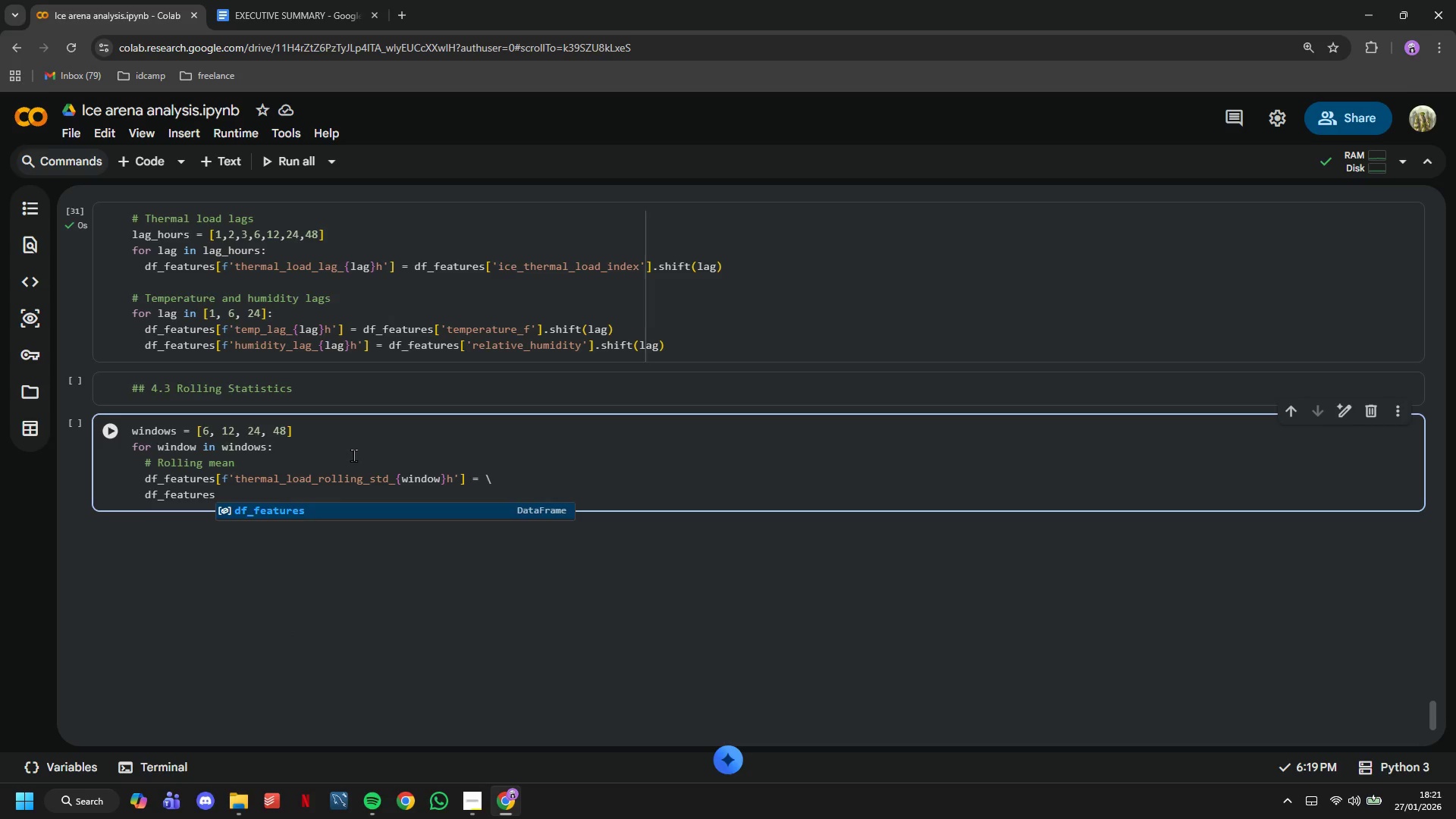 
type(['ice_)
key(Tab)
 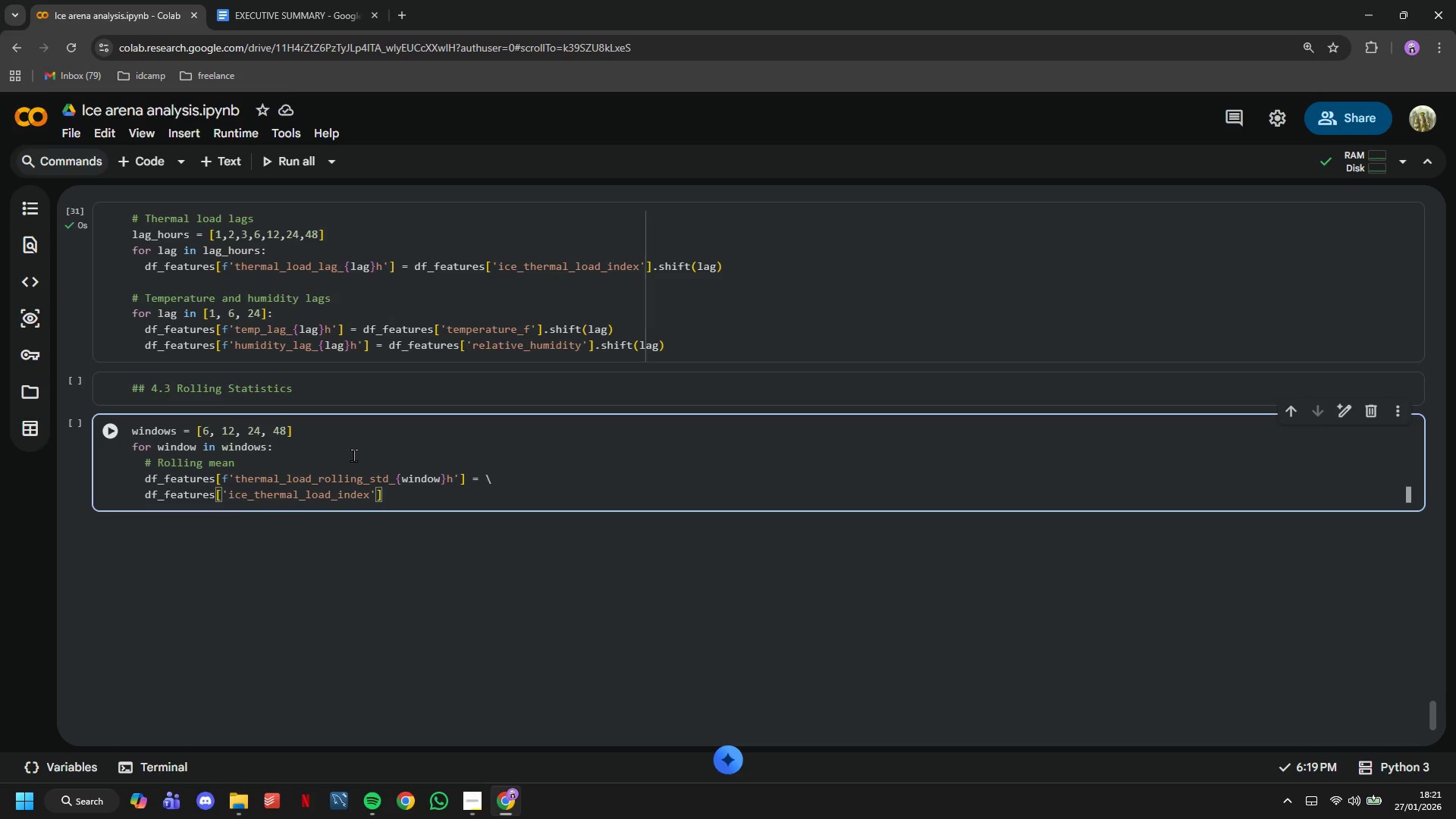 
key(Shift+ArrowRight)
 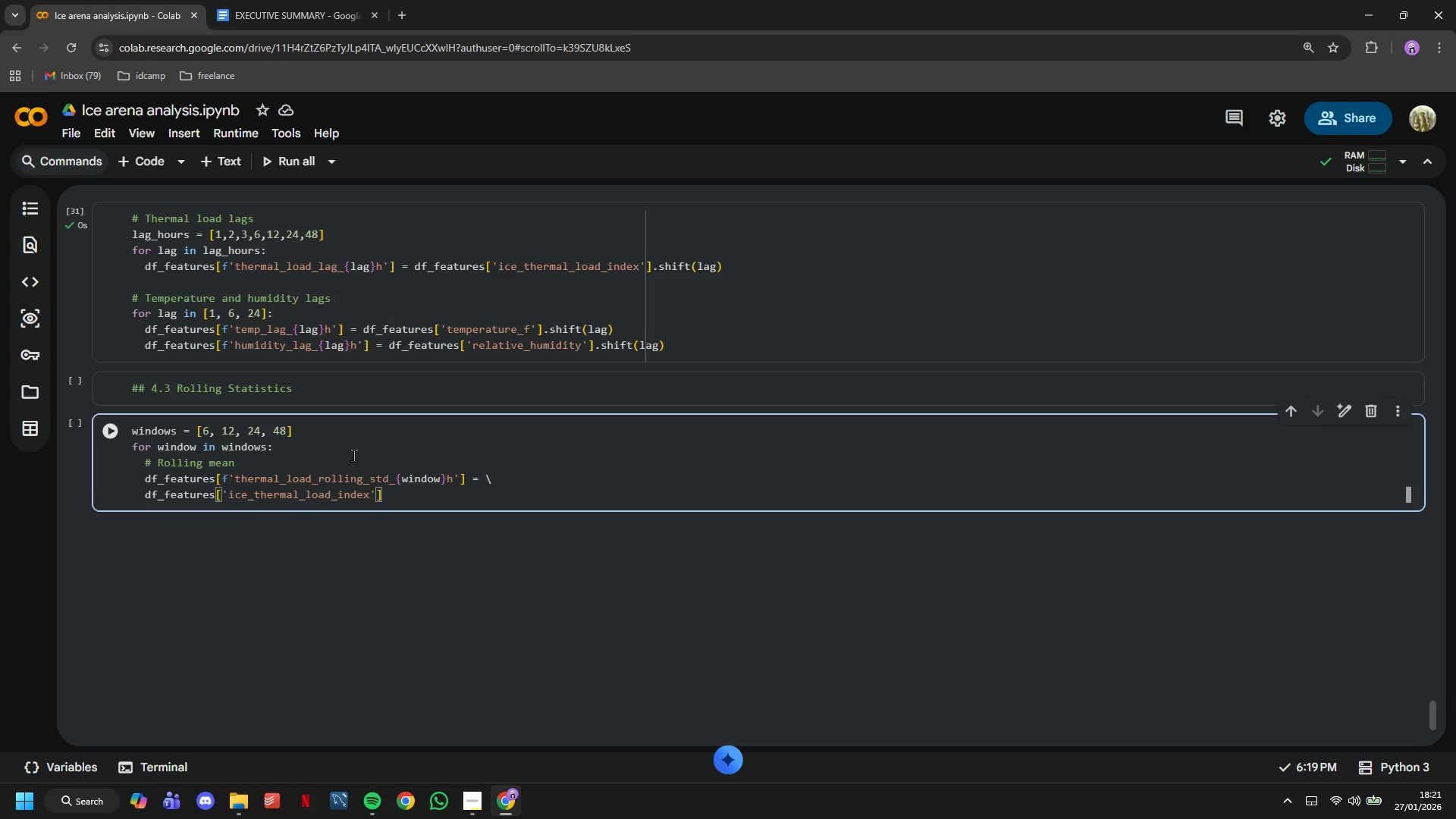 
type(>SHIFT(1)
 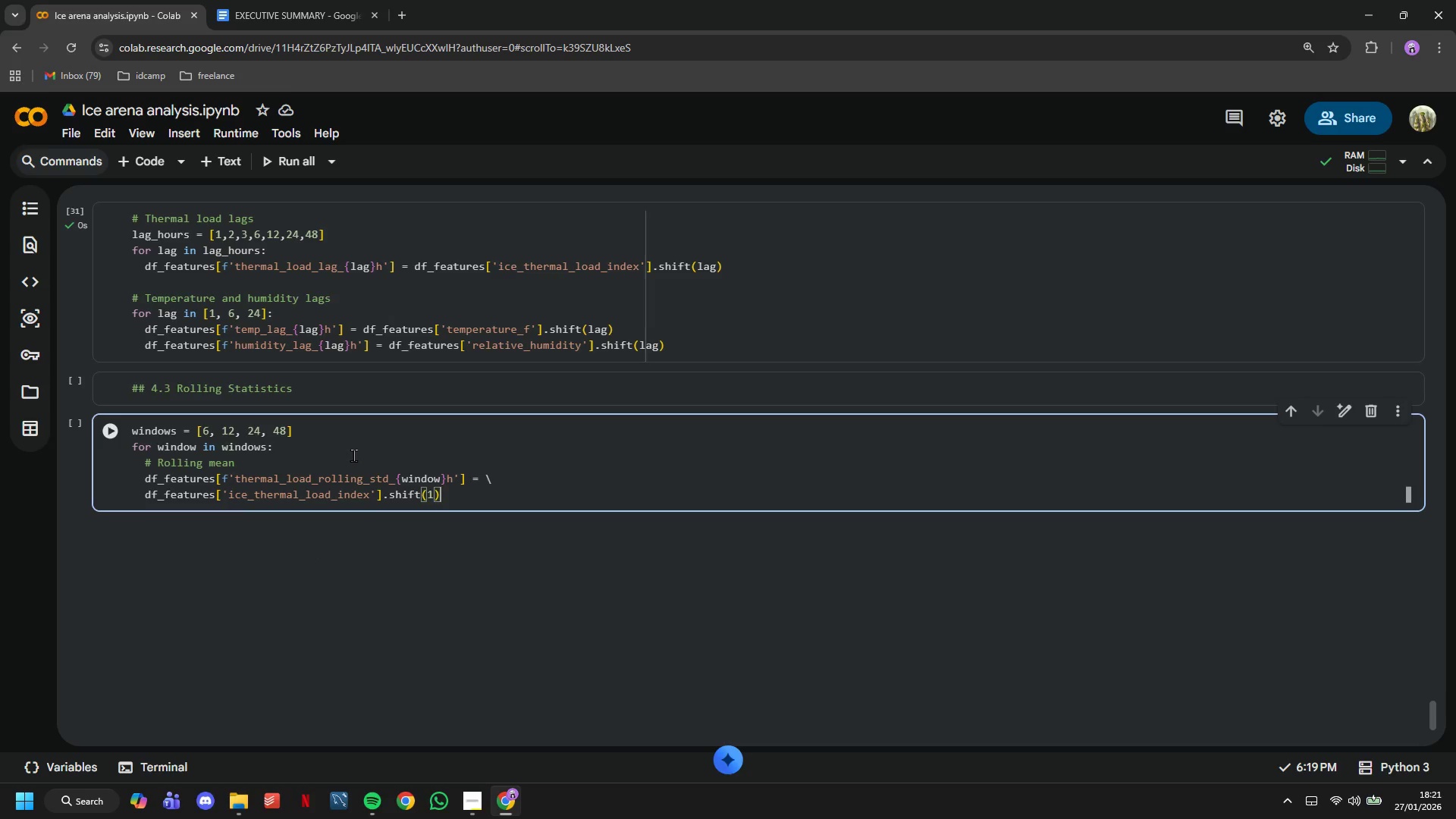 
key(ArrowRight)
 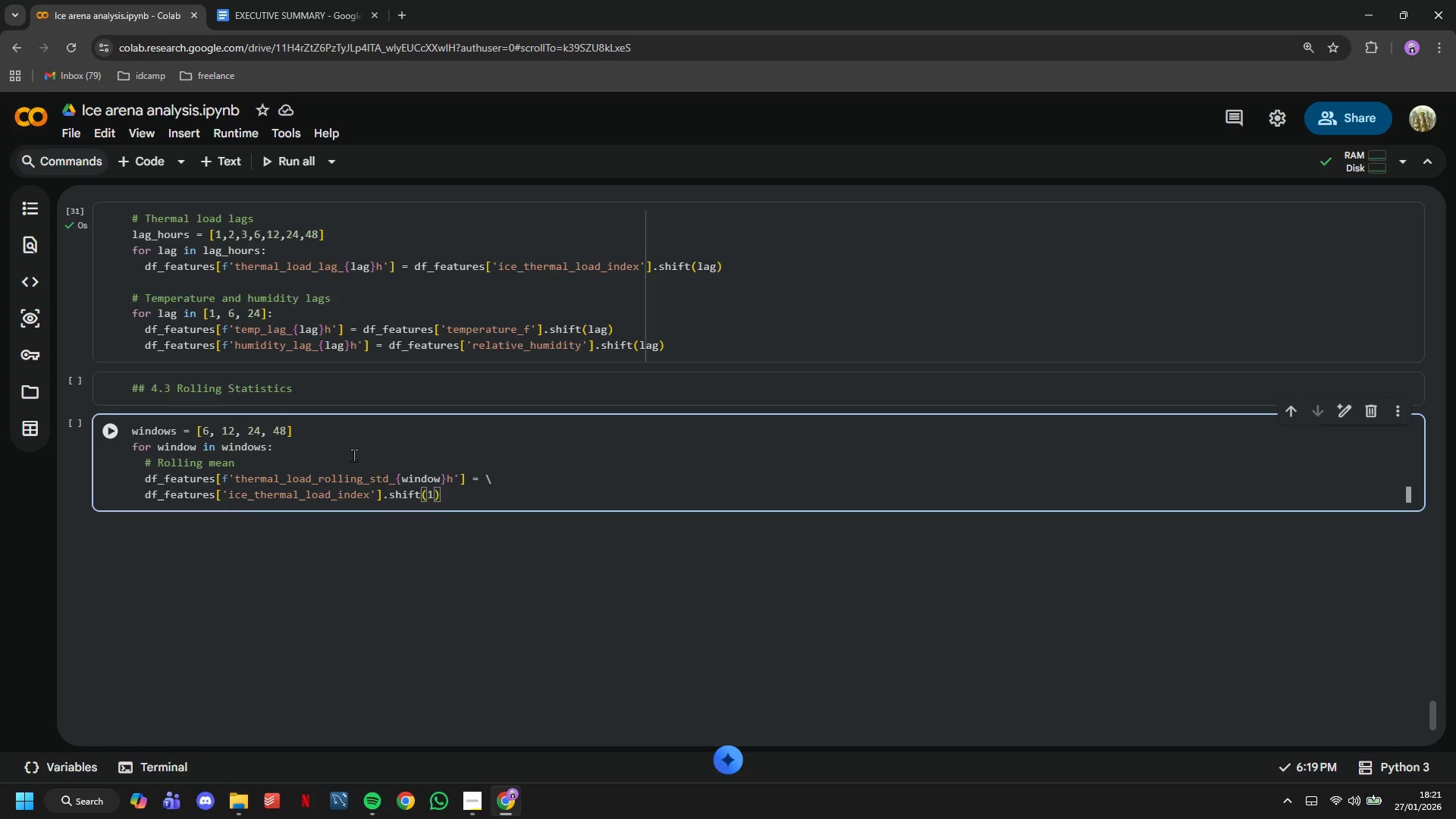 
type(.rolling(window=window, min_periods=1)
 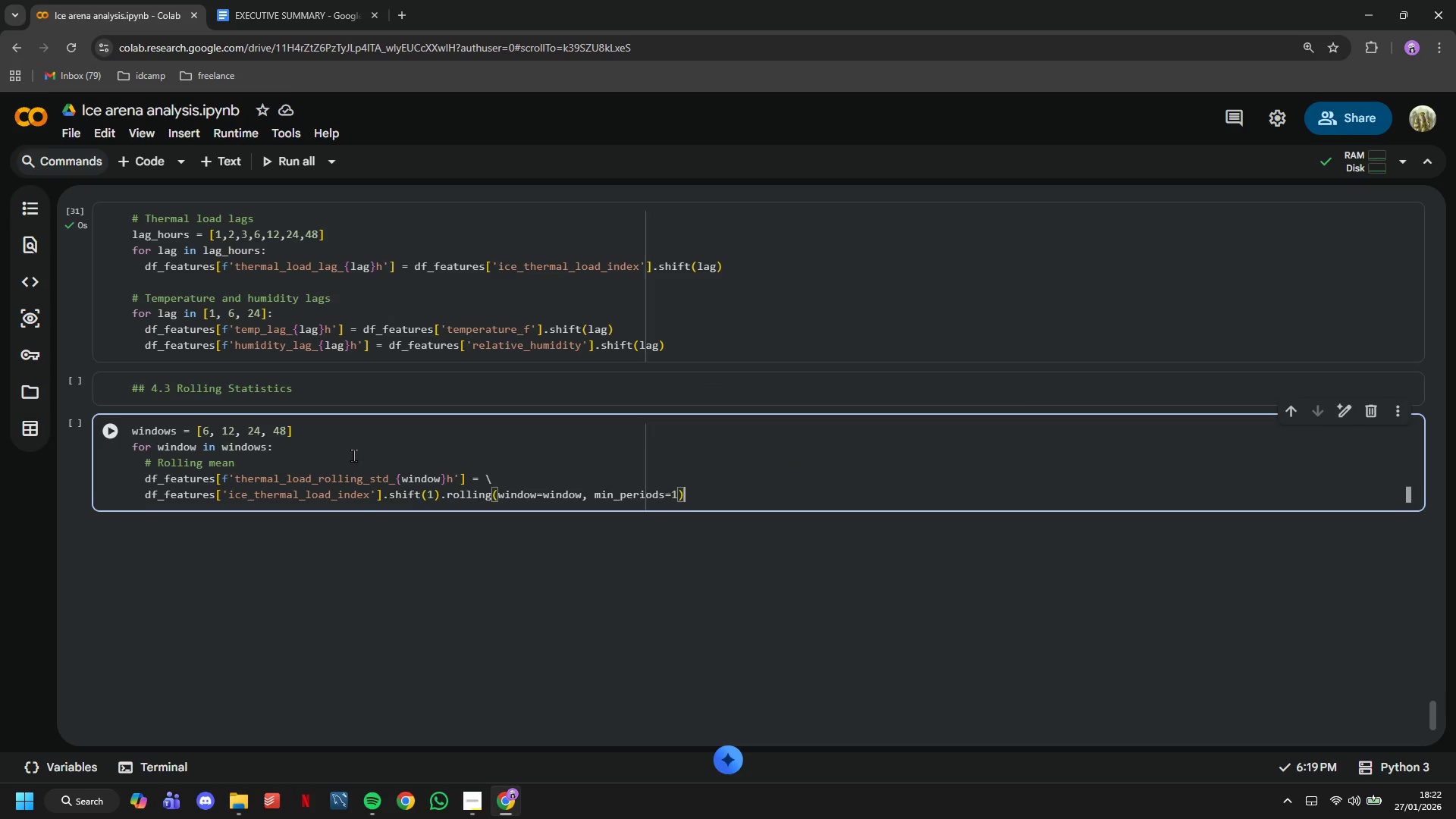 
 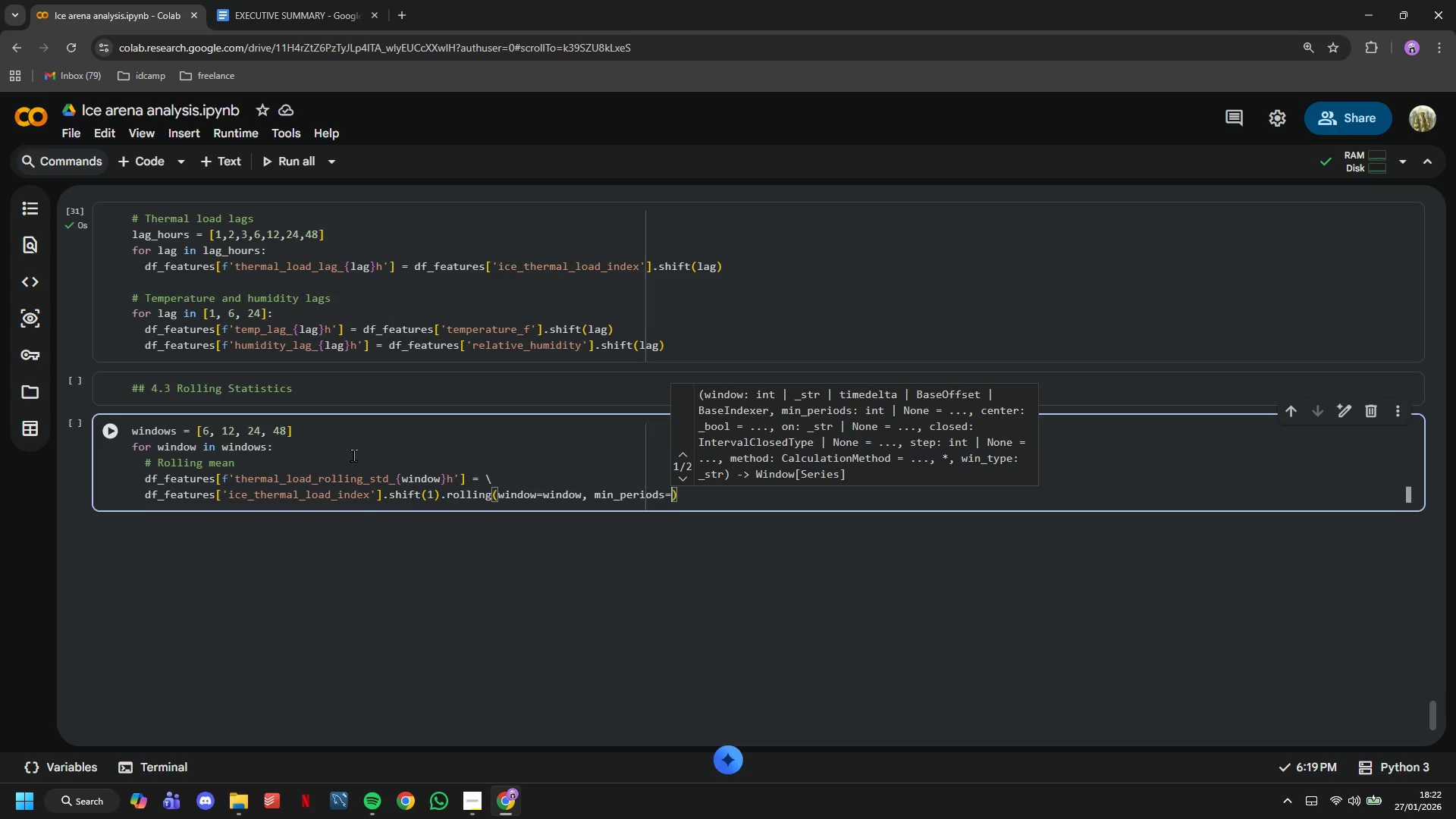 
key(ArrowRight)
 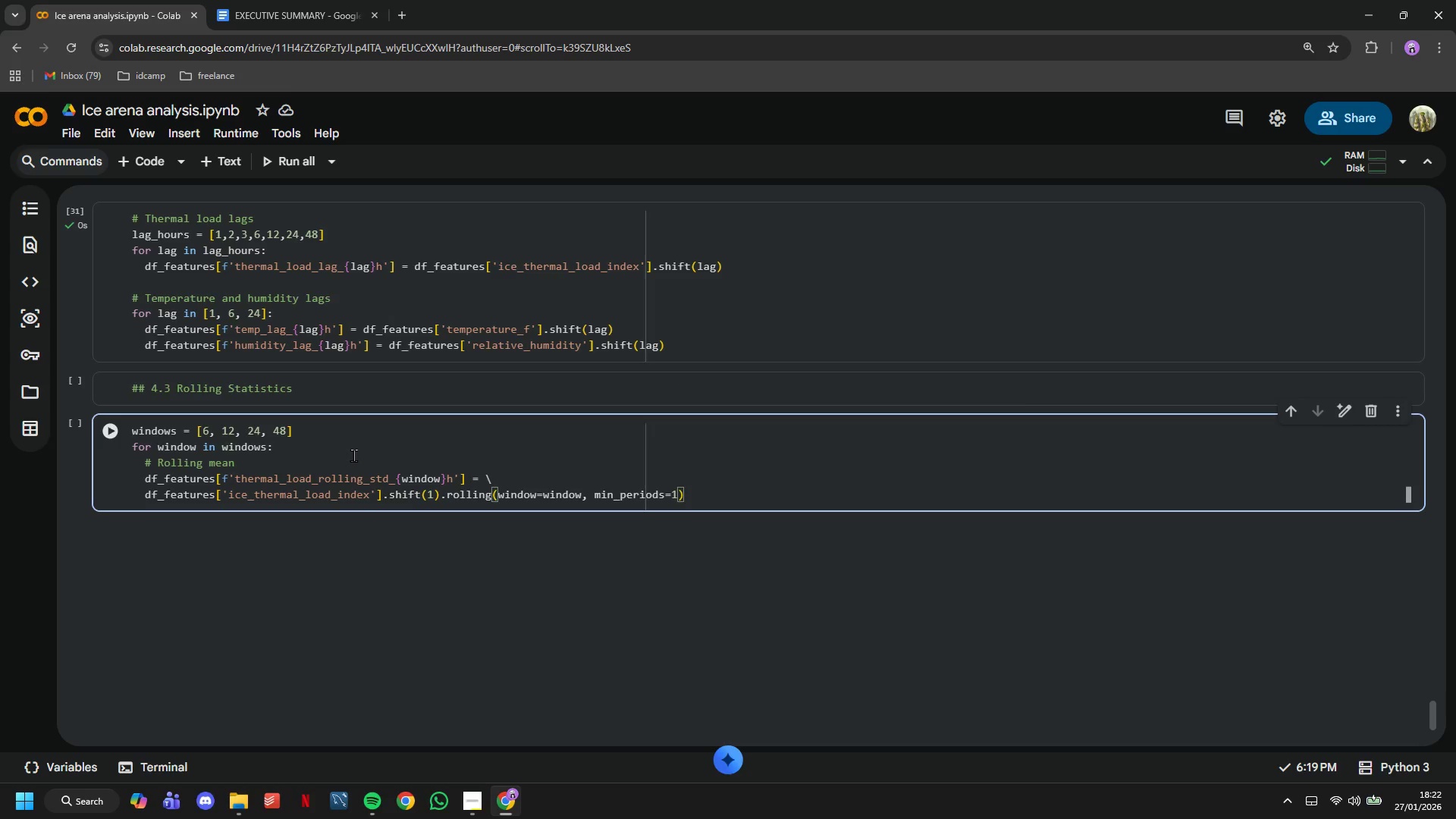 
type(.mean()
 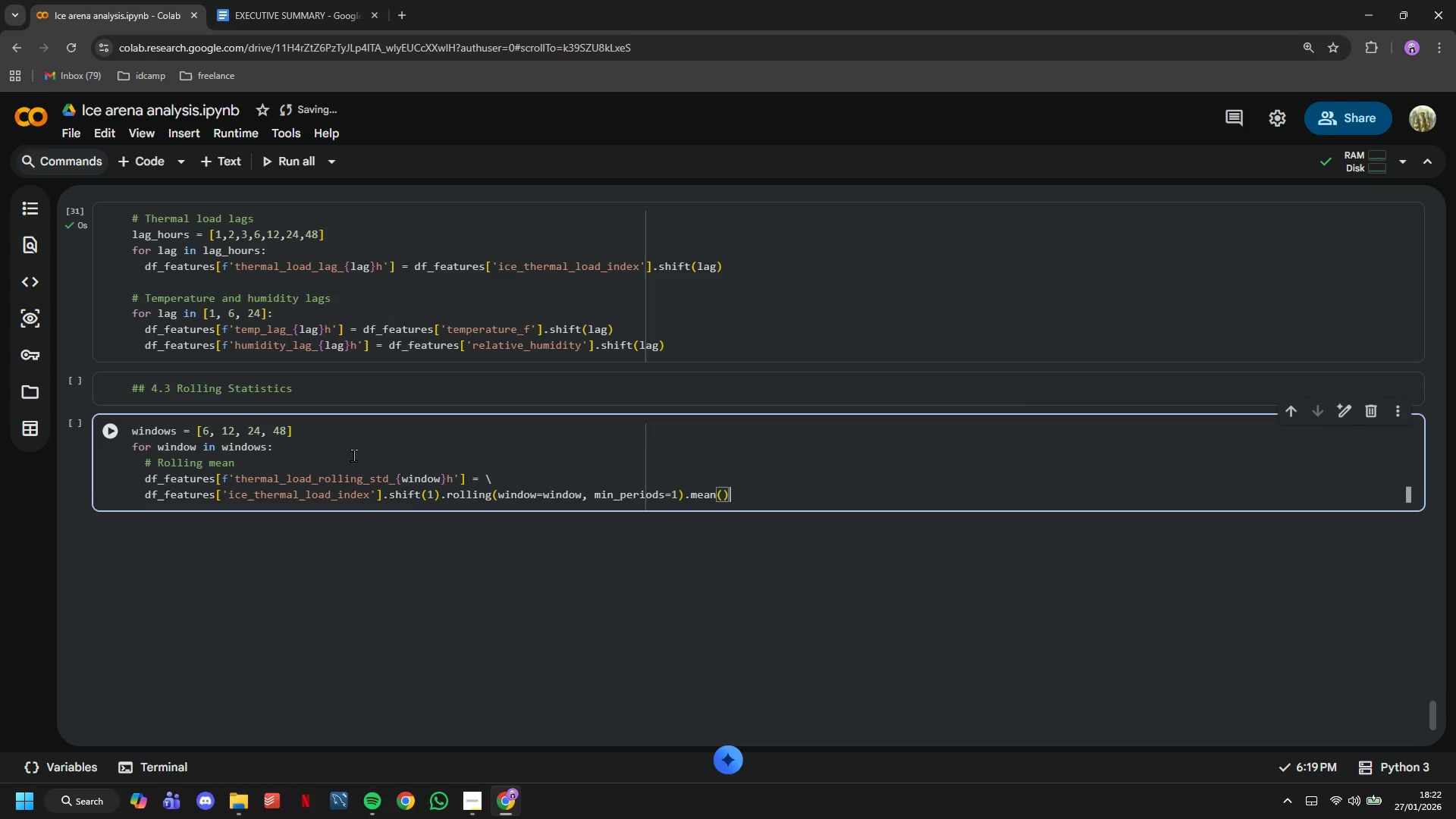 
 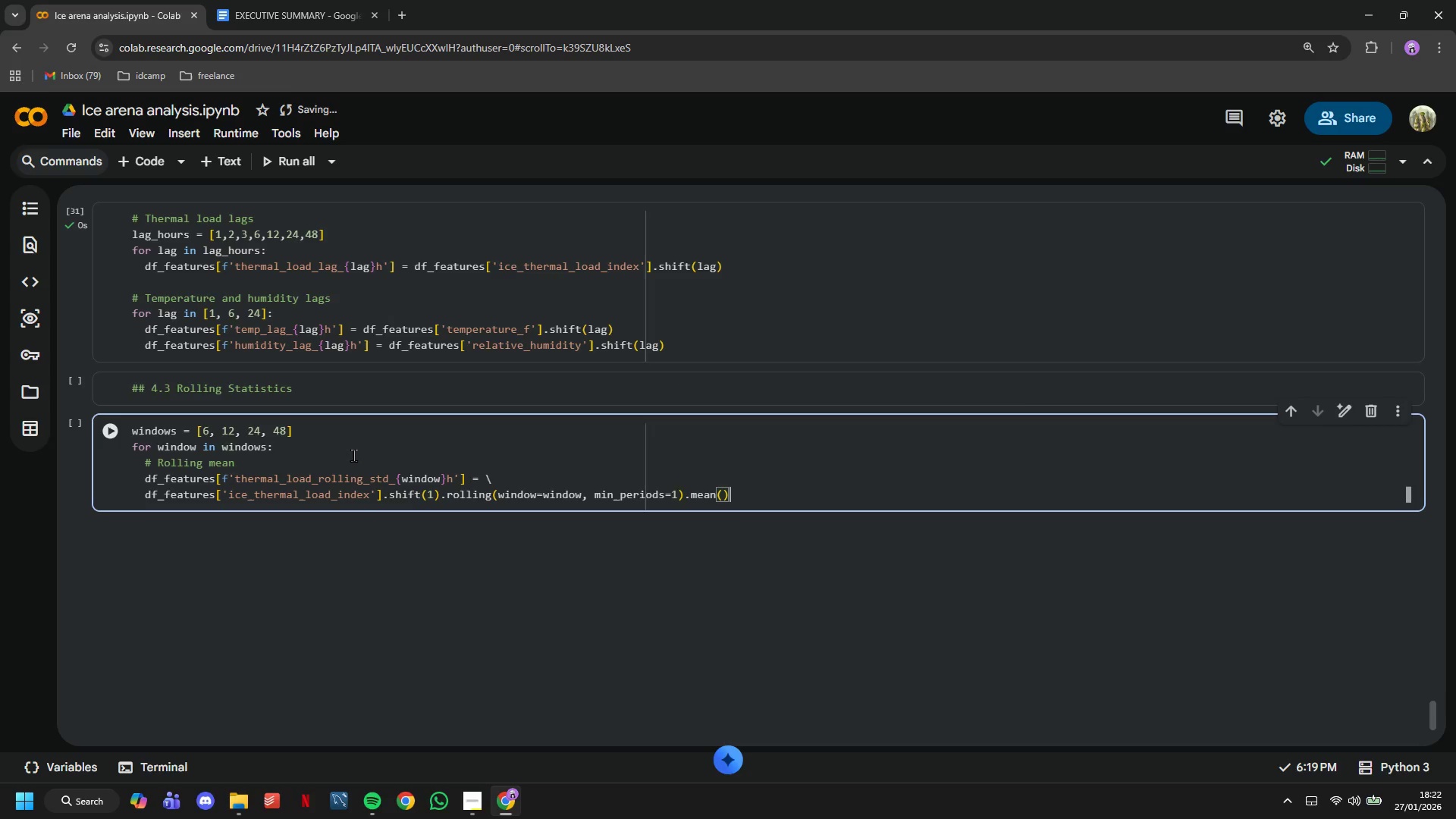 
key(ArrowRight)
 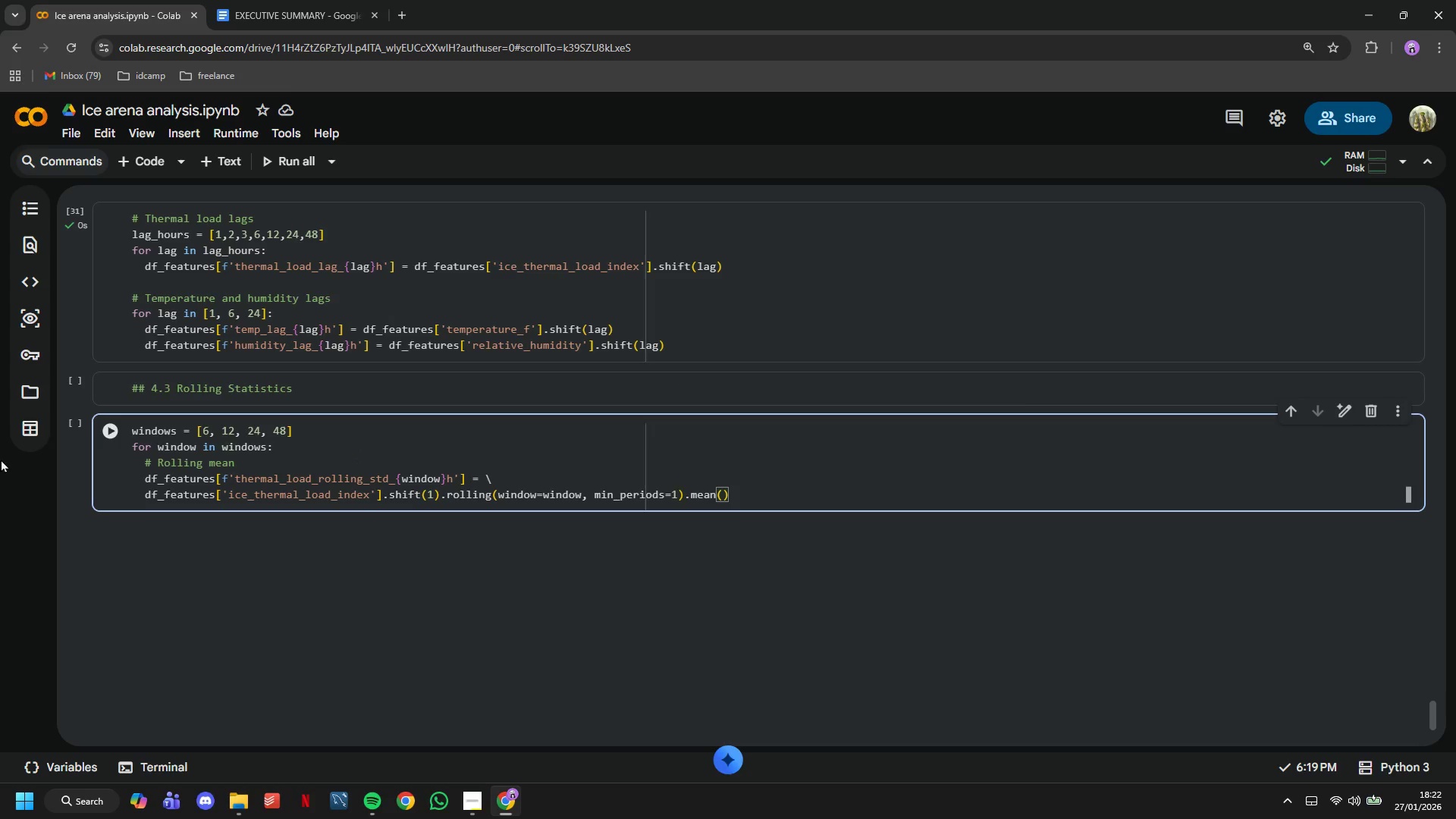 
left_click([104, 436])
 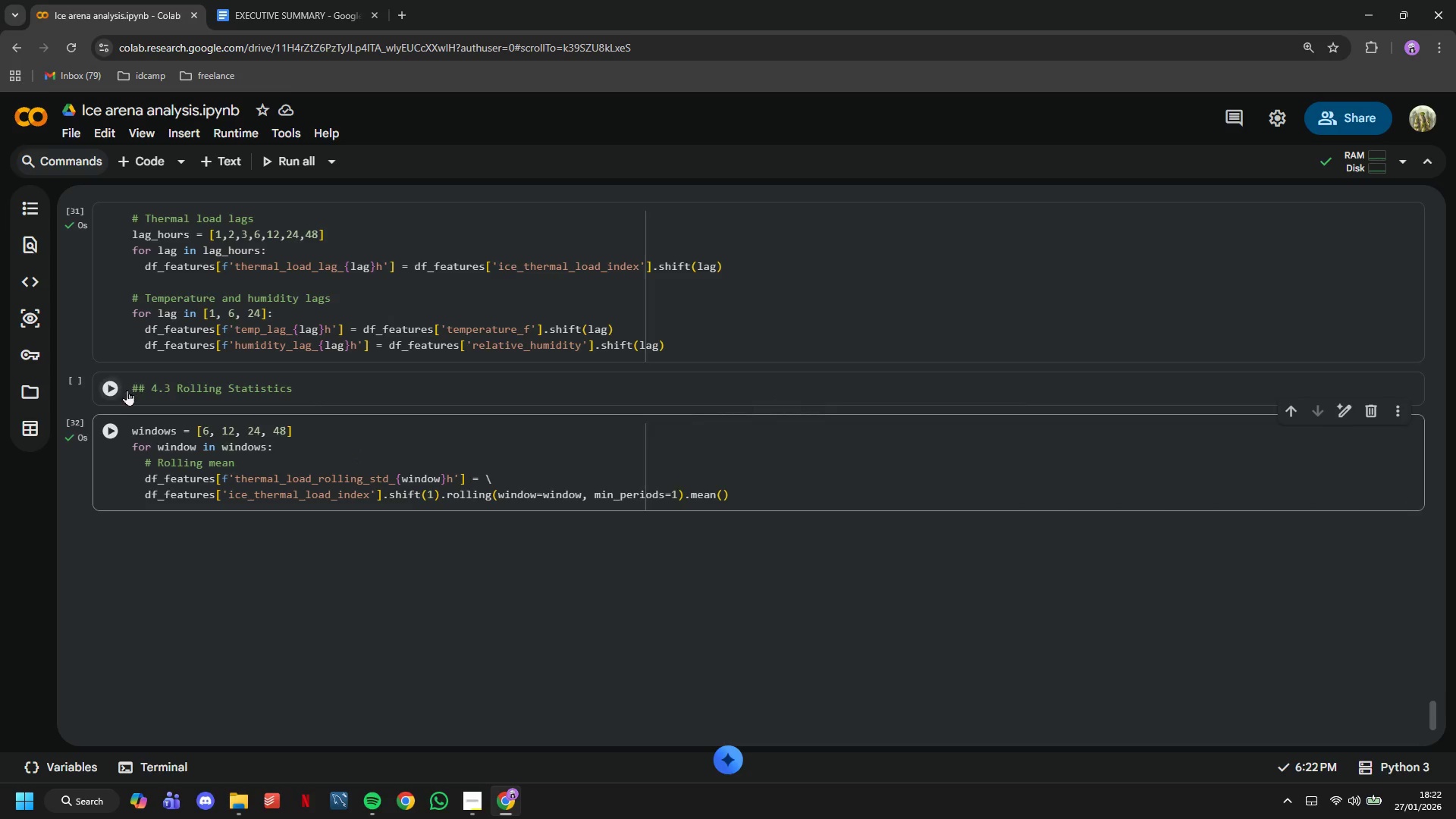 
left_click([121, 388])
 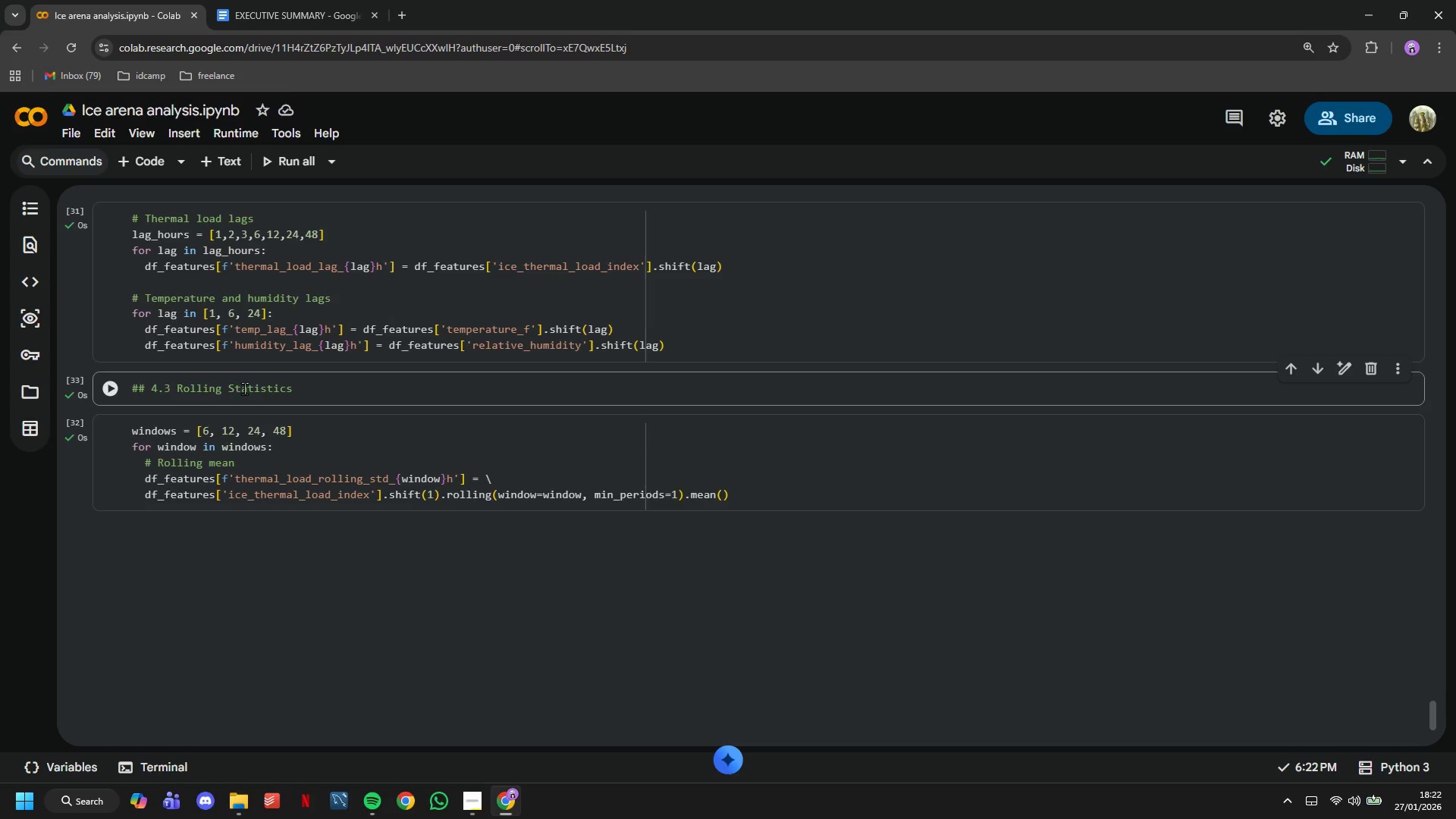 
left_click([244, 388])
 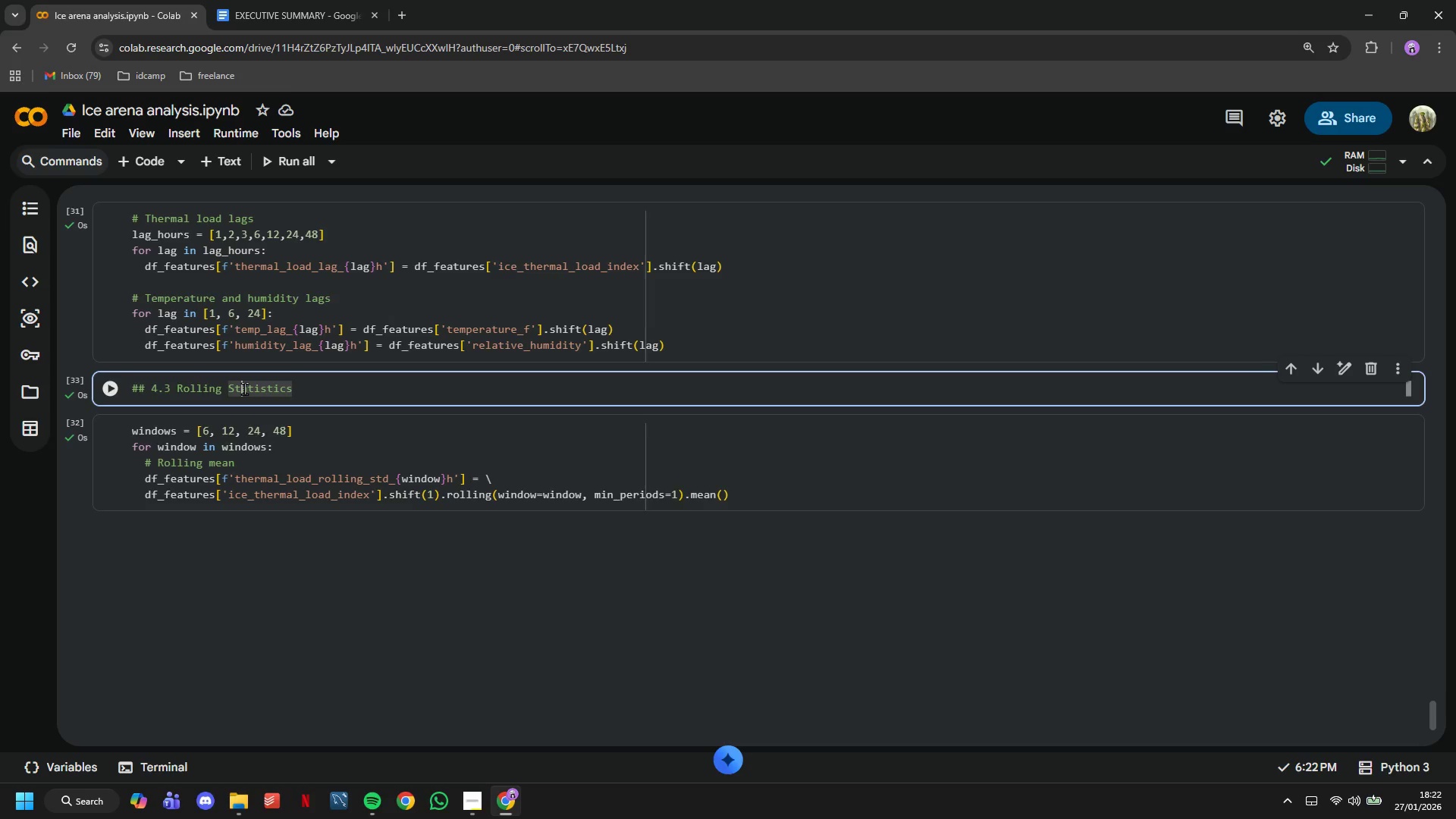 
key(Control+A)
 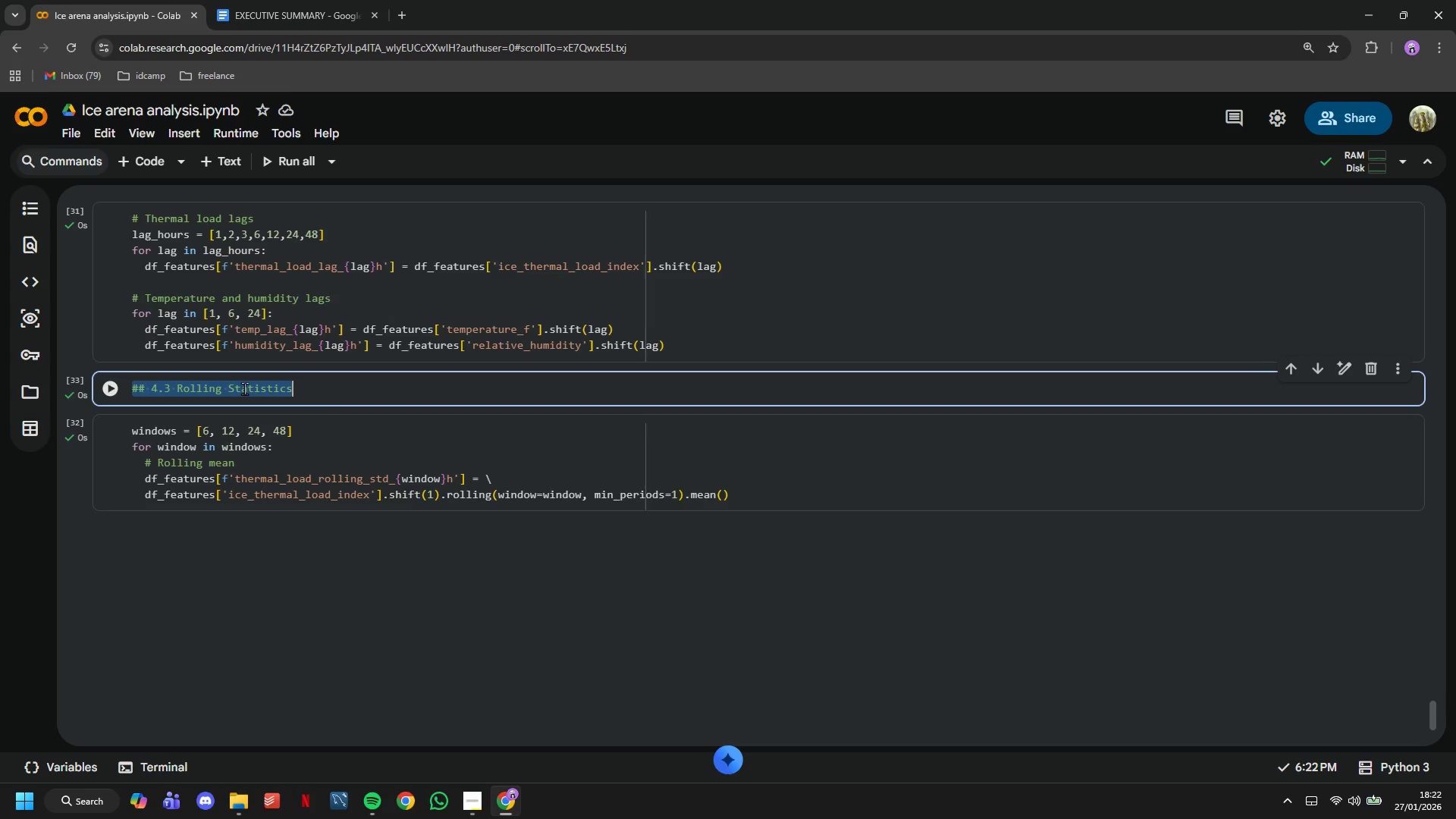 
key(Control+C)
 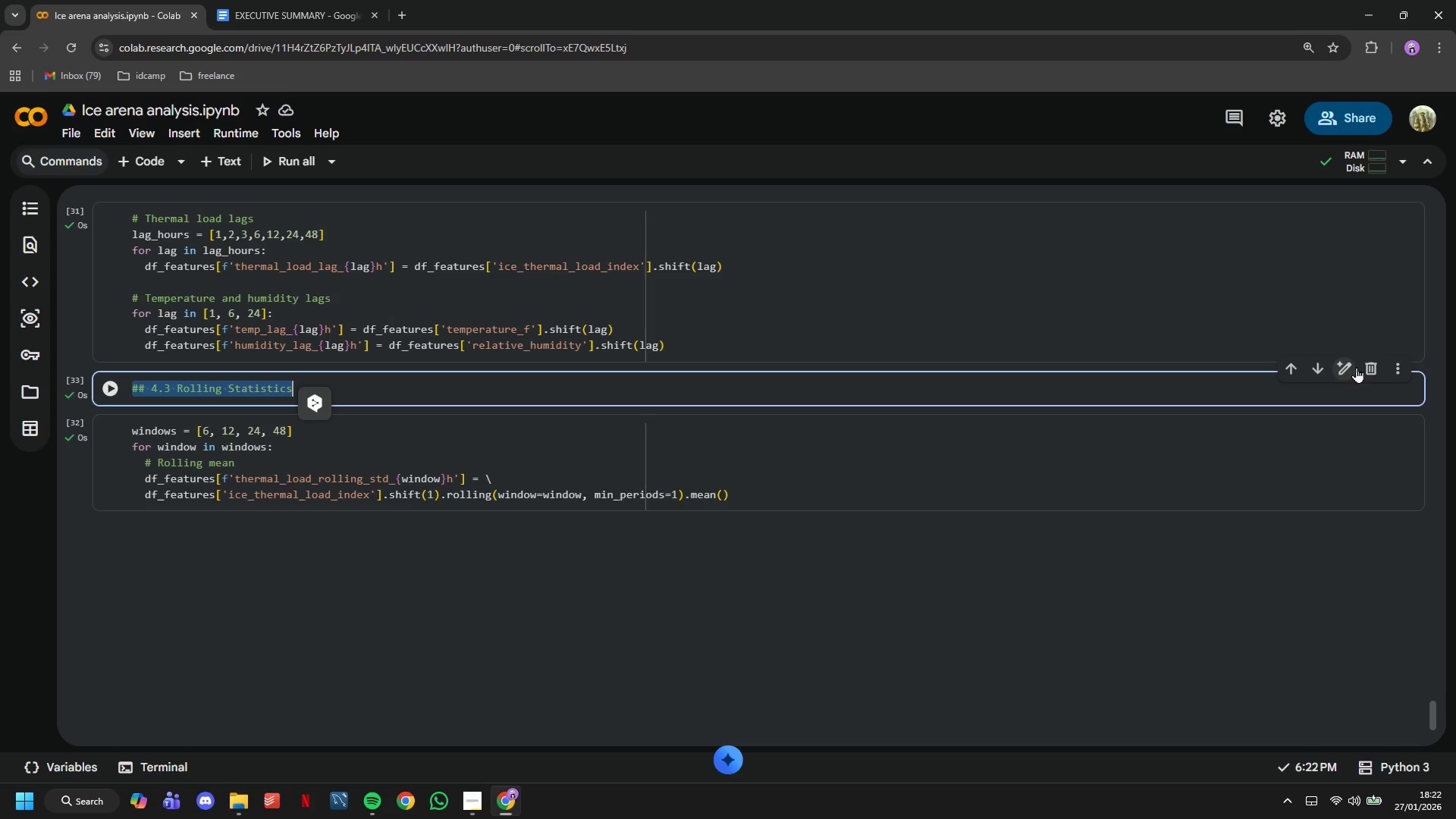 
left_click([1364, 365])
 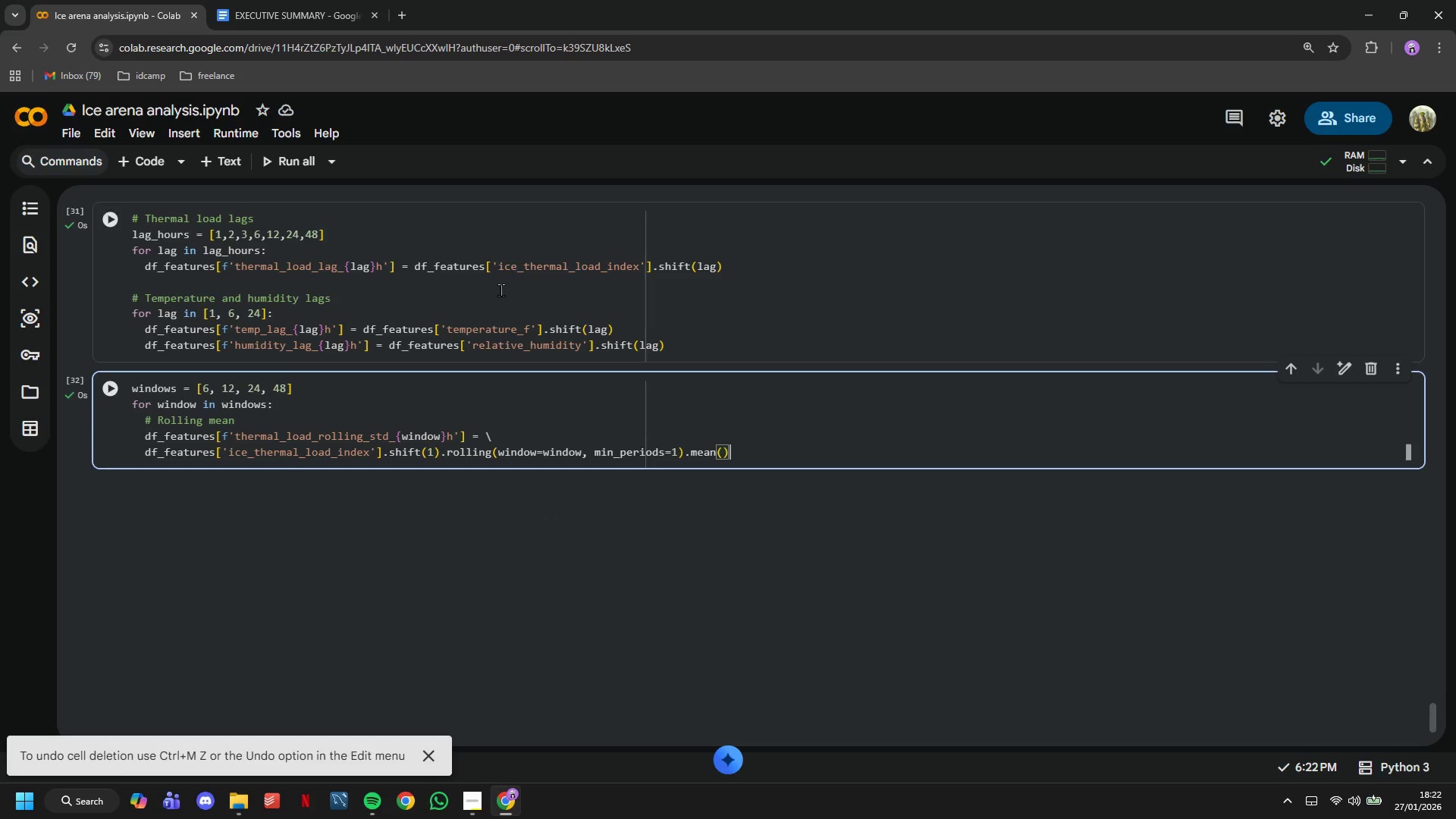 
left_click([500, 290])
 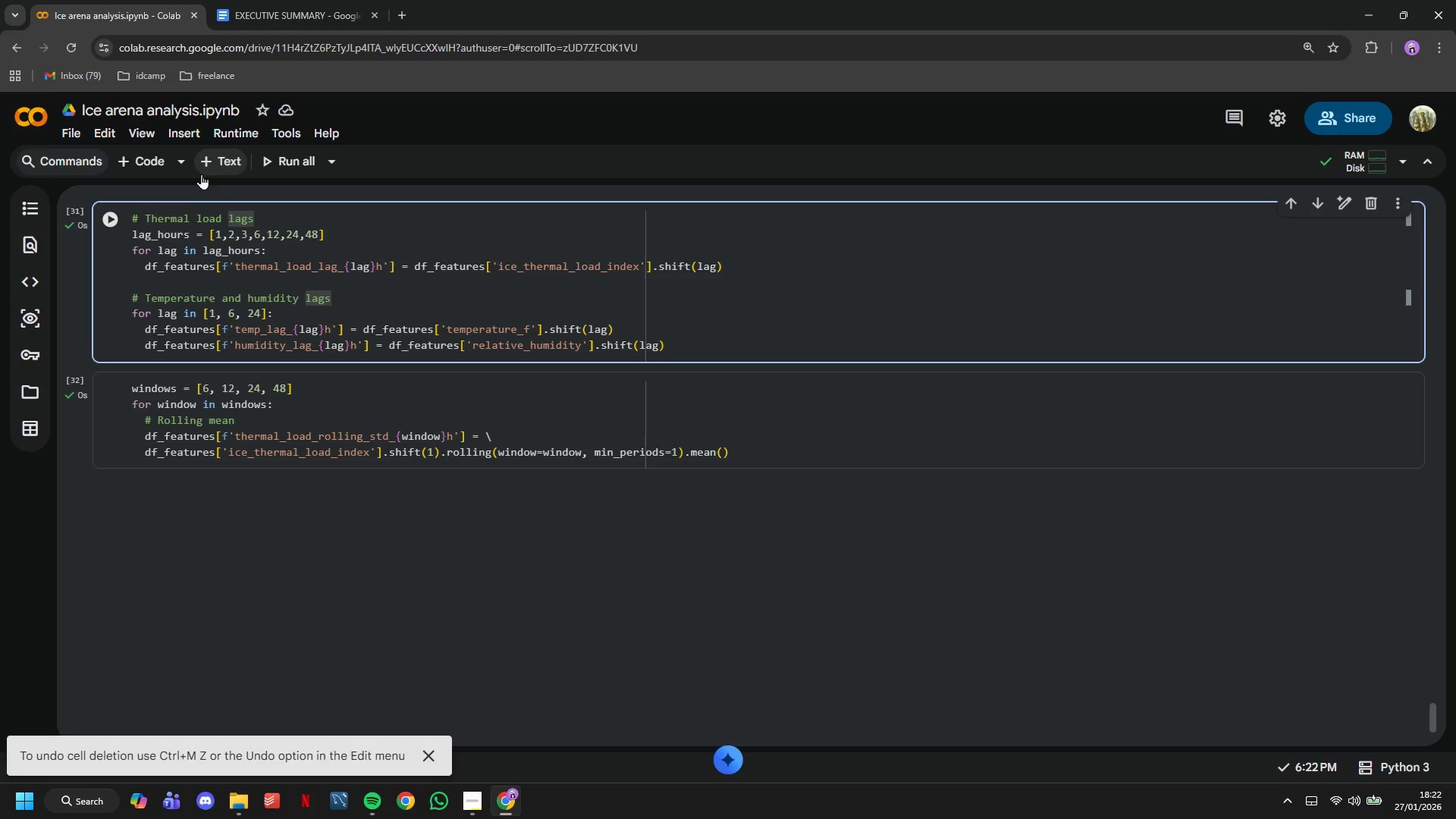 
left_click([214, 169])
 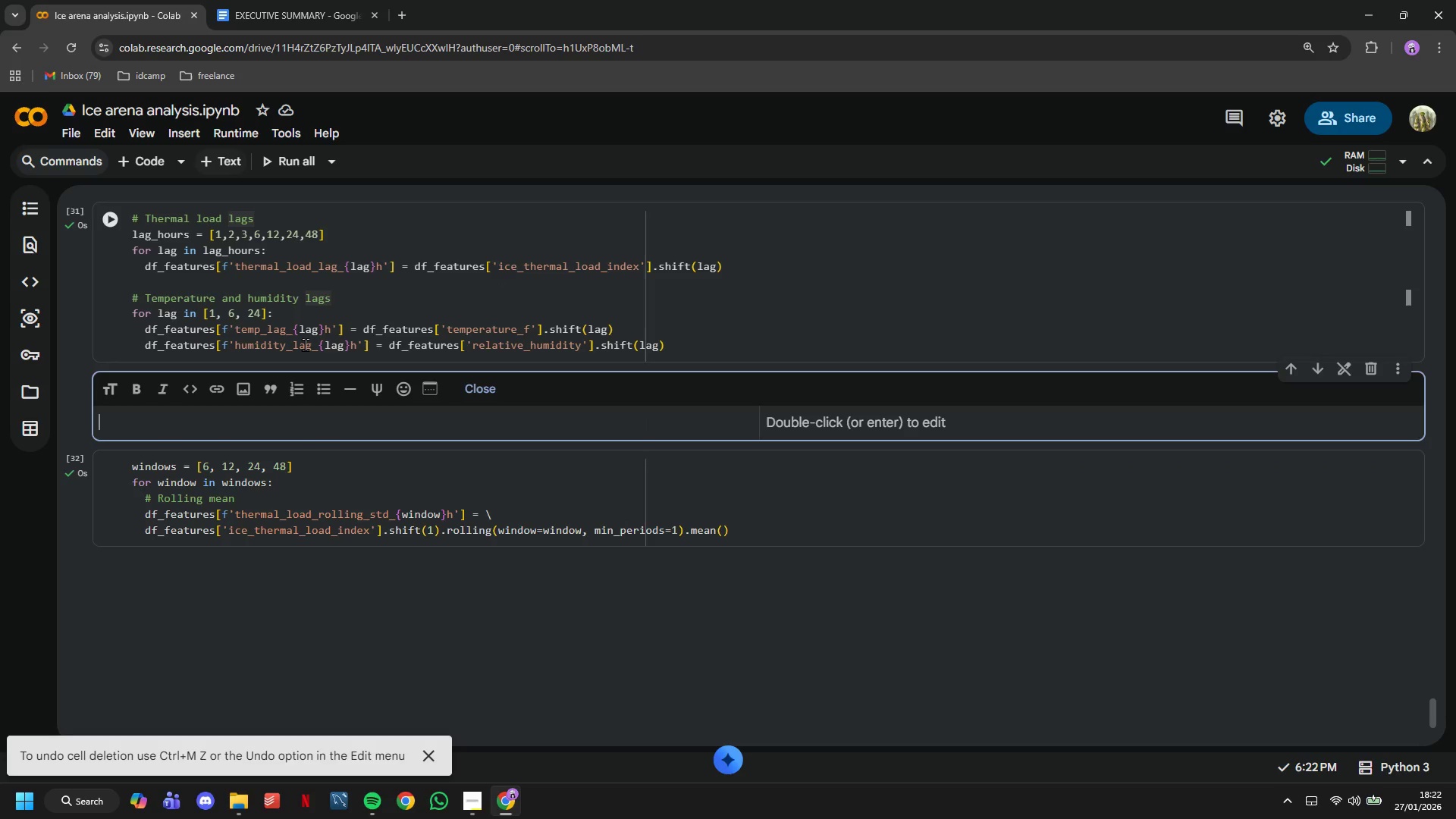 
key(Control+V)
 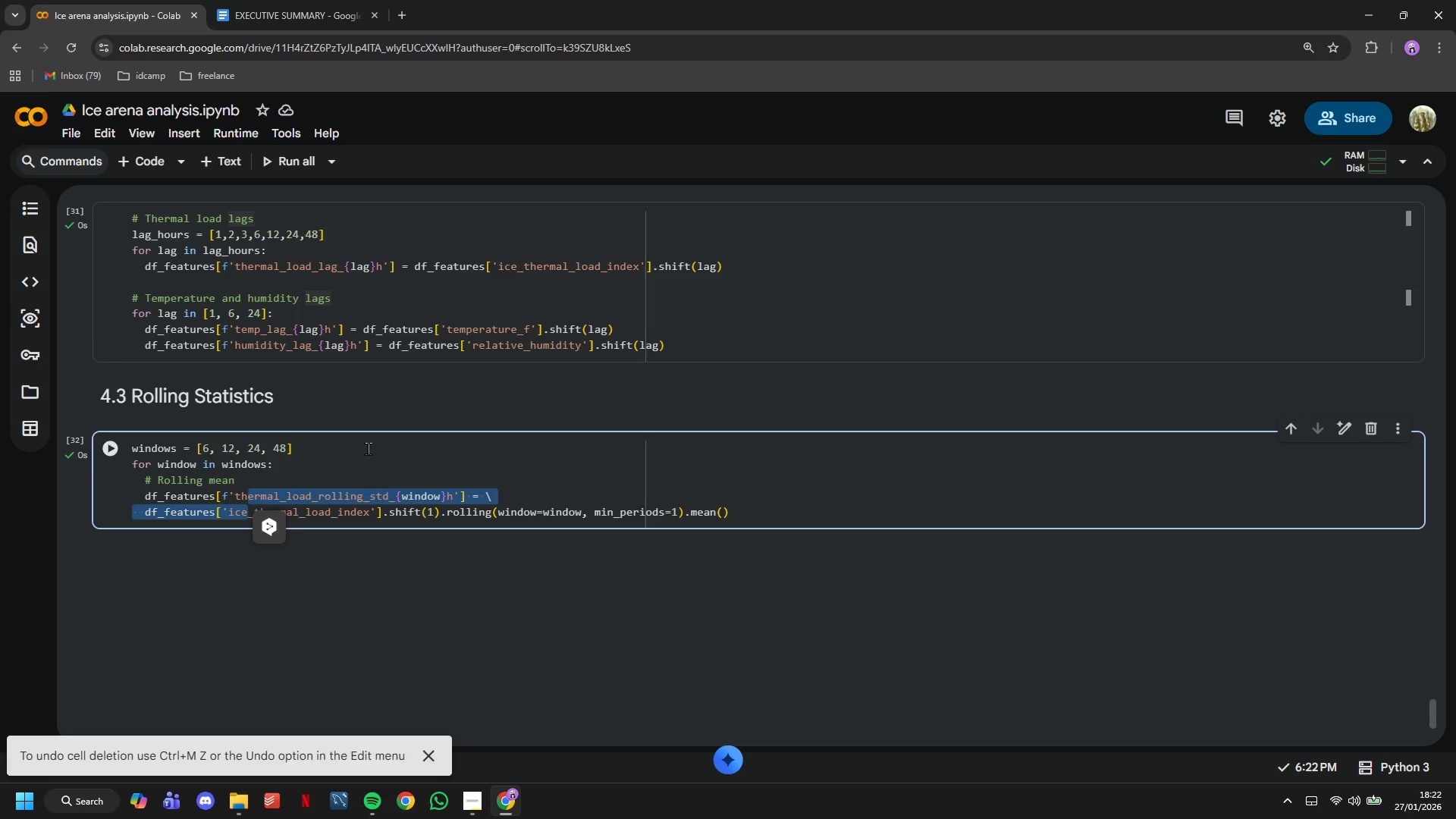 
double_click([353, 403])
 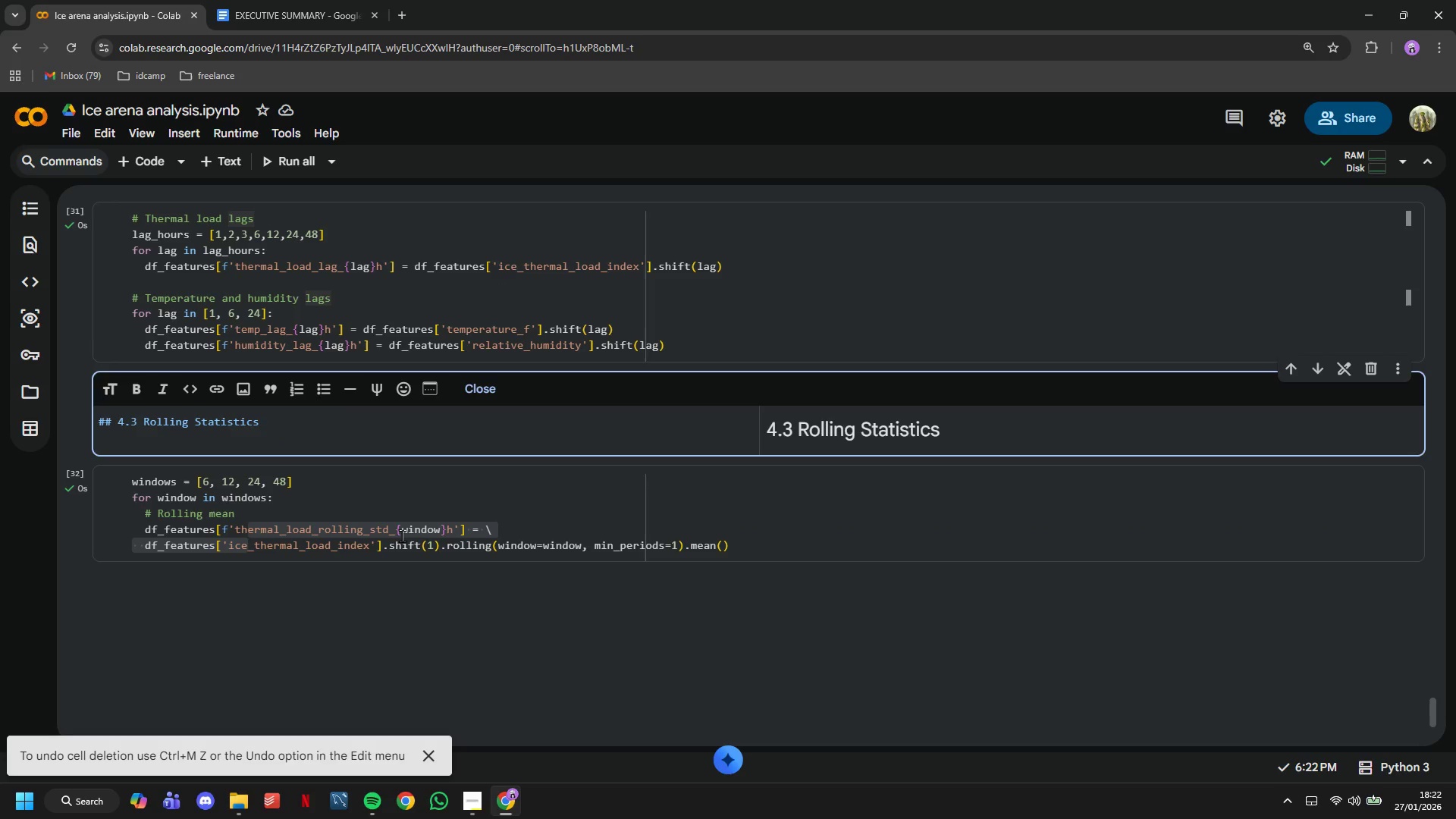 
left_click([420, 545])
 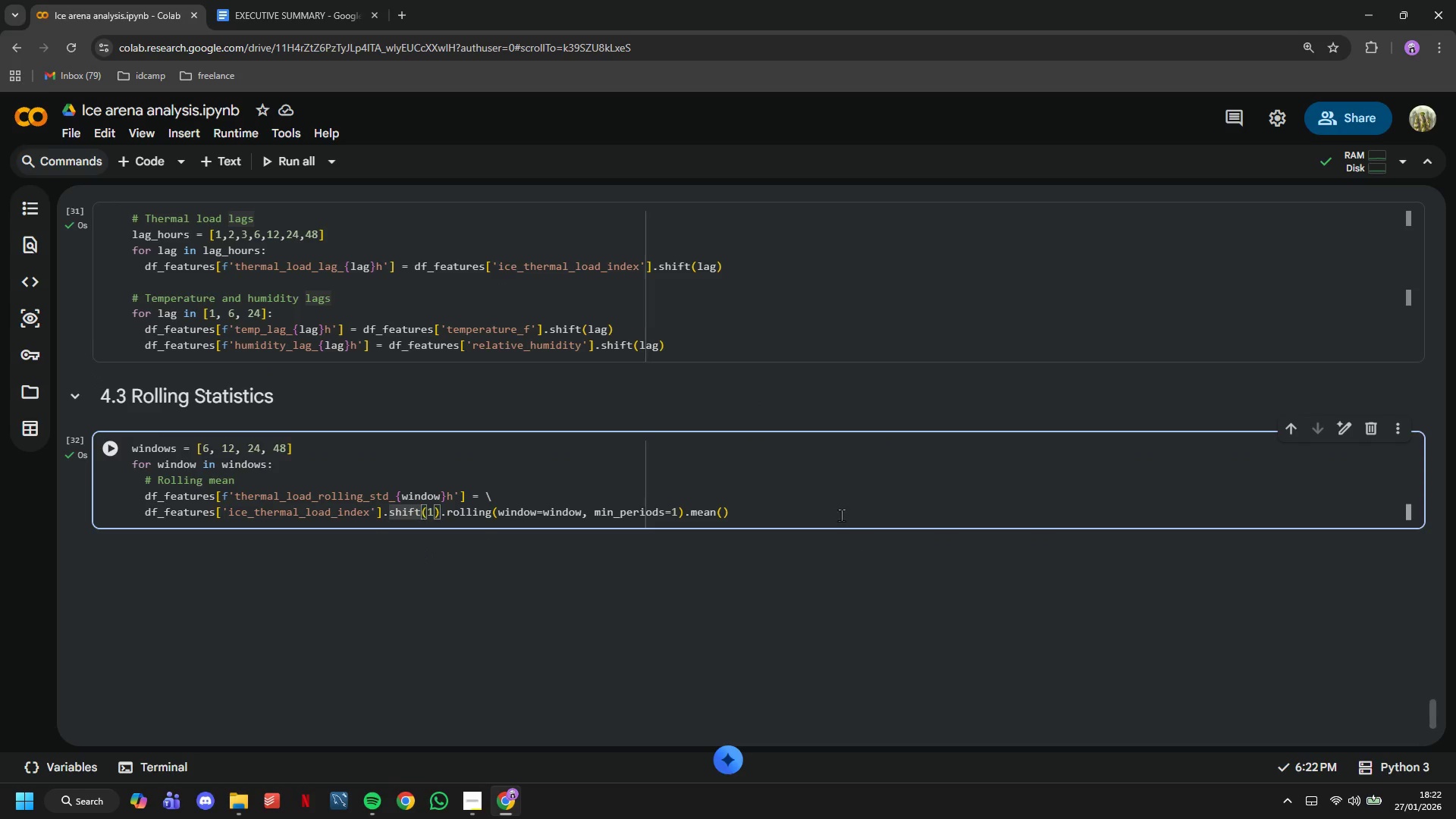 
left_click([836, 511])
 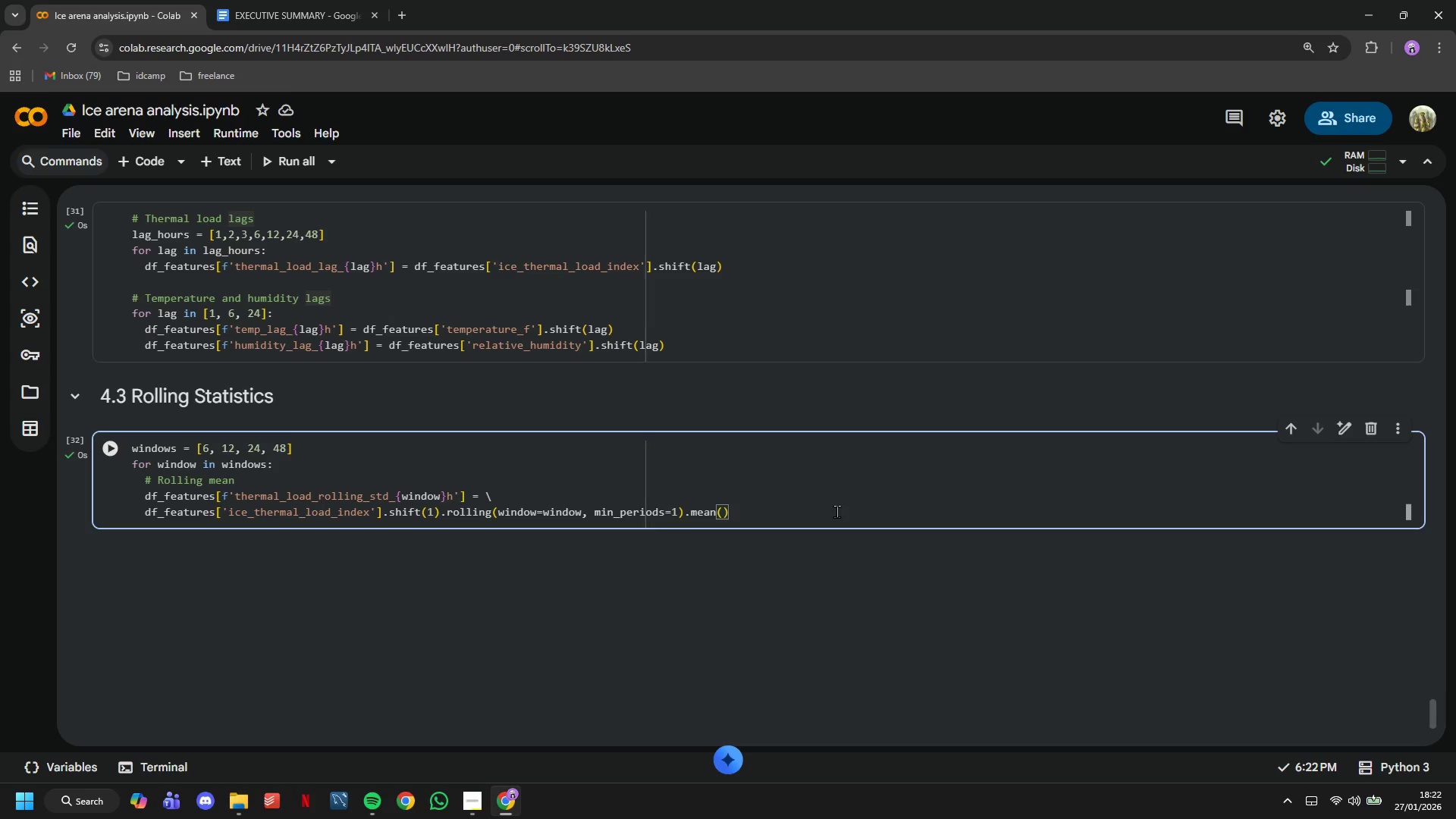 
key(Enter)
 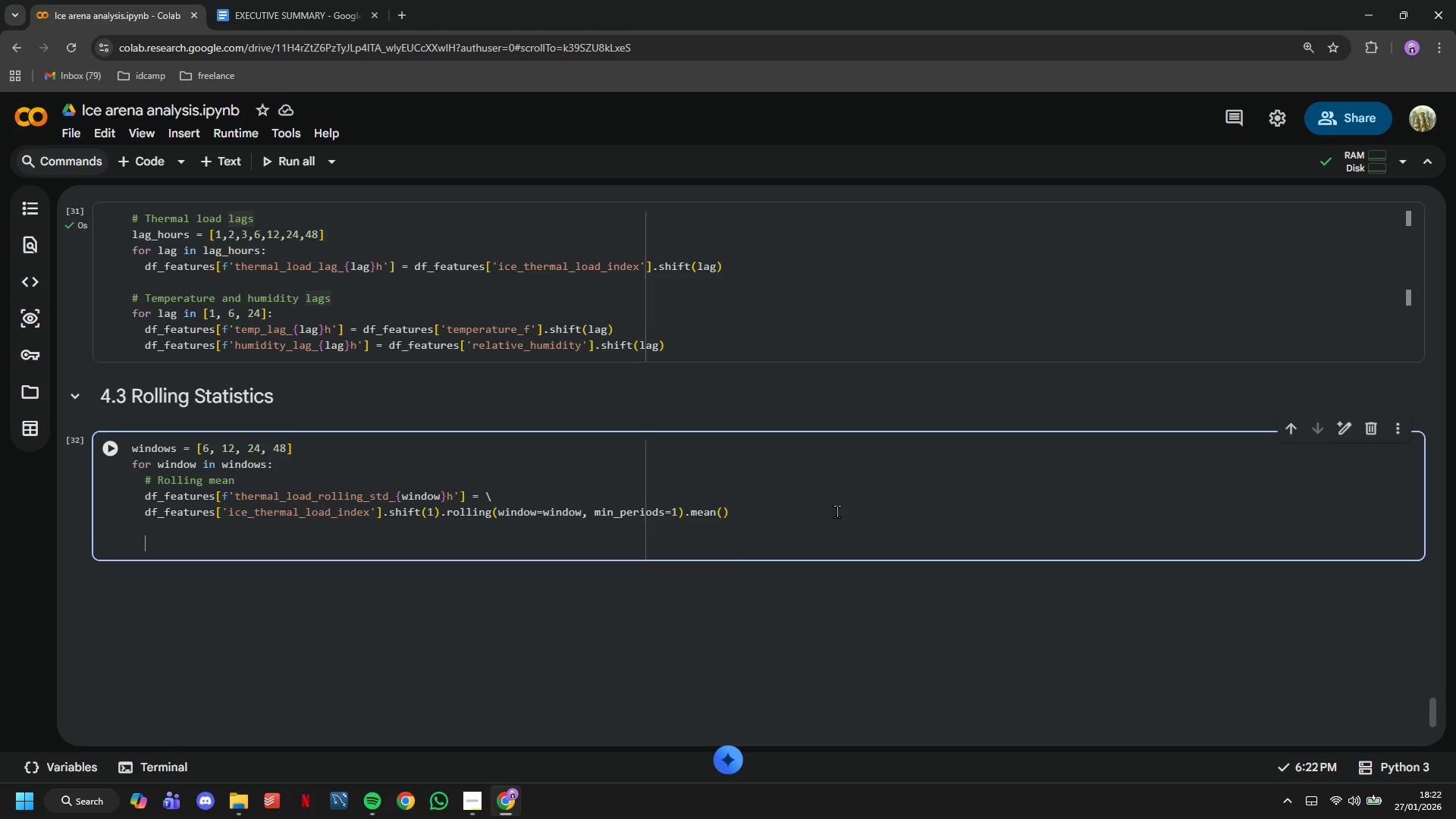 
key(Enter)
 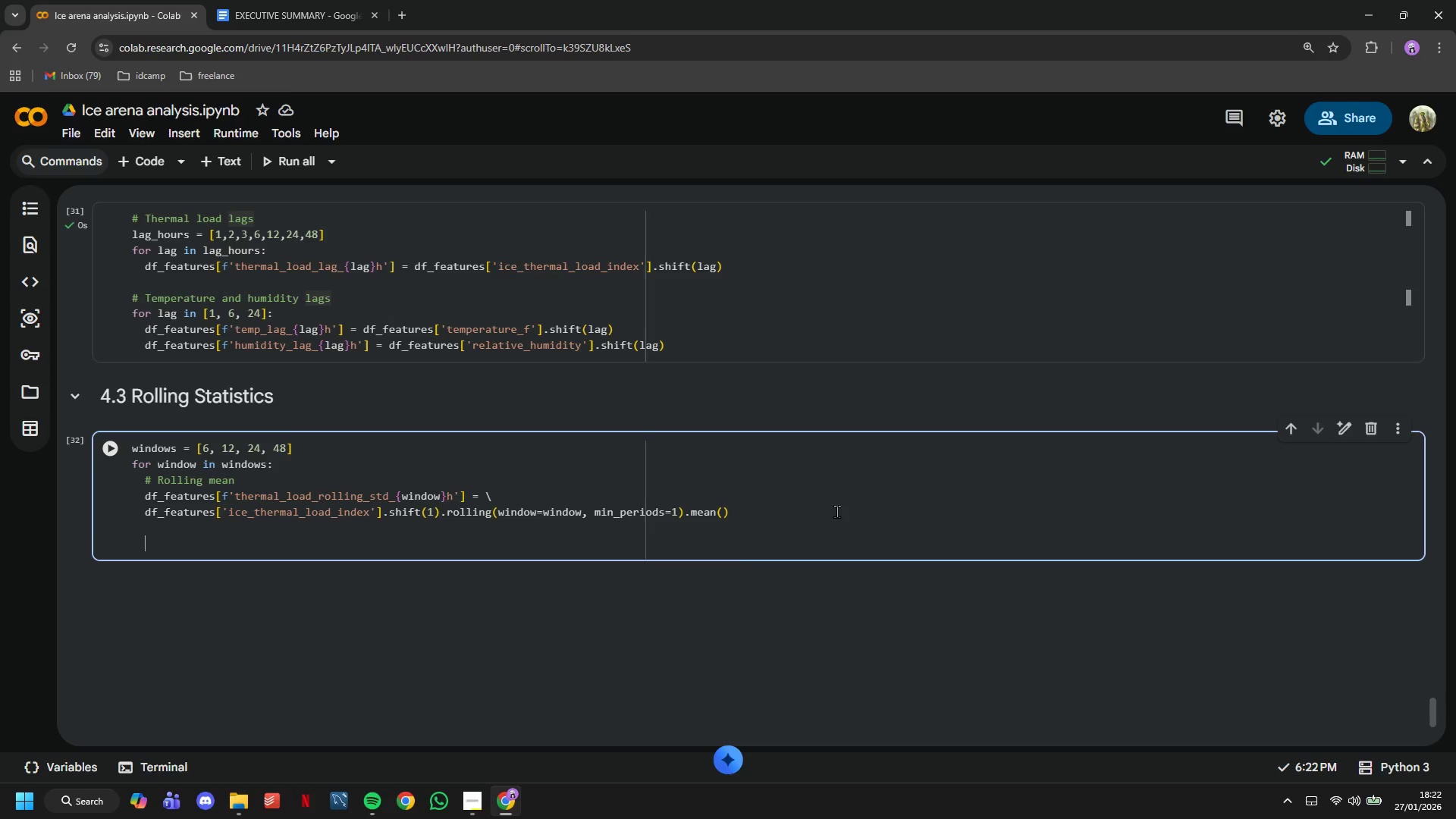 
type(# Rolling std (volatility)
 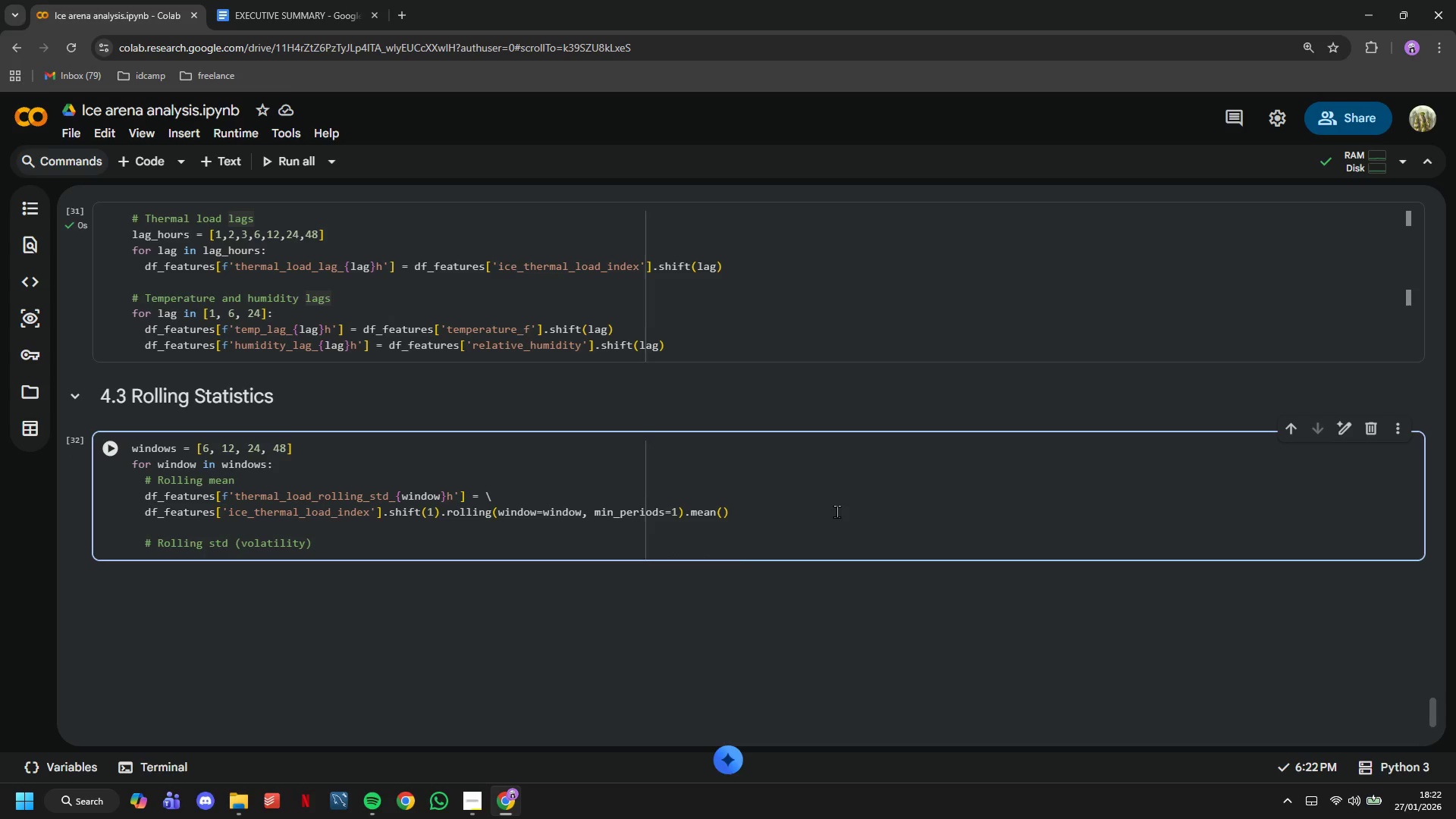 
key(ArrowRight)
 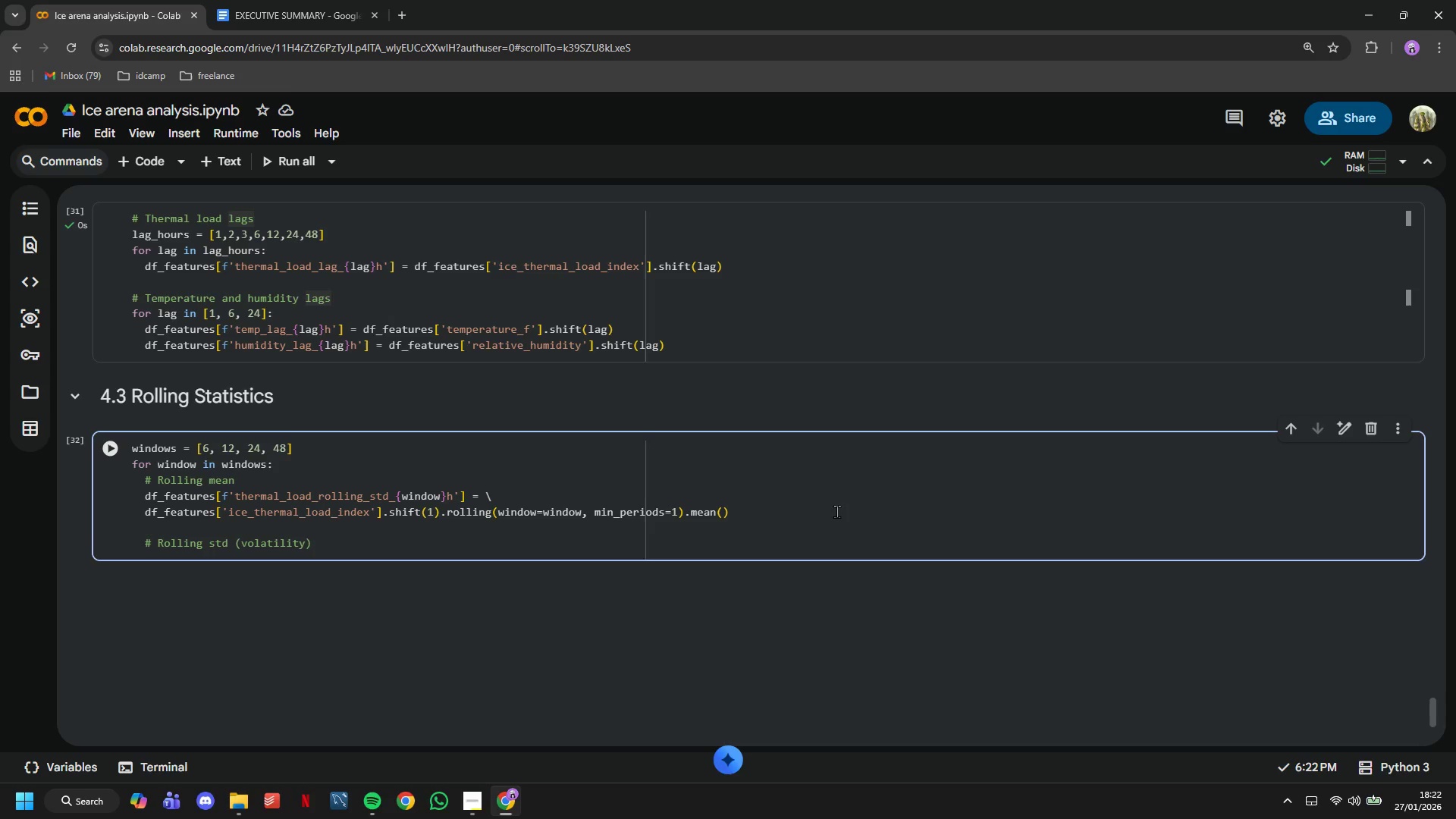 
key(Enter)
 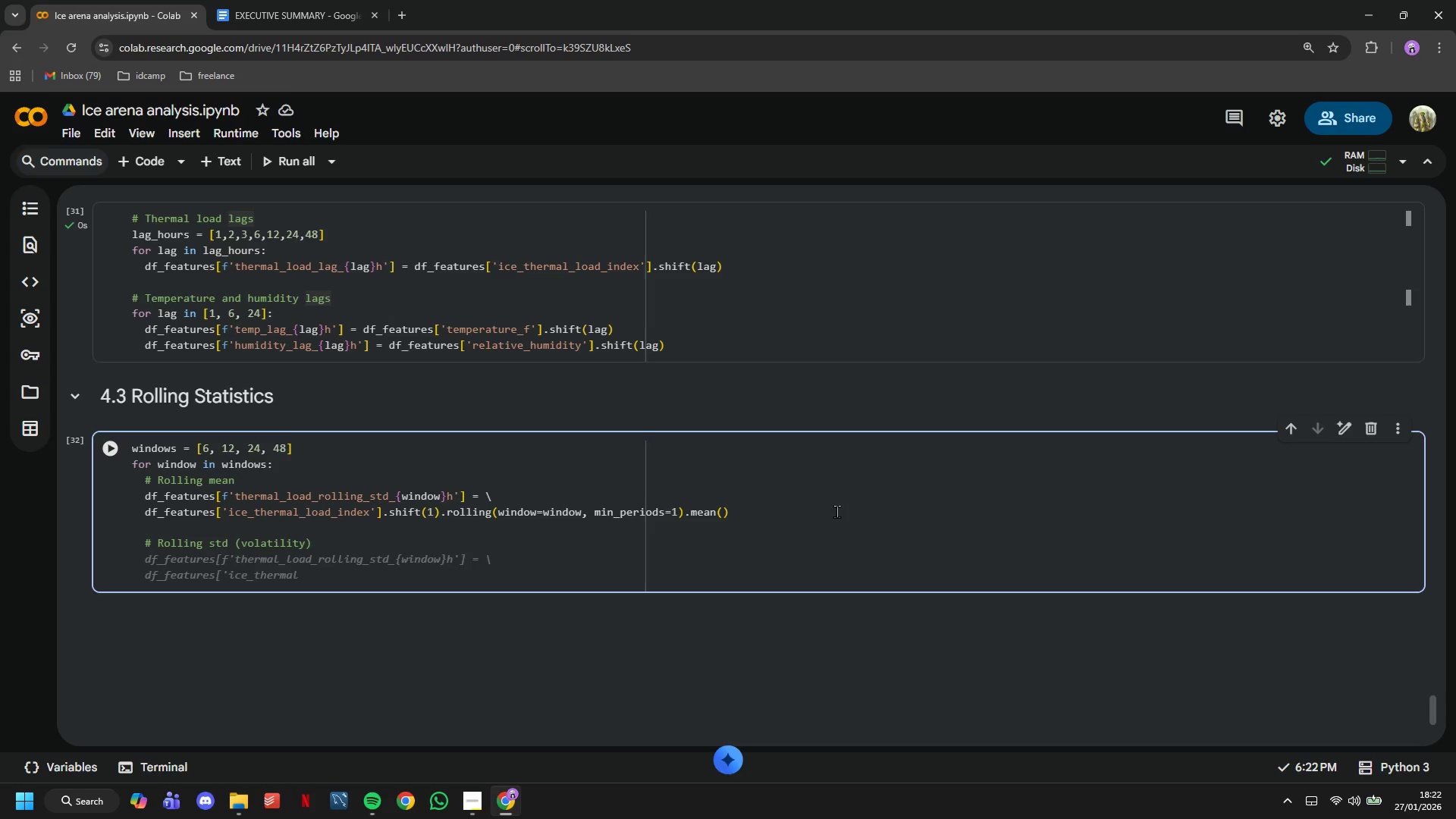 
key(Tab)
 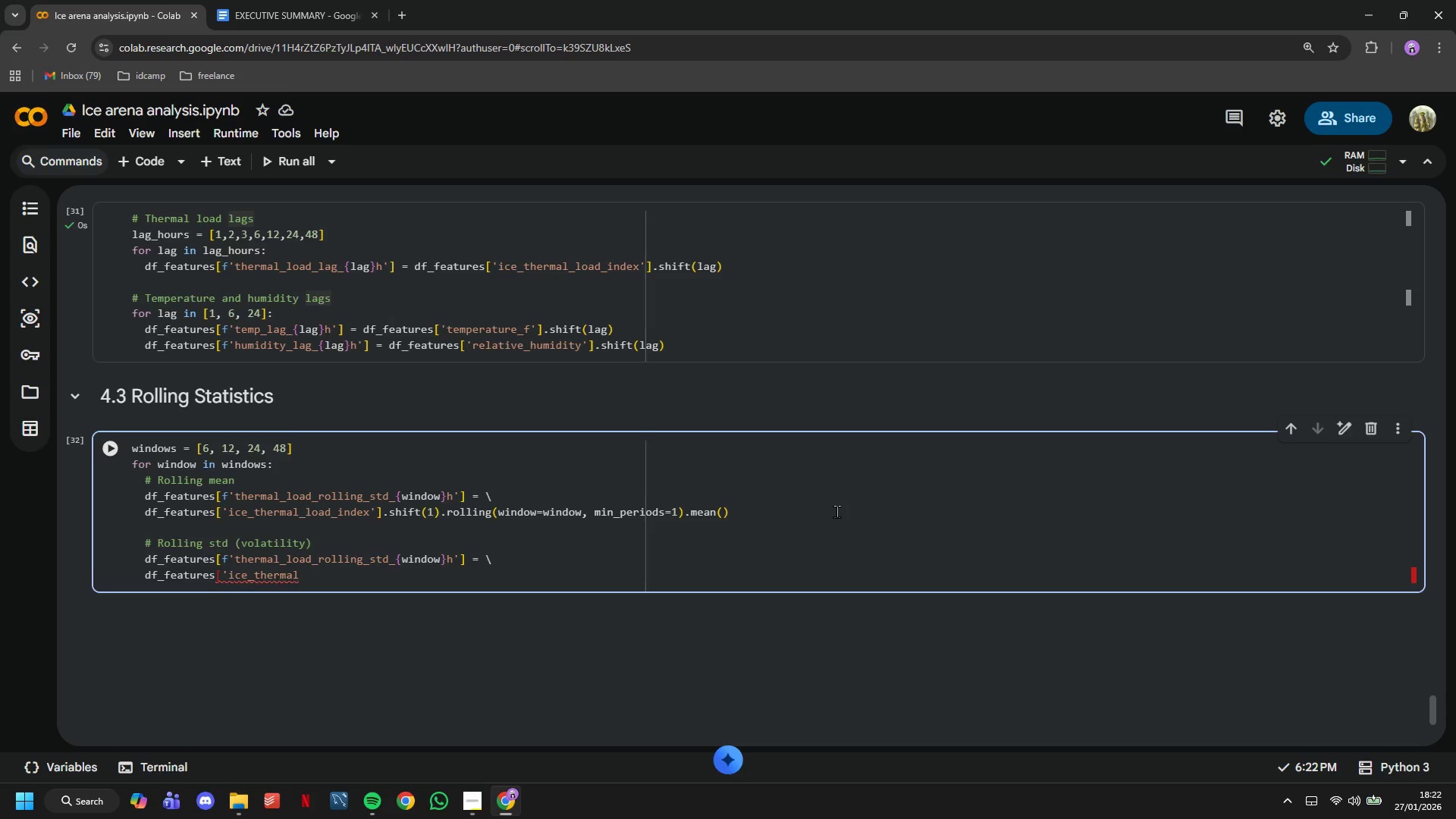 
type(_load_index'].)
 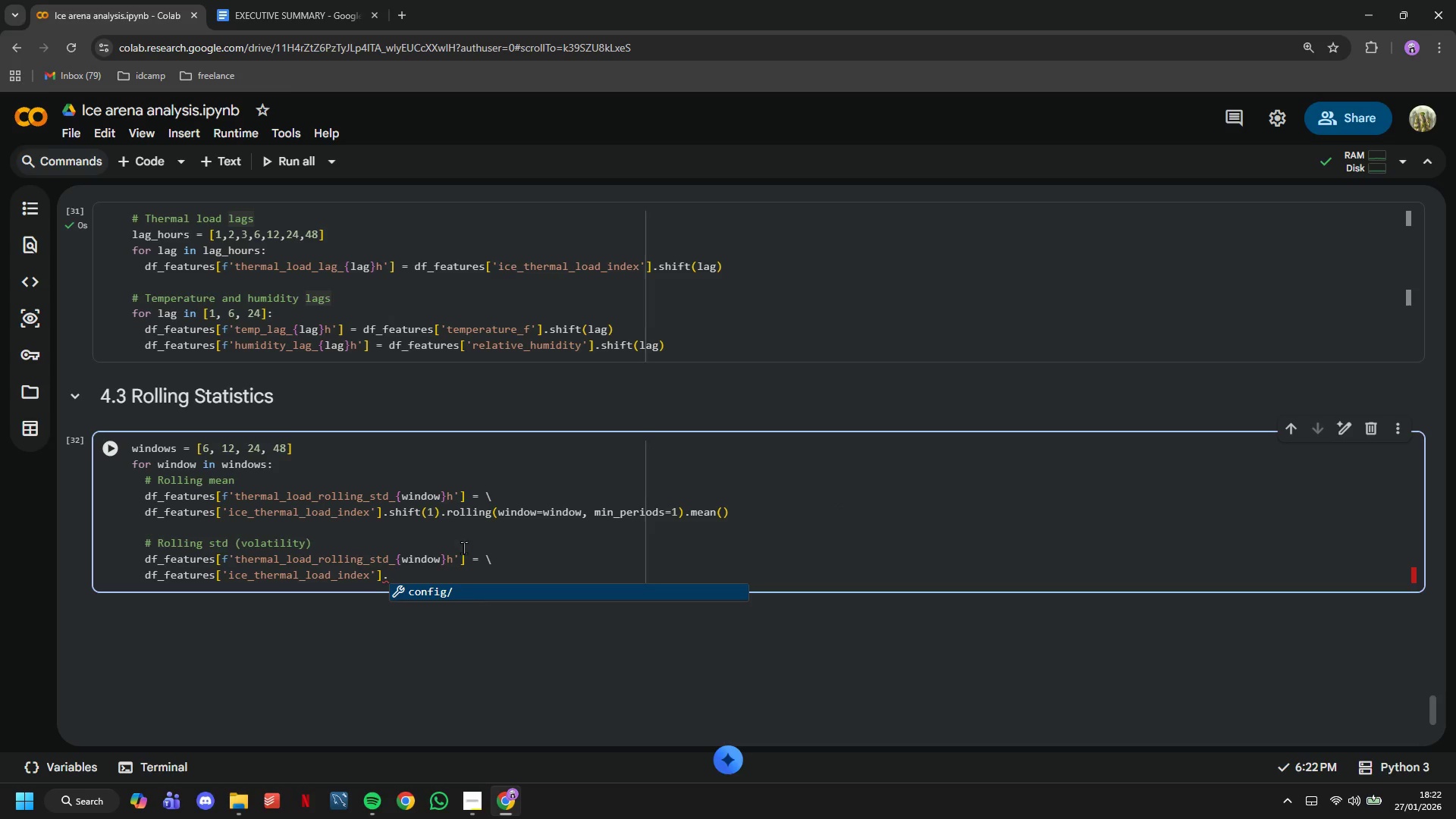 
left_click_drag(start_coordinate=[391, 514], to_coordinate=[778, 521])
 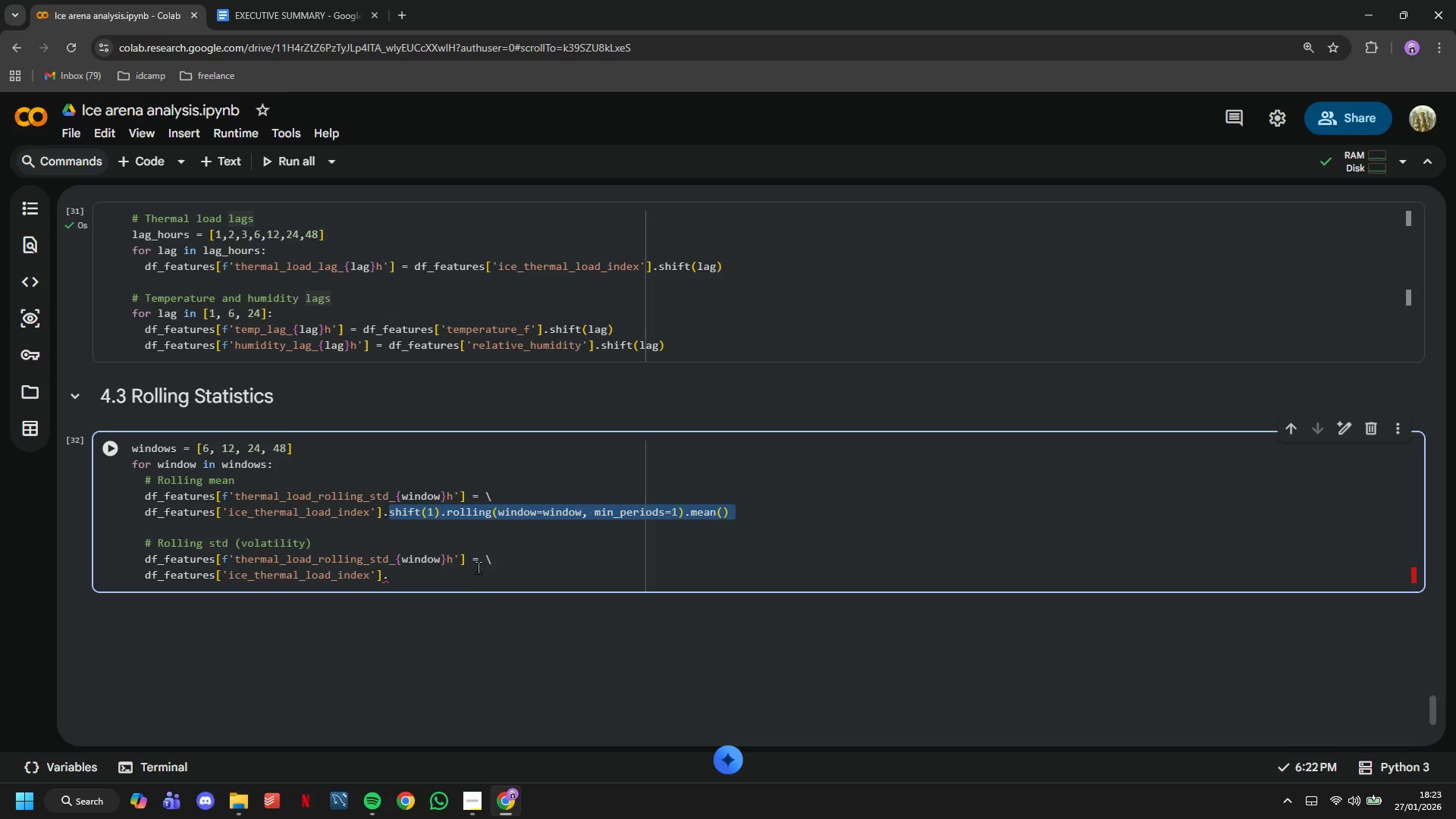 
key(Control+C)
 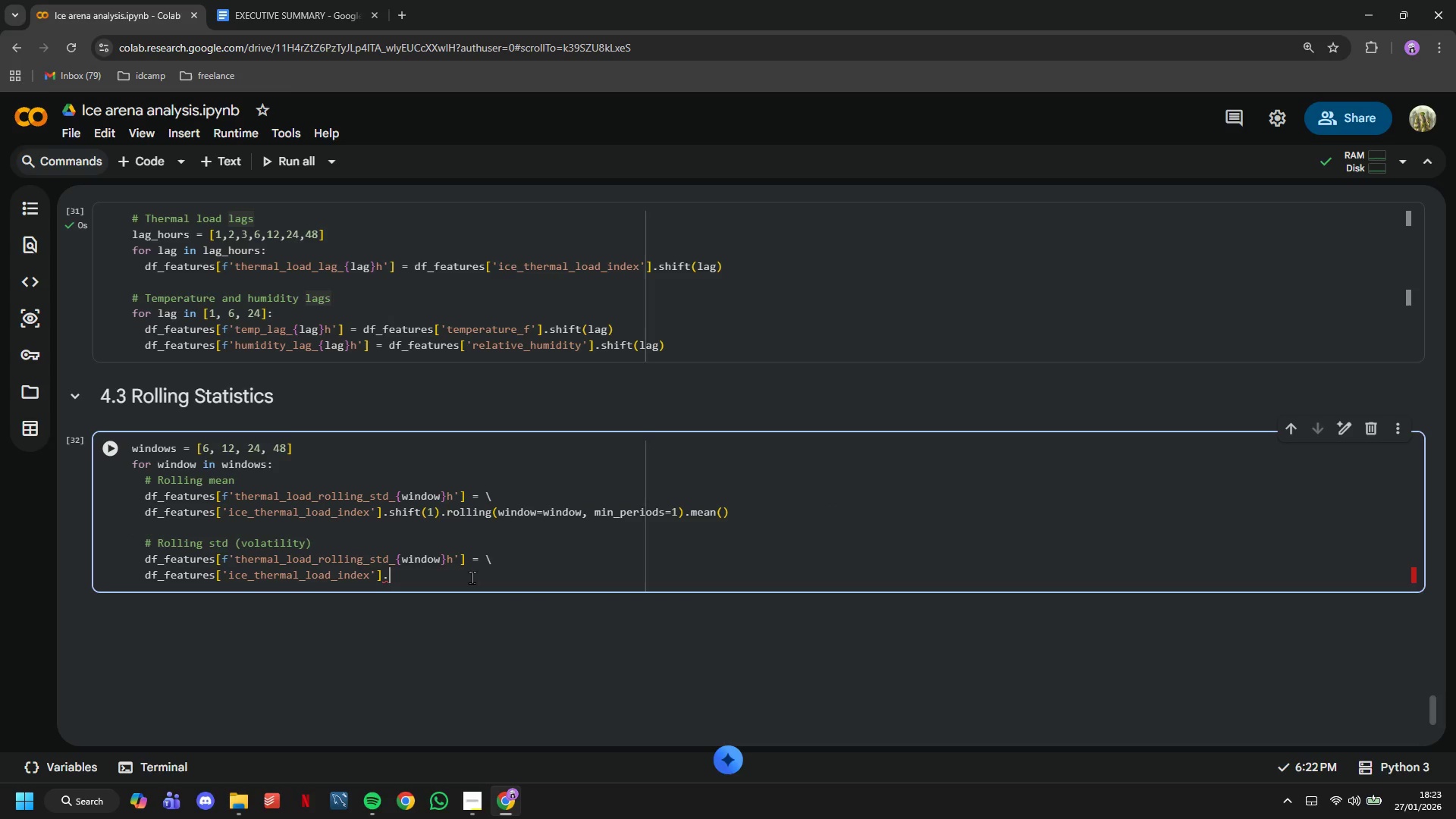 
left_click([472, 577])
 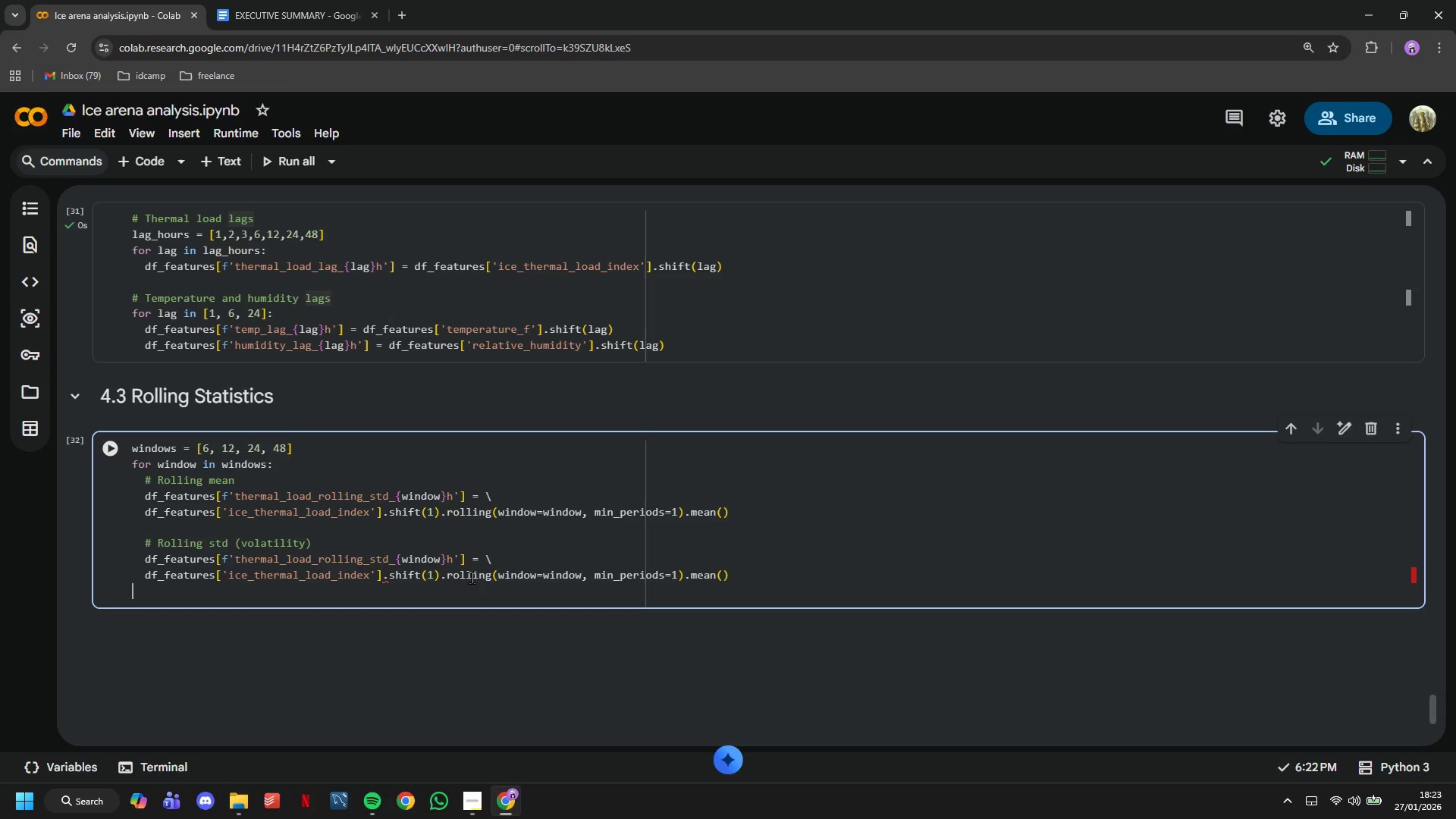 
key(Control+ControlLeft)
 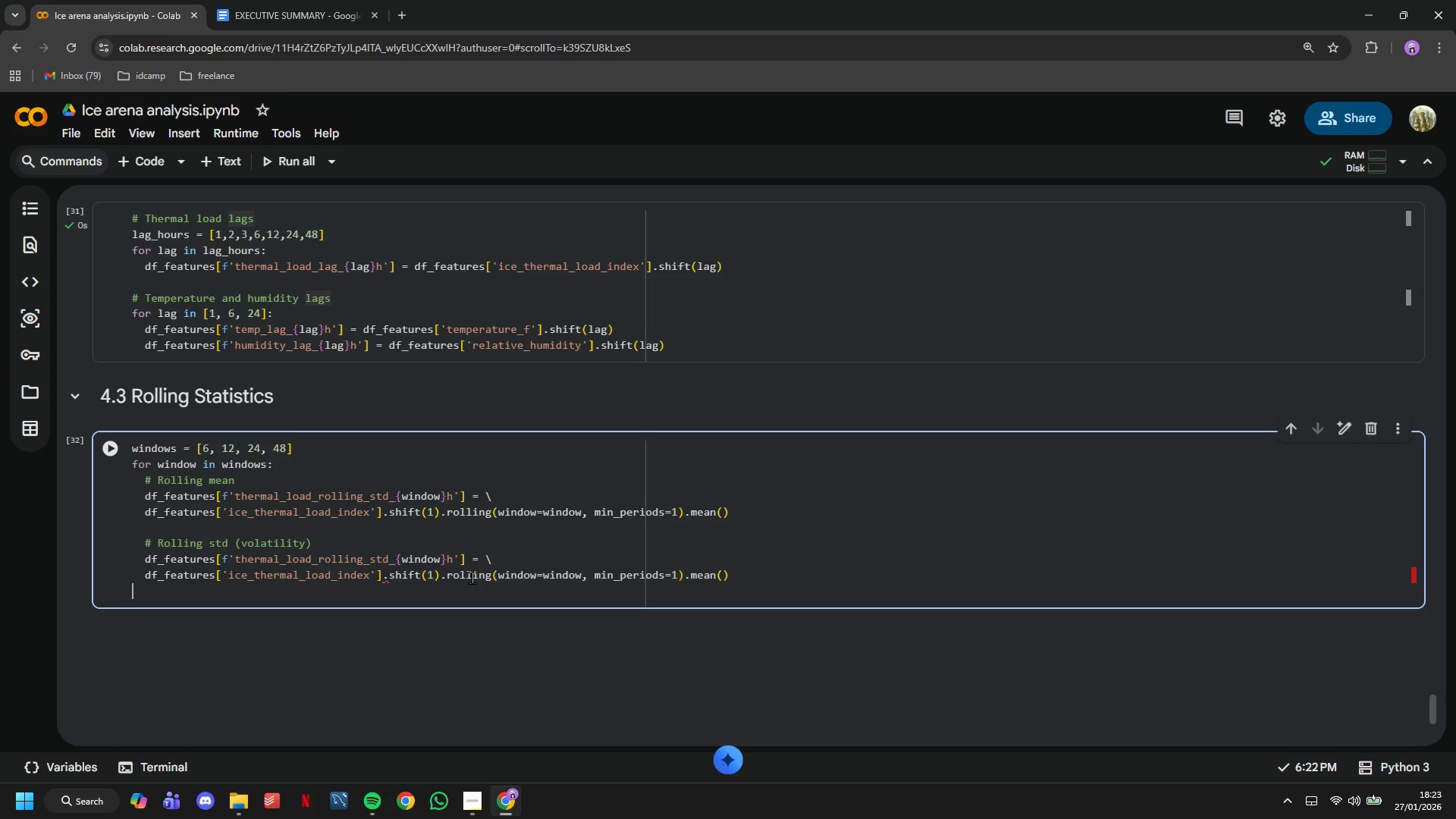 
key(Control+V)
 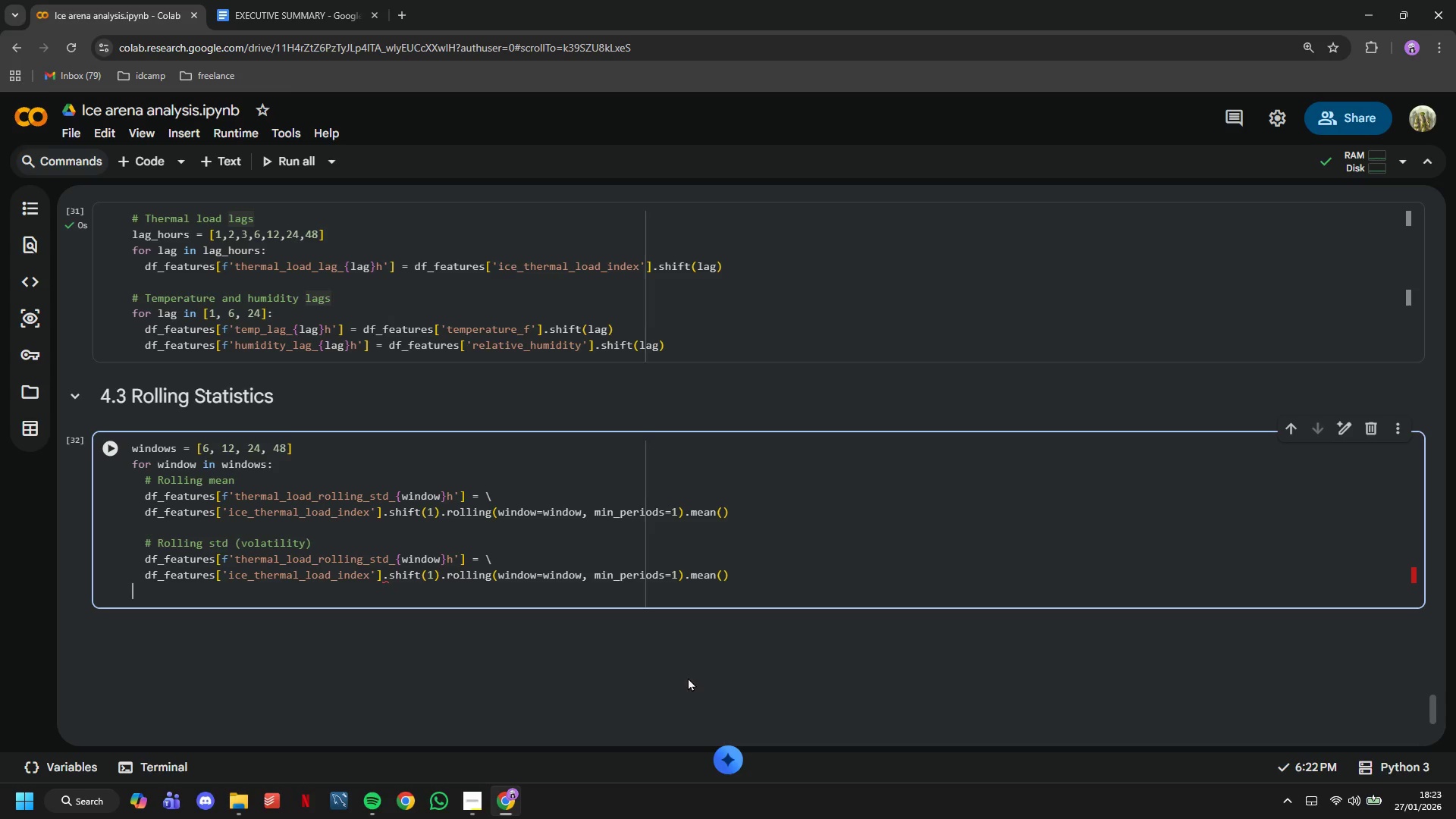 
key(Backspace)
 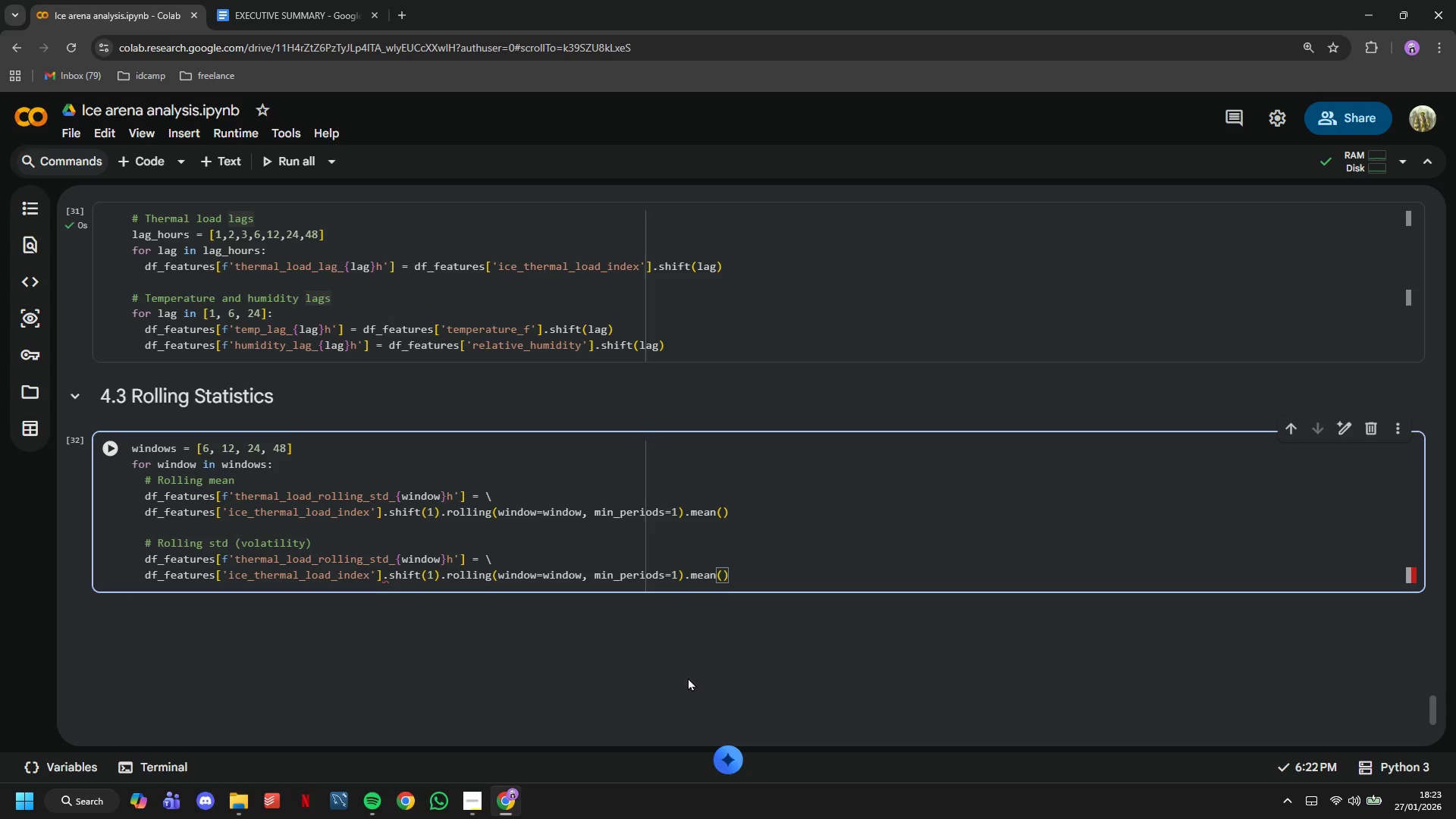 
key(ArrowLeft)
 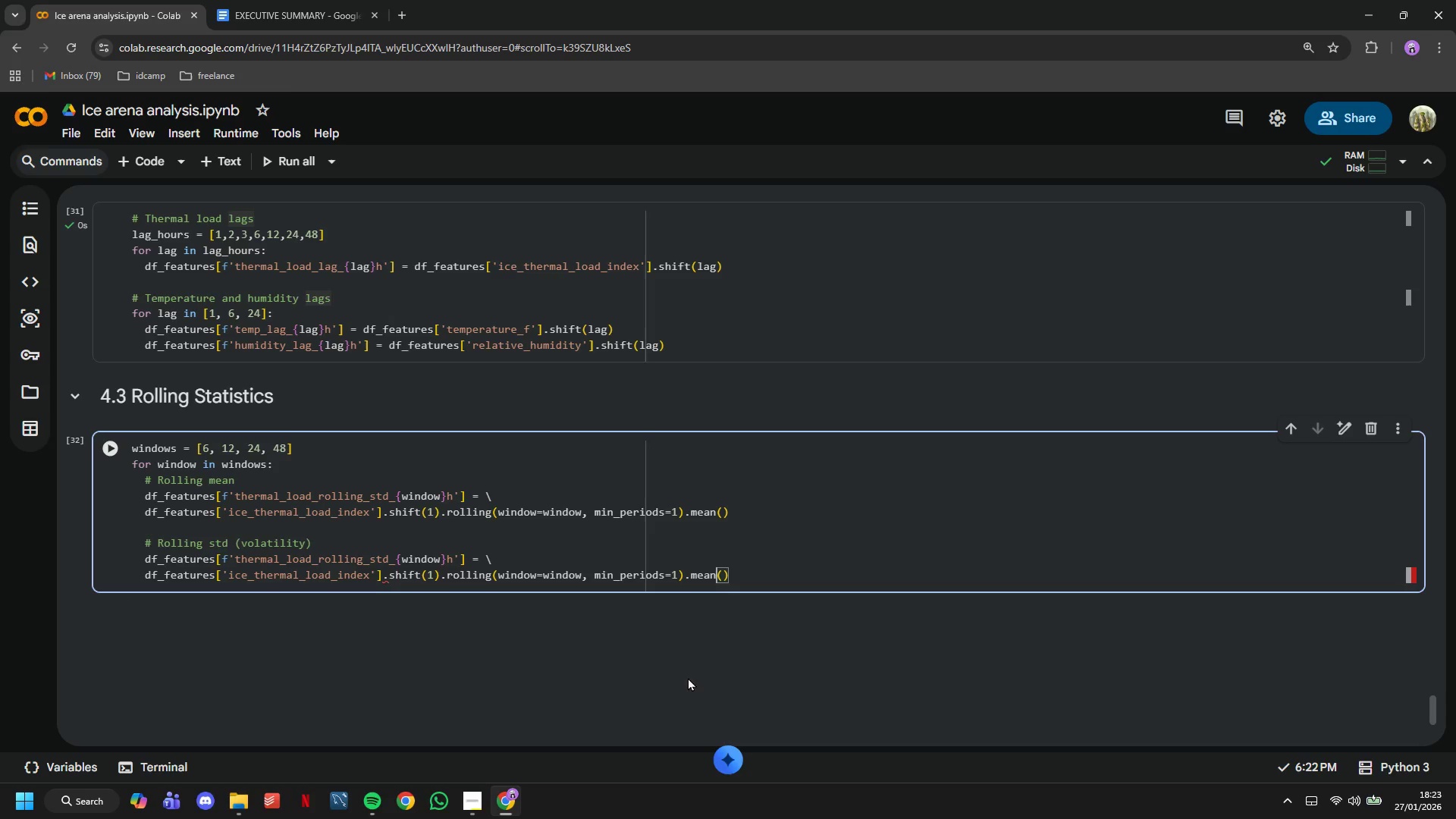 
key(ArrowLeft)
 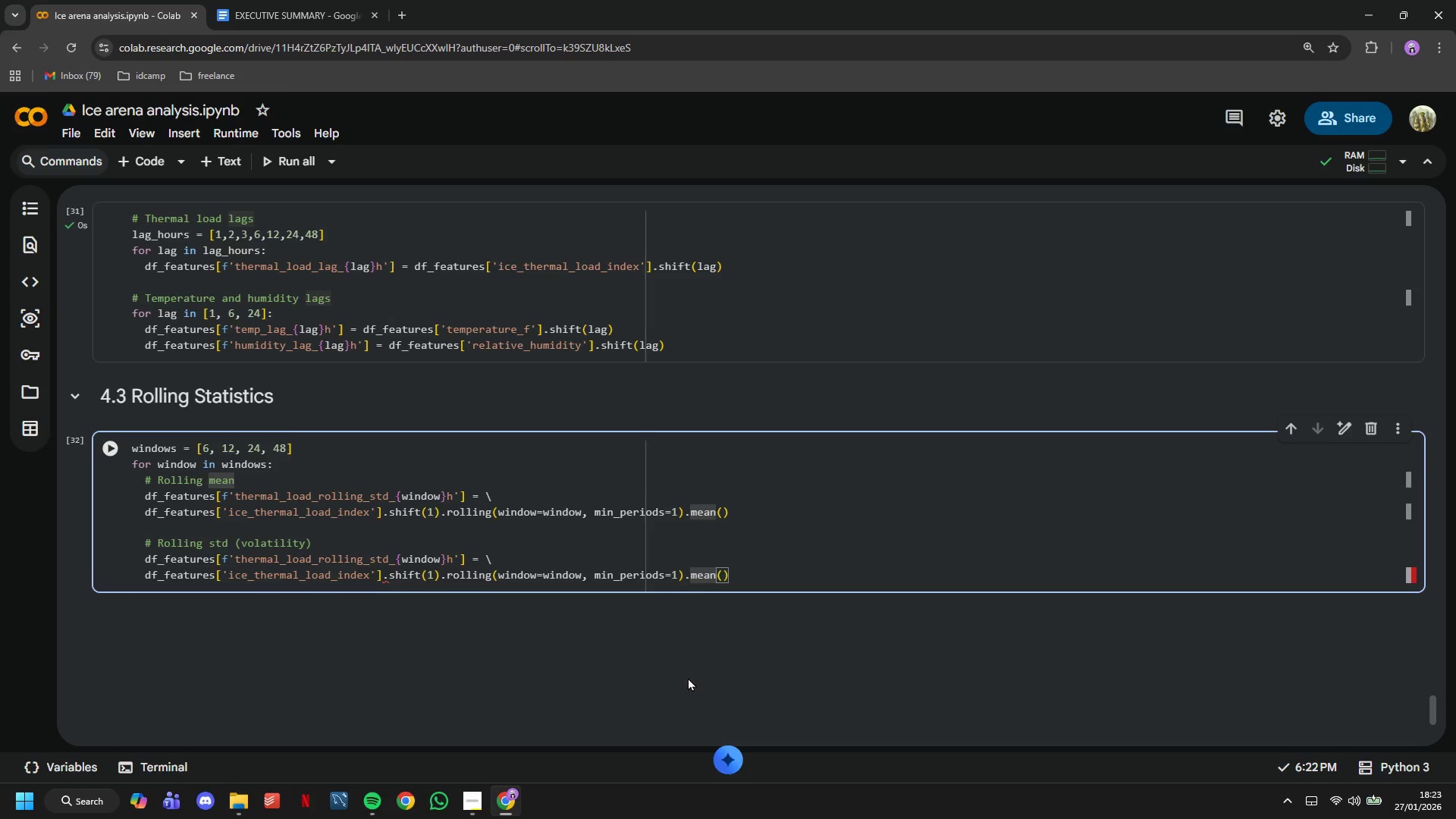 
key(Backspace)
key(Backspace)
key(Backspace)
key(Backspace)
type(std)
 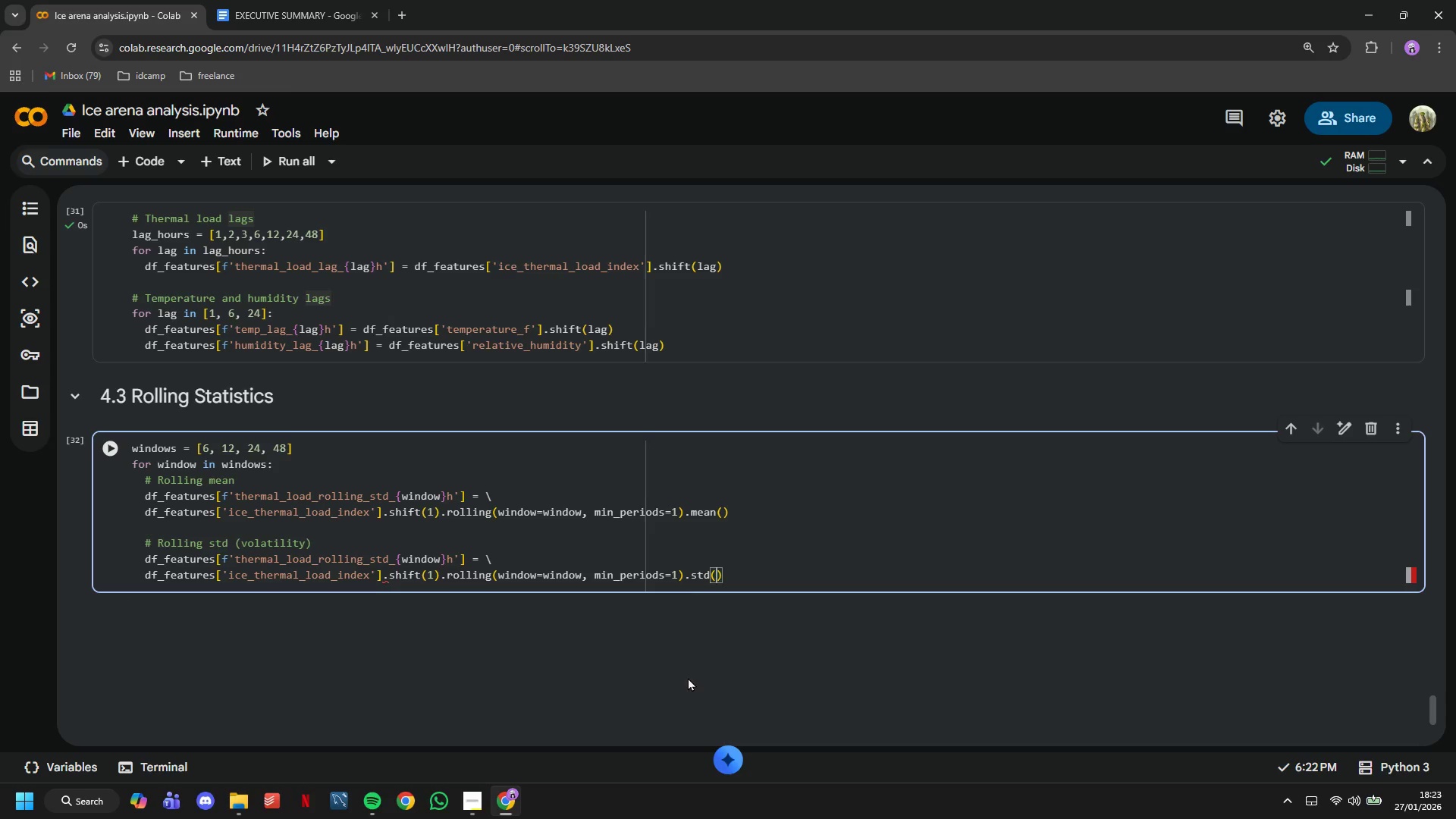 
key(ArrowRight)
 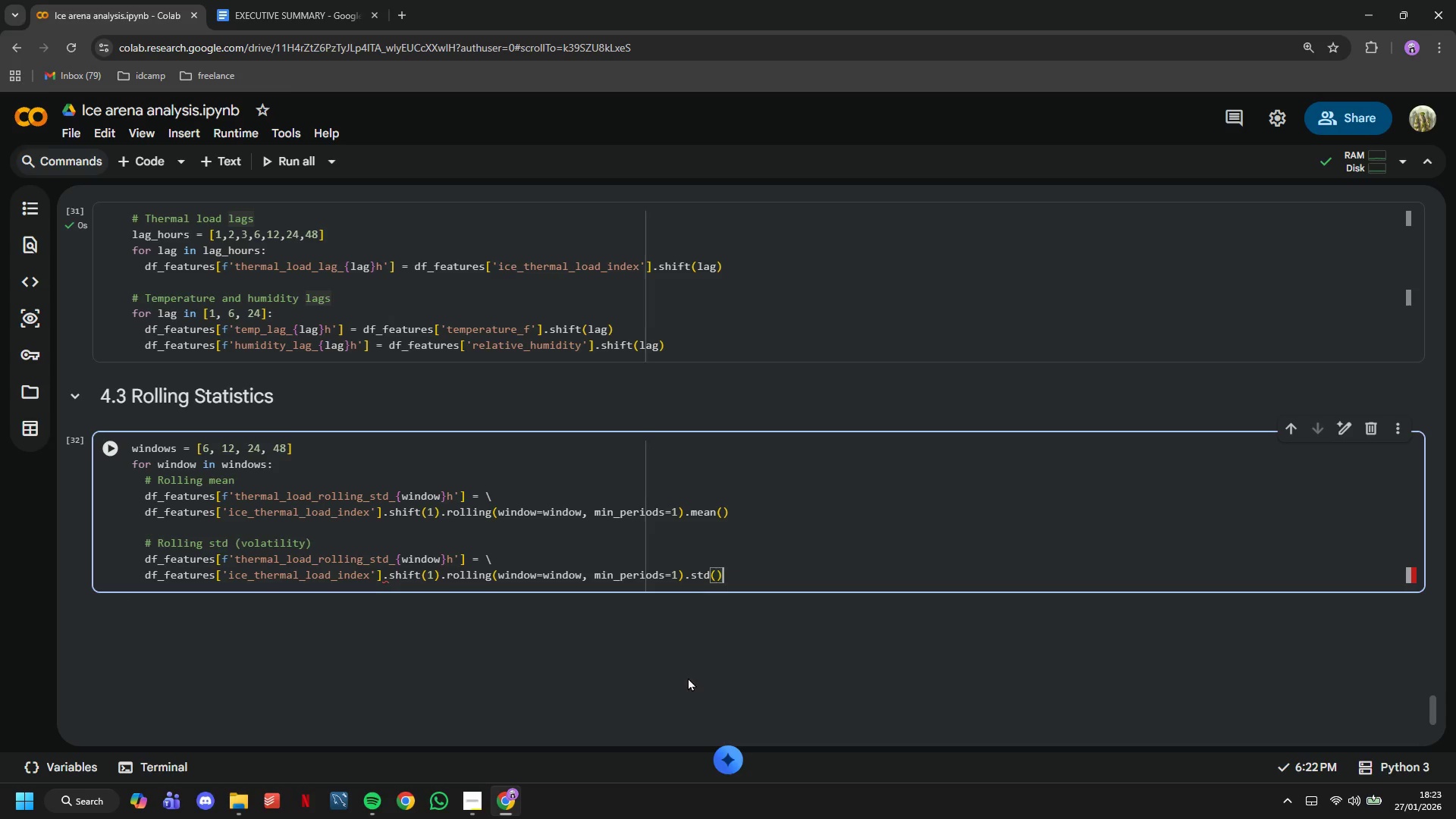 
key(ArrowRight)
 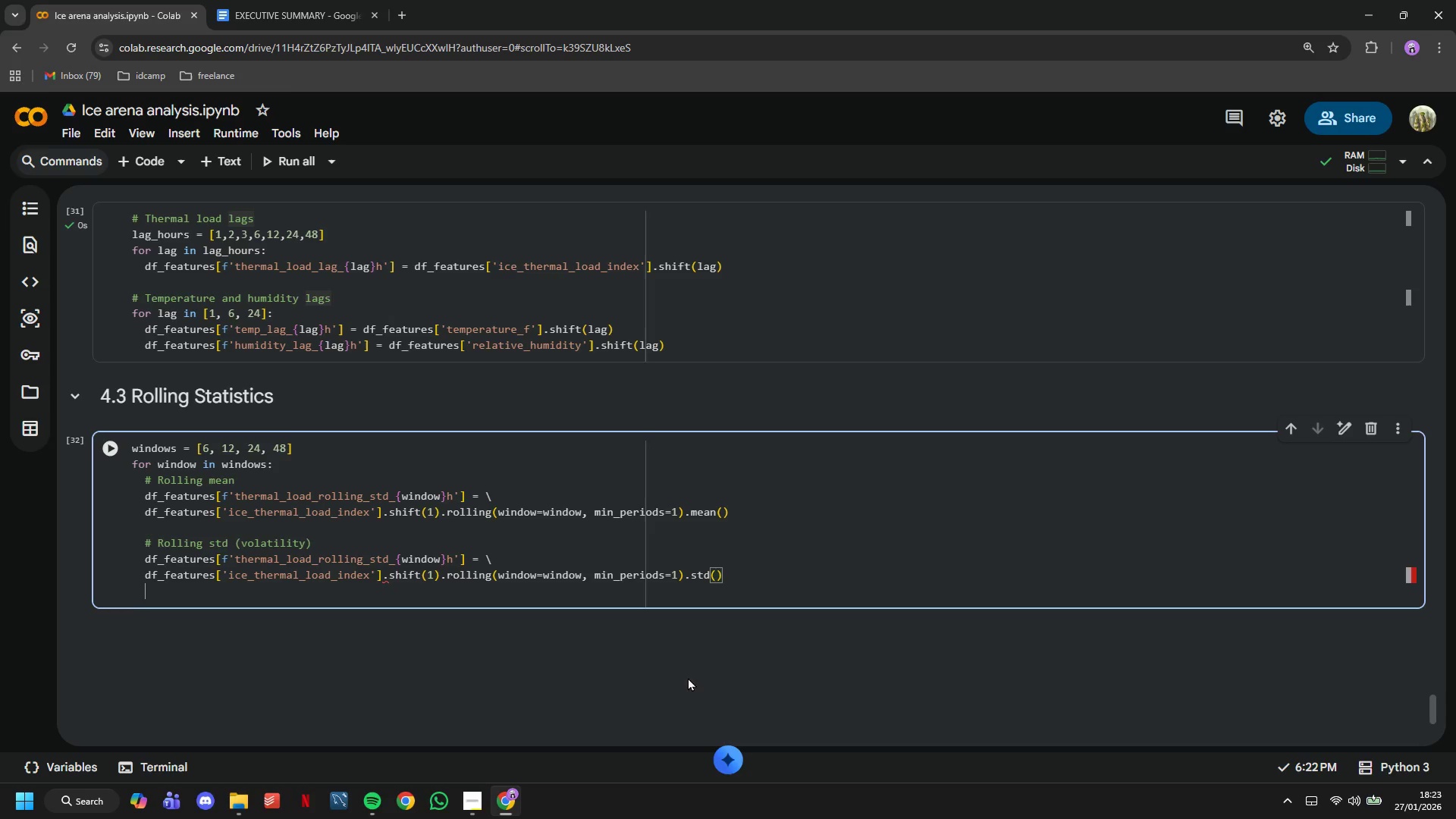 
key(Enter)
 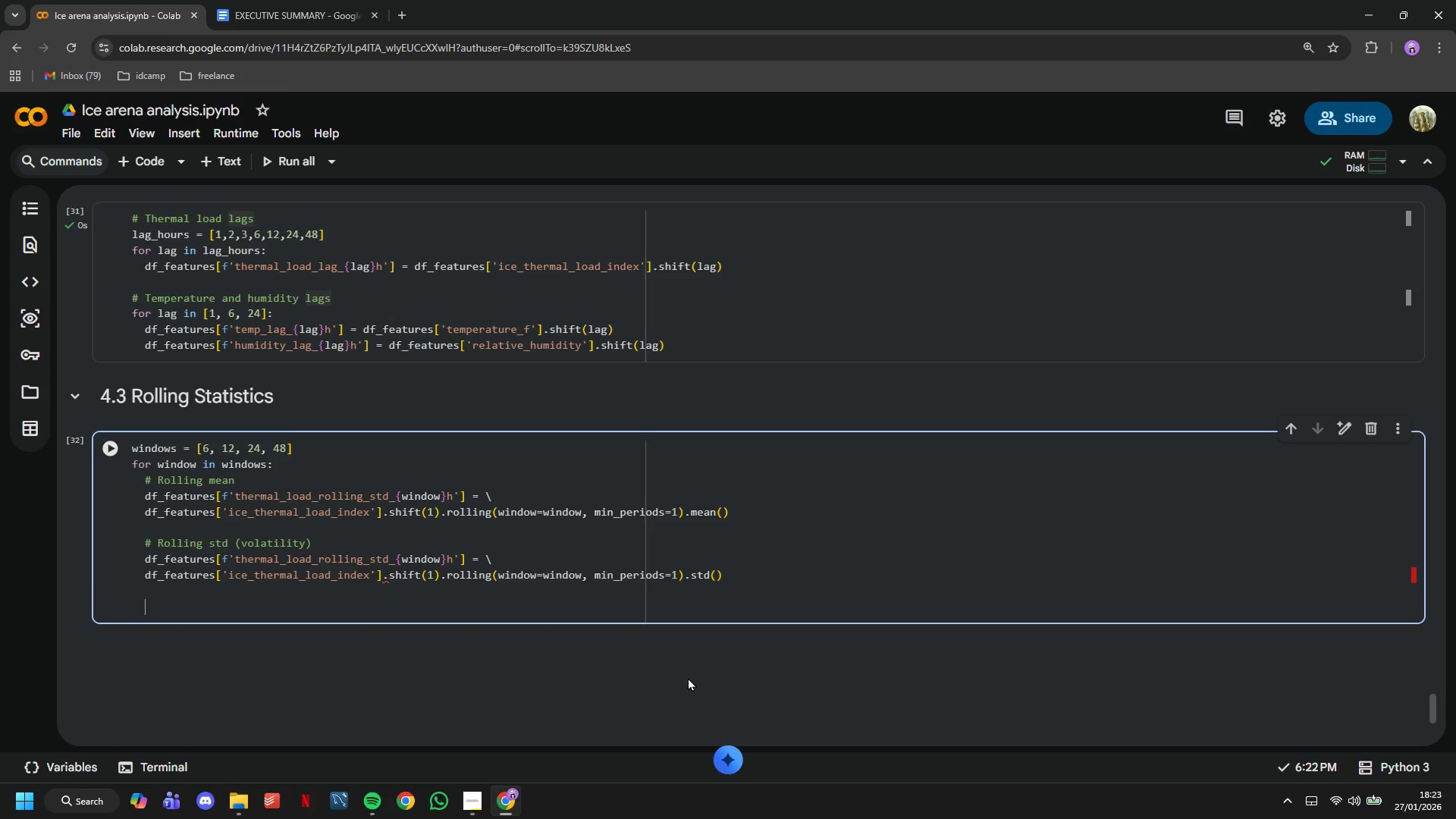 
key(Enter)
 